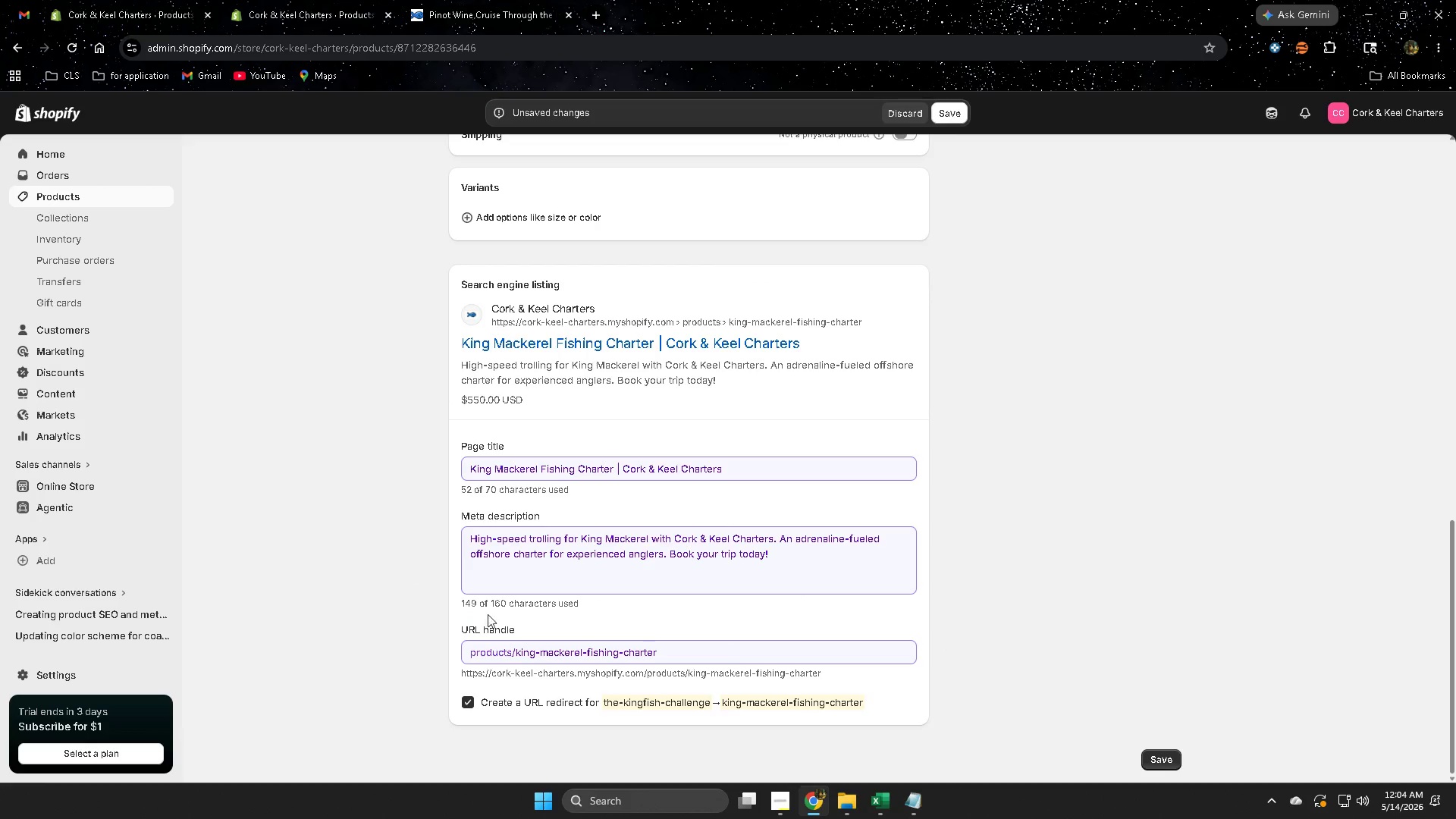 
scroll: coordinate [1120, 571], scroll_direction: up, amount: 13.0
 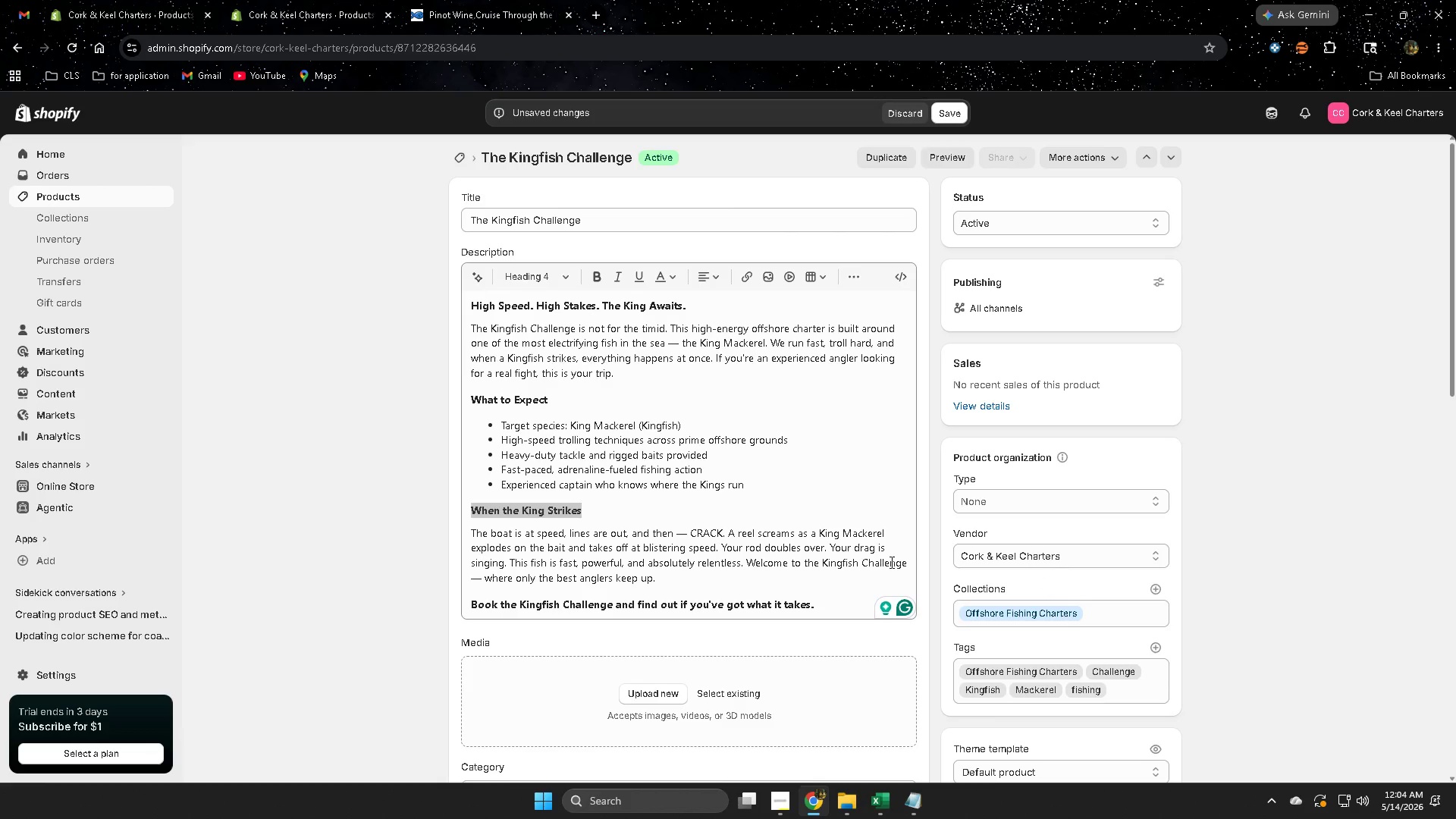 
left_click([384, 483])
 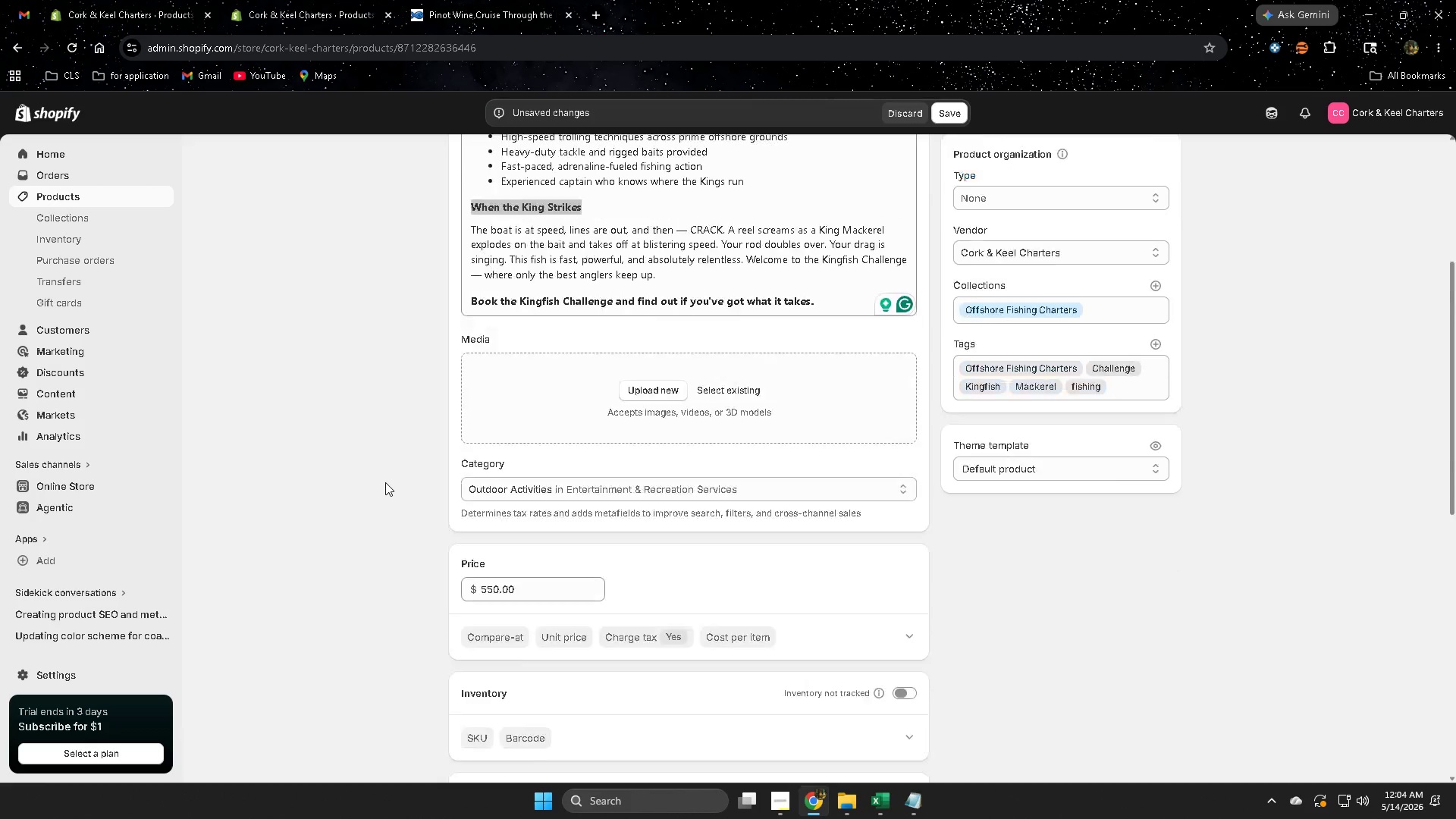 
scroll: coordinate [385, 482], scroll_direction: down, amount: 7.0
 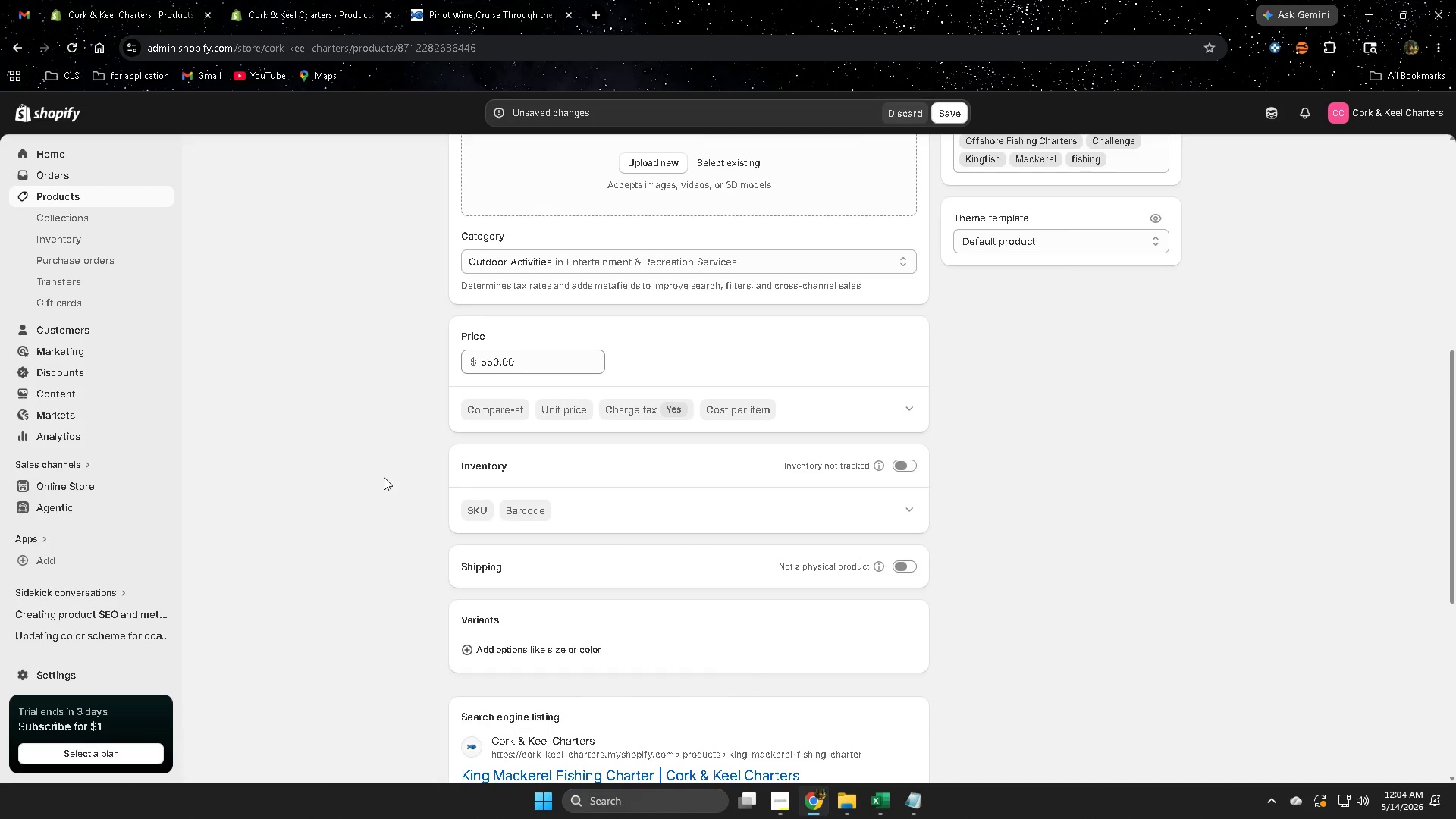 
scroll: coordinate [384, 476], scroll_direction: up, amount: 2.0
 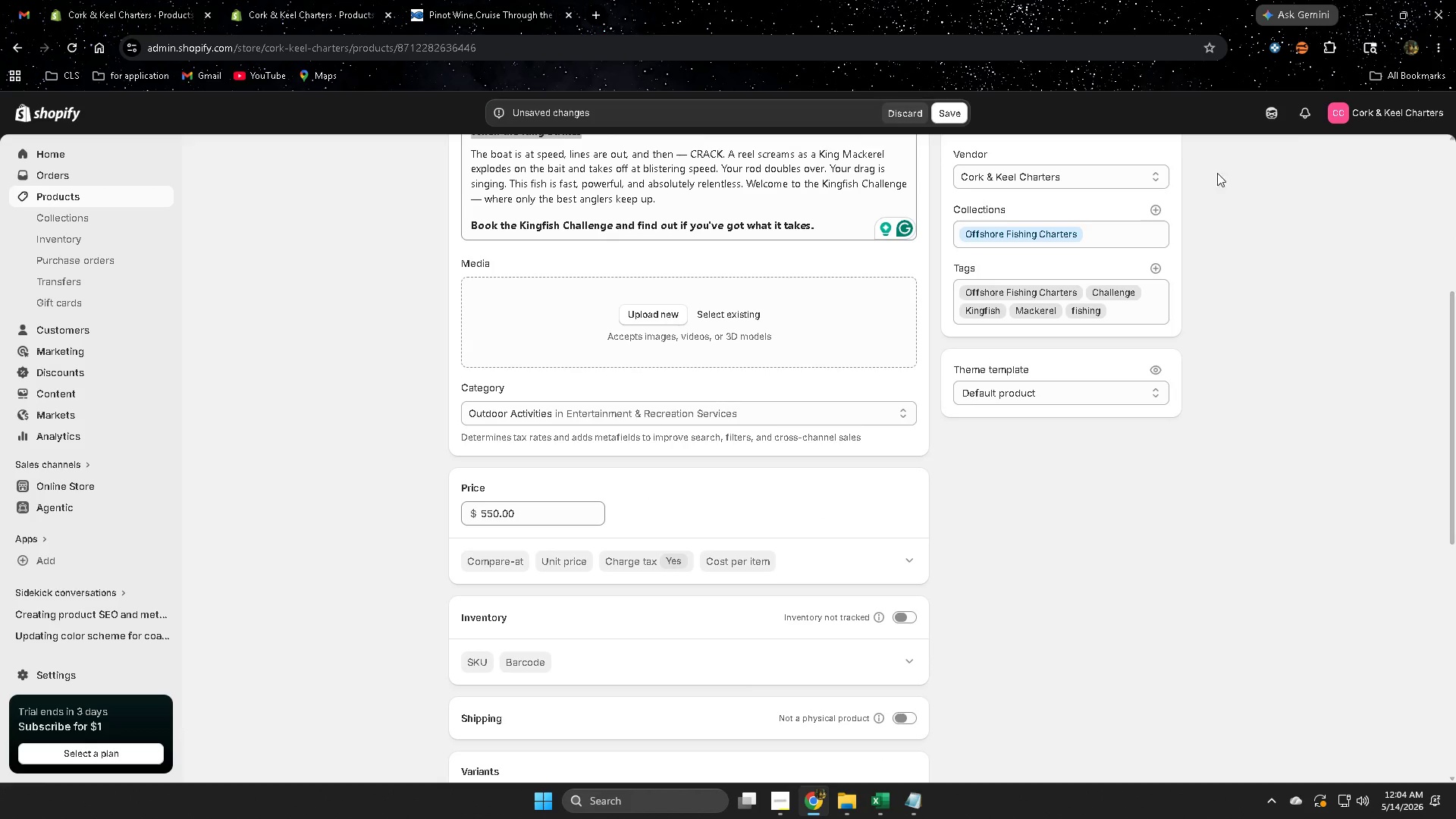 
scroll: coordinate [981, 599], scroll_direction: down, amount: 9.0
 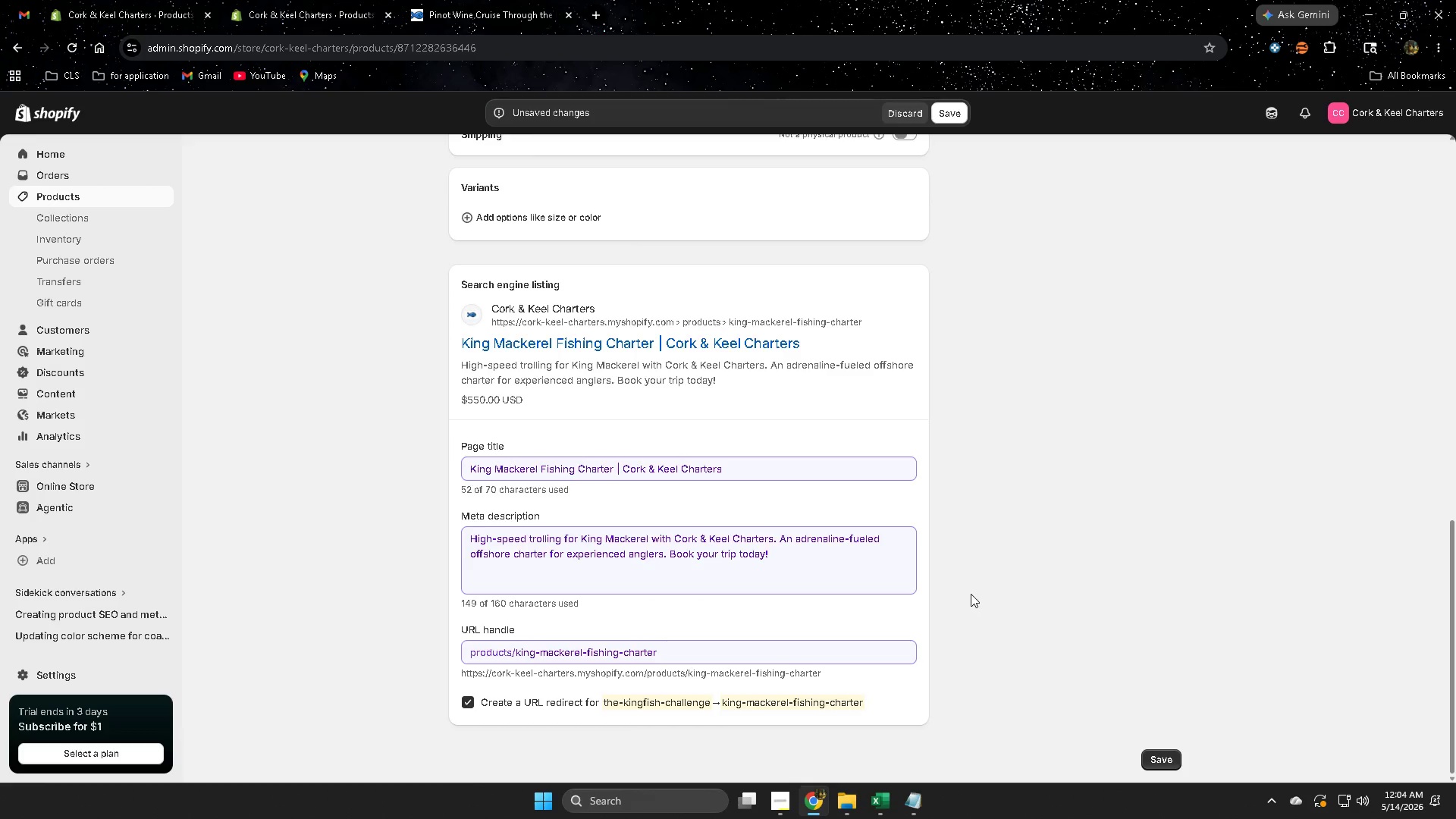 
scroll: coordinate [971, 593], scroll_direction: up, amount: 4.0
 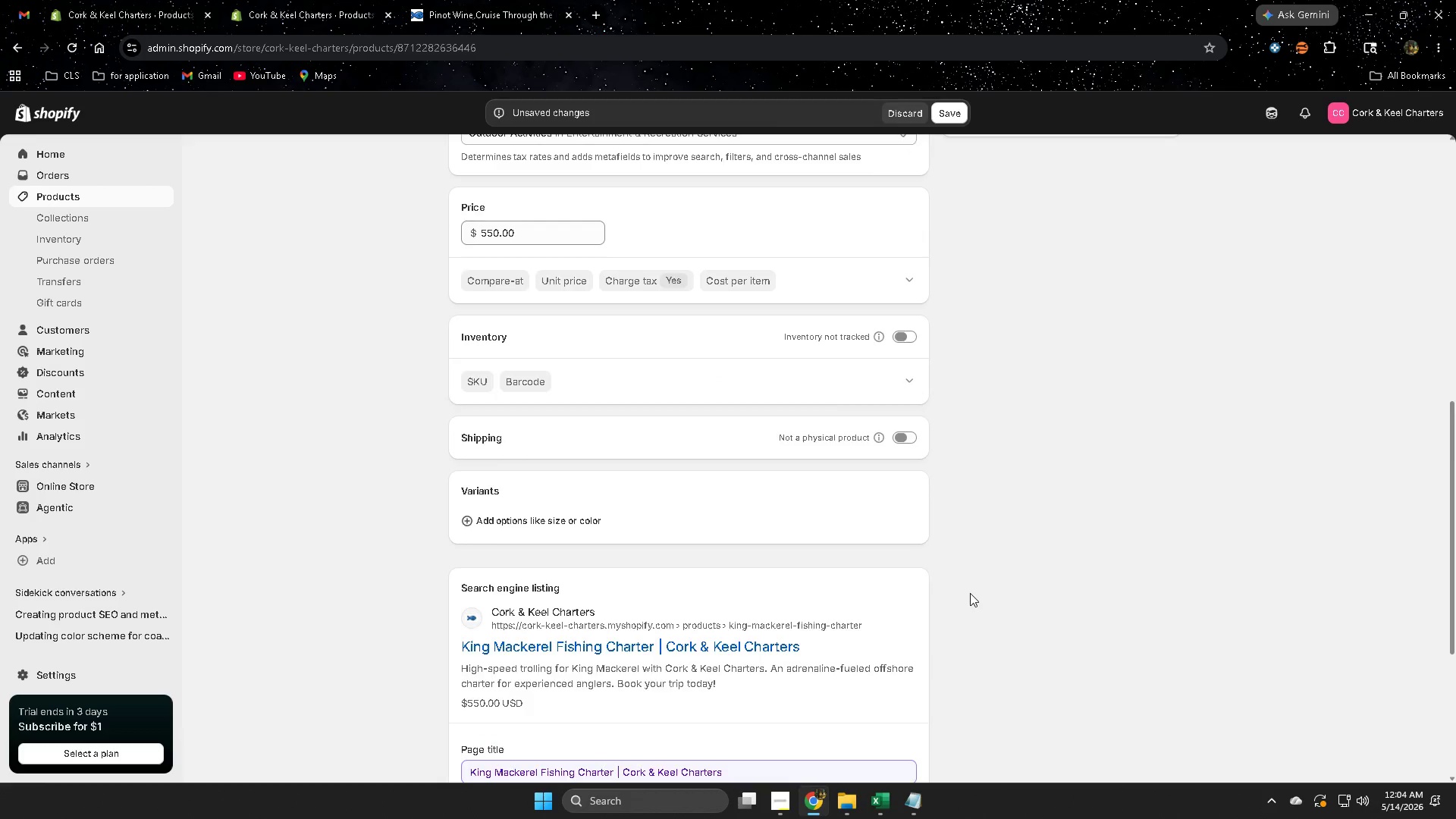 
scroll: coordinate [968, 593], scroll_direction: down, amount: 4.0
 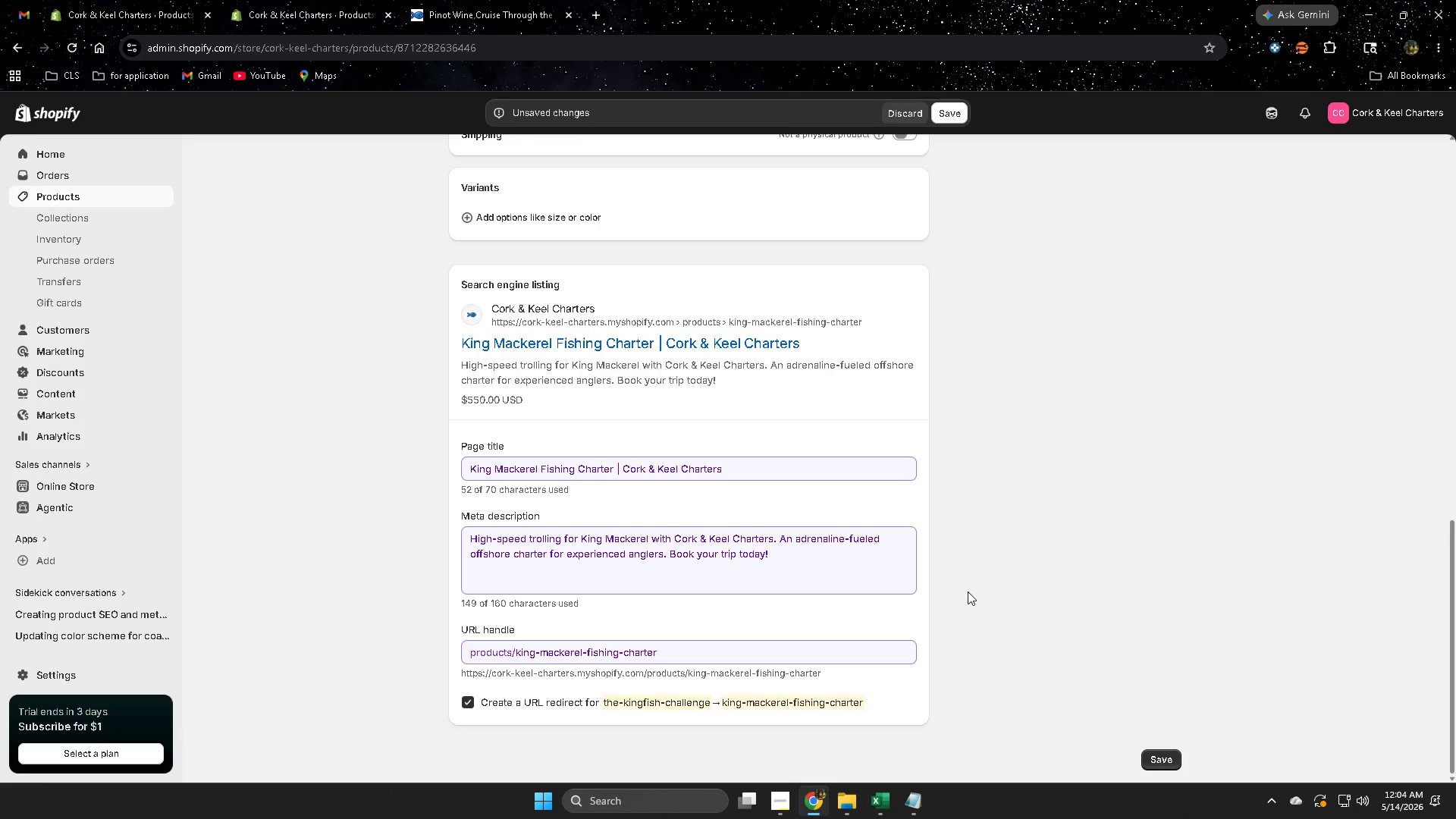 
scroll: coordinate [967, 588], scroll_direction: up, amount: 13.0
 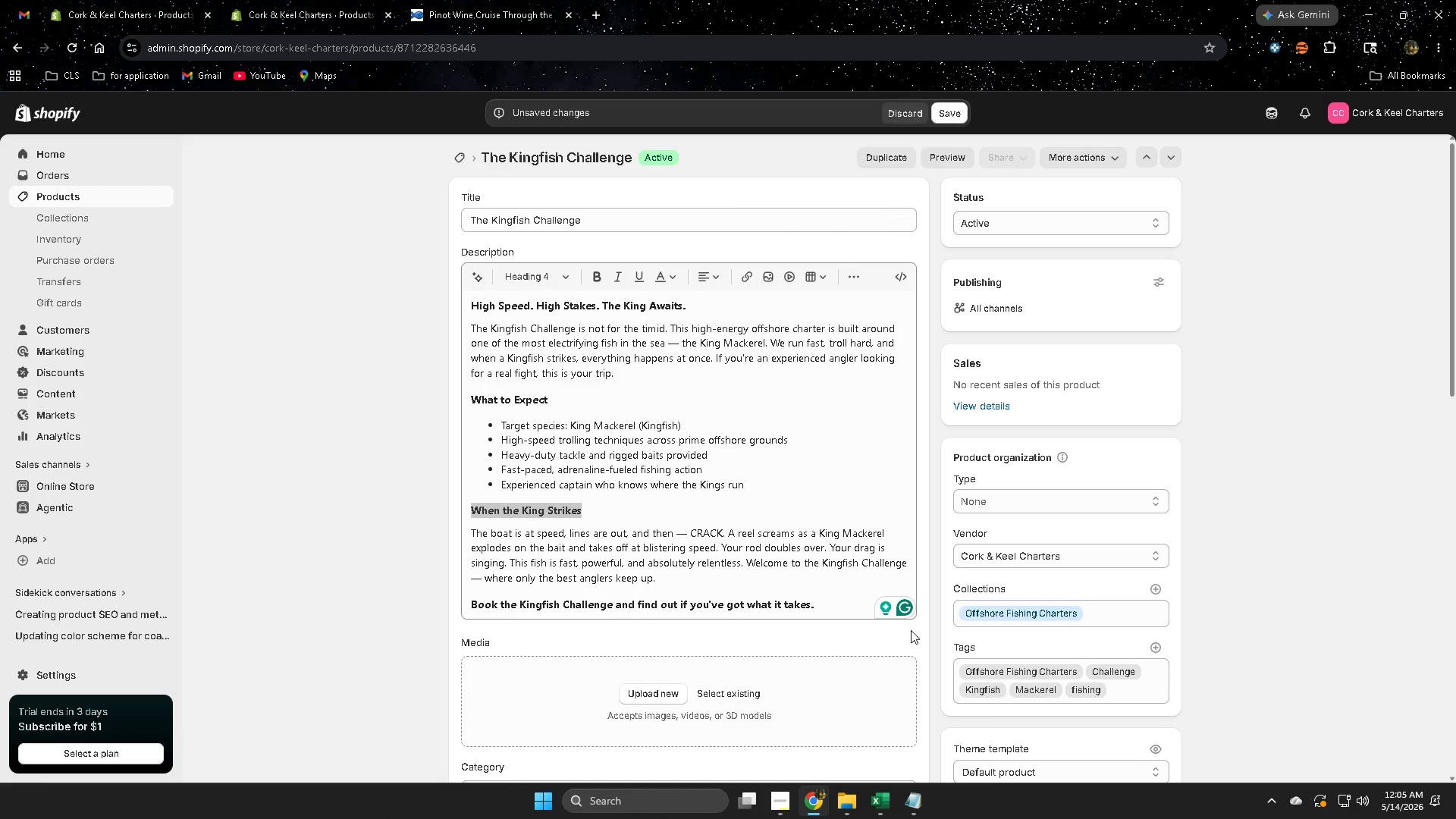 
wait(21.48)
 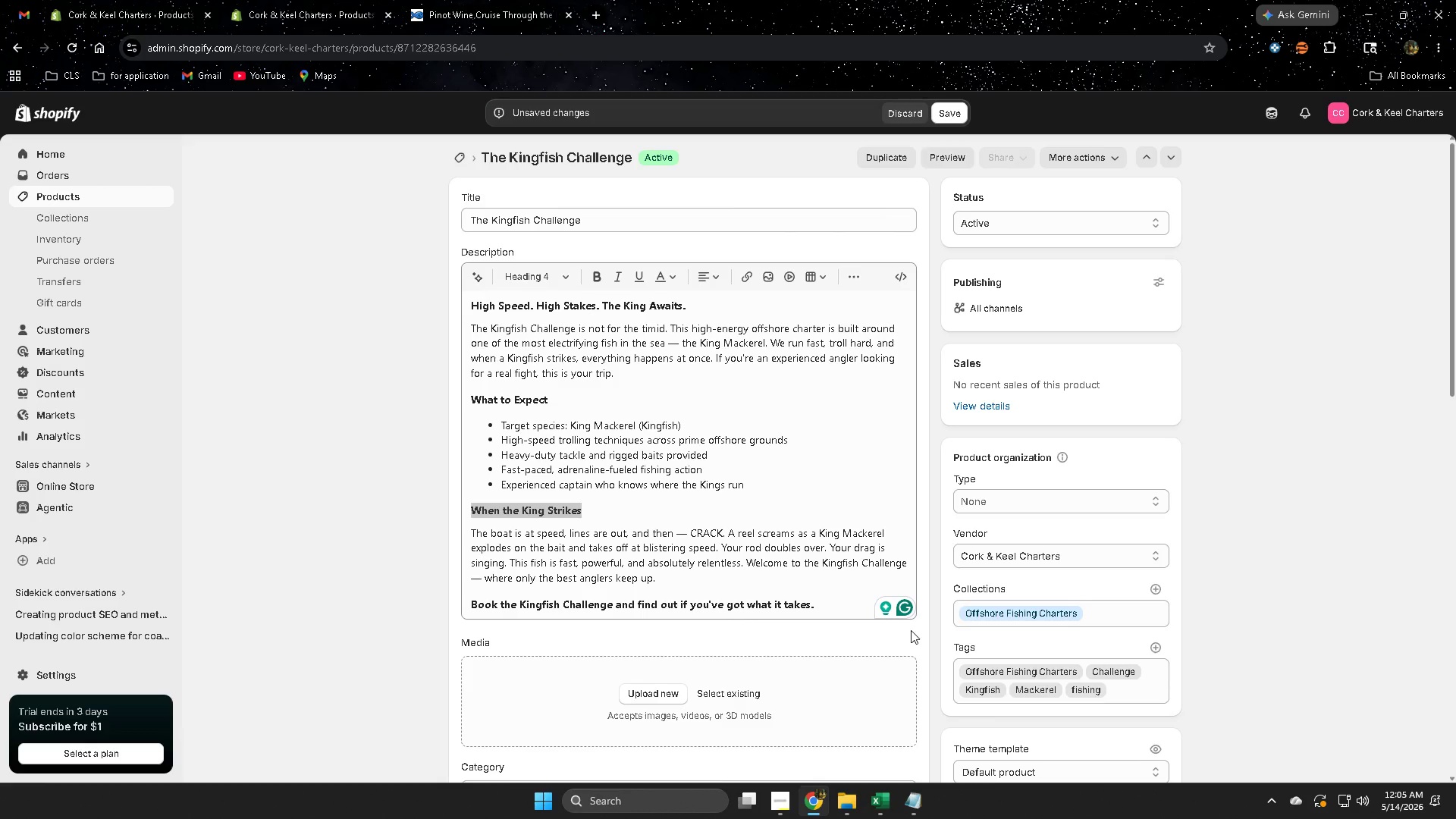 
scroll: coordinate [385, 346], scroll_direction: down, amount: 3.0
 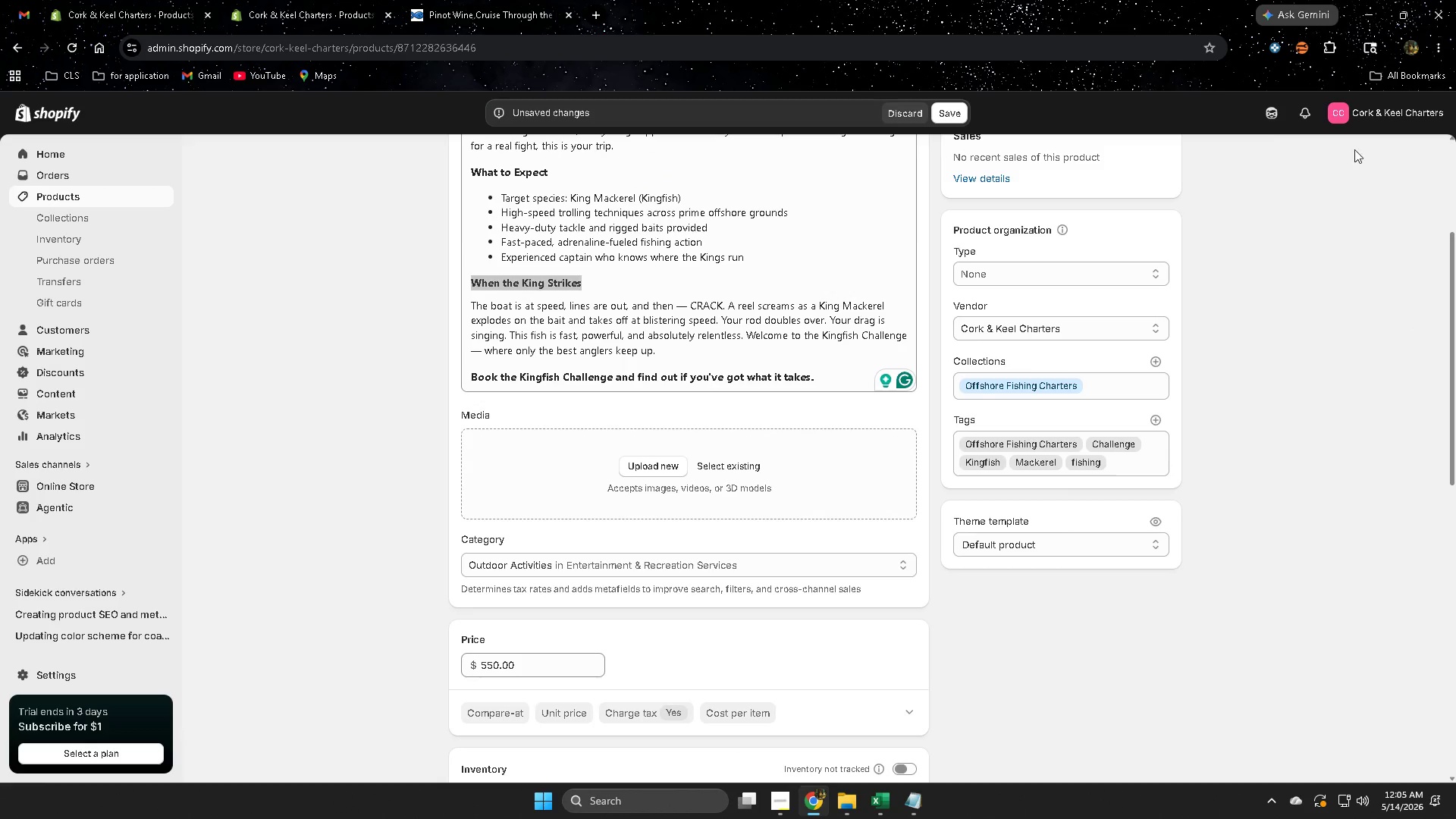 
left_click([1271, 114])
 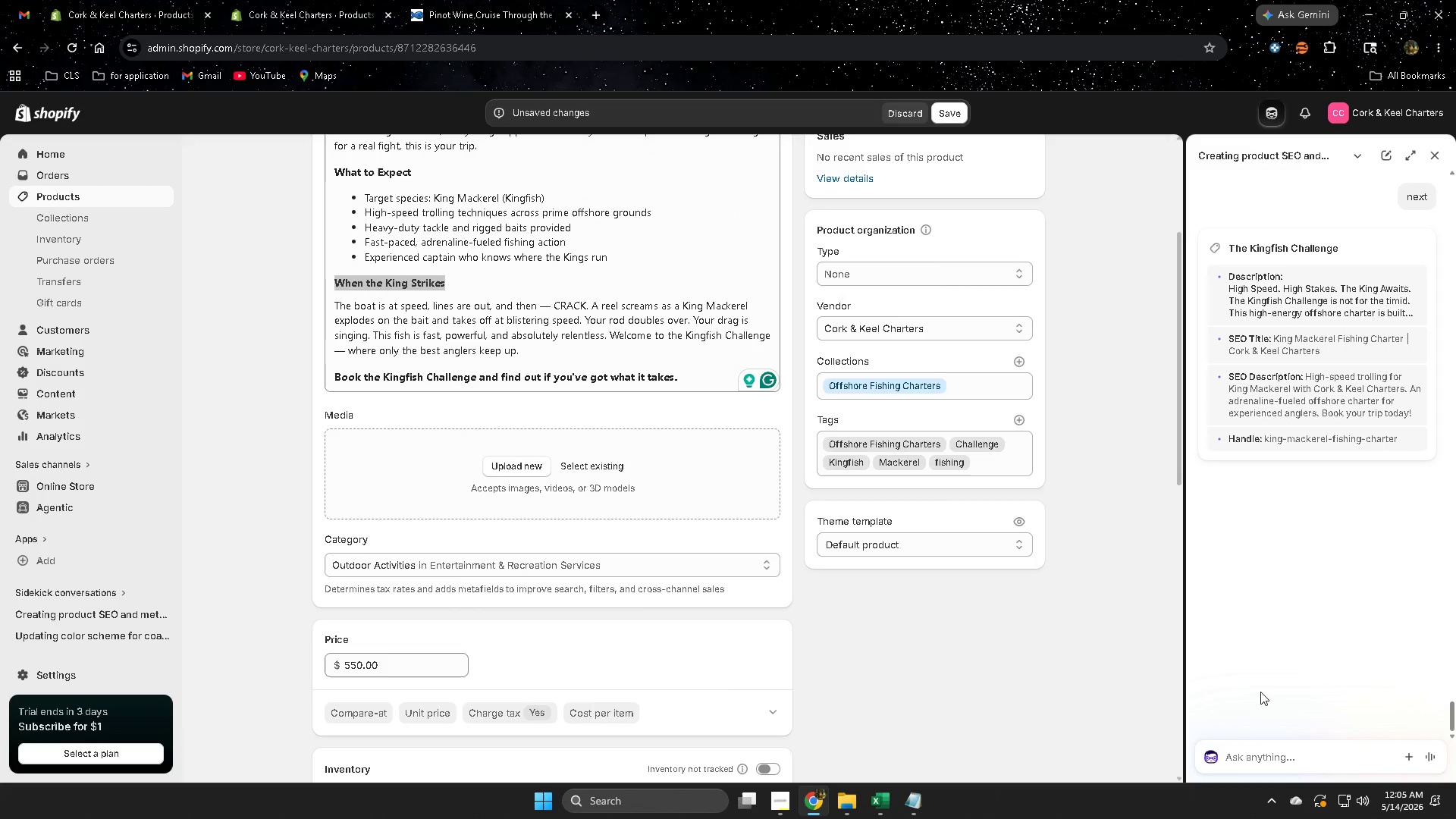 
type(image alt text)
 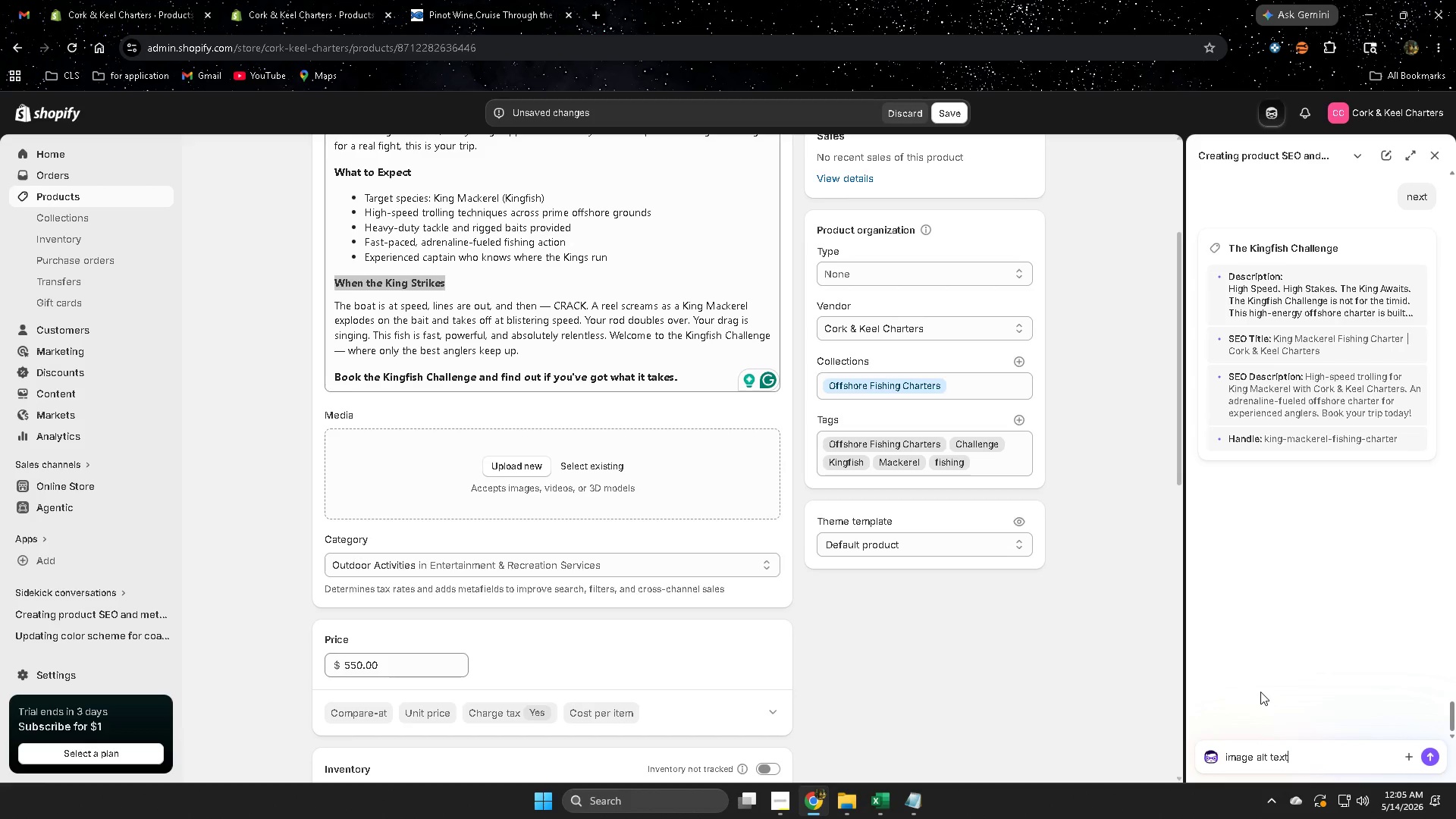 
key(Enter)
 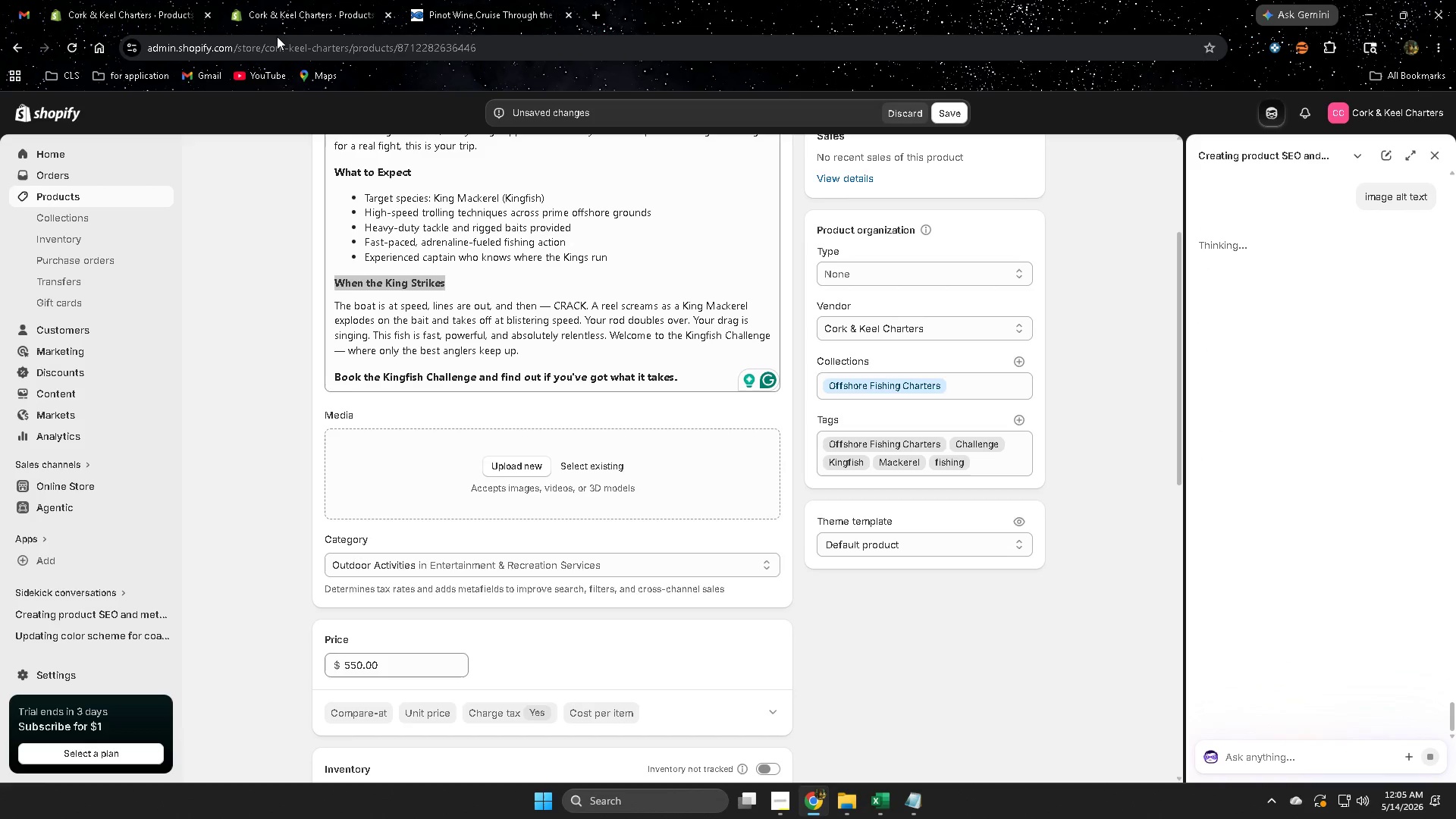 
left_click([286, 0])
 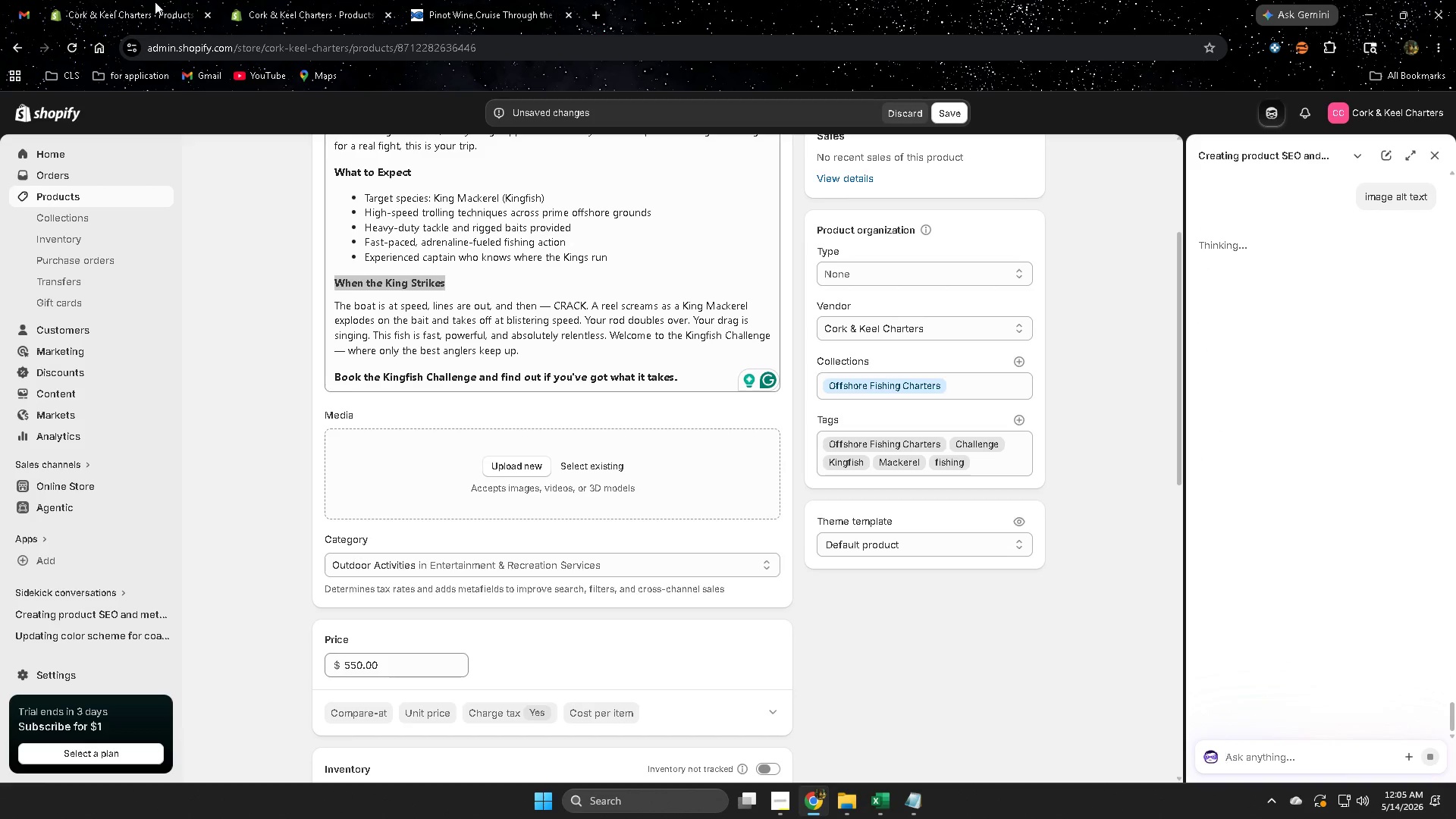 
left_click([111, 5])
 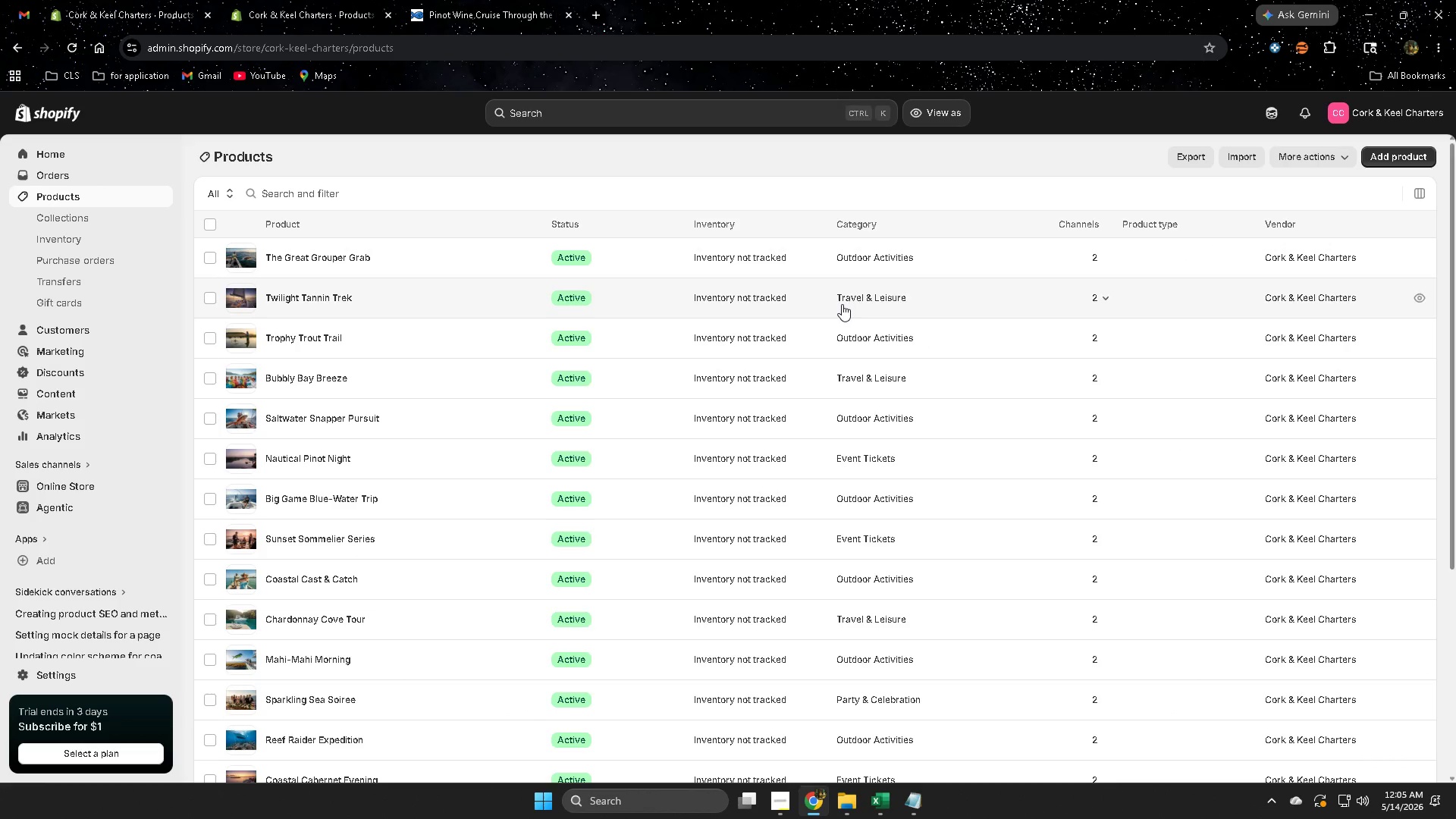 
scroll: coordinate [690, 564], scroll_direction: down, amount: 3.0
 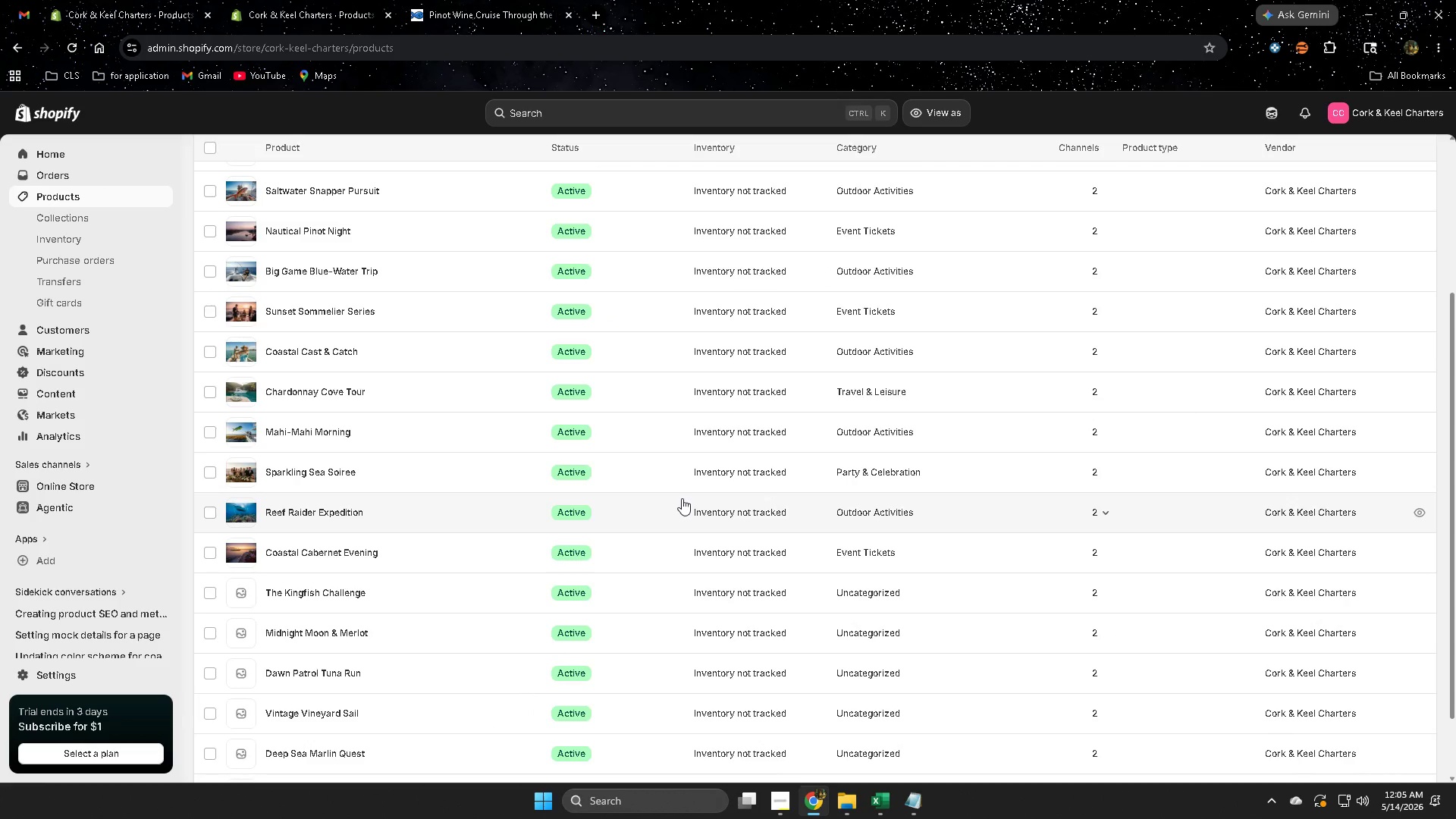 
wait(22.19)
 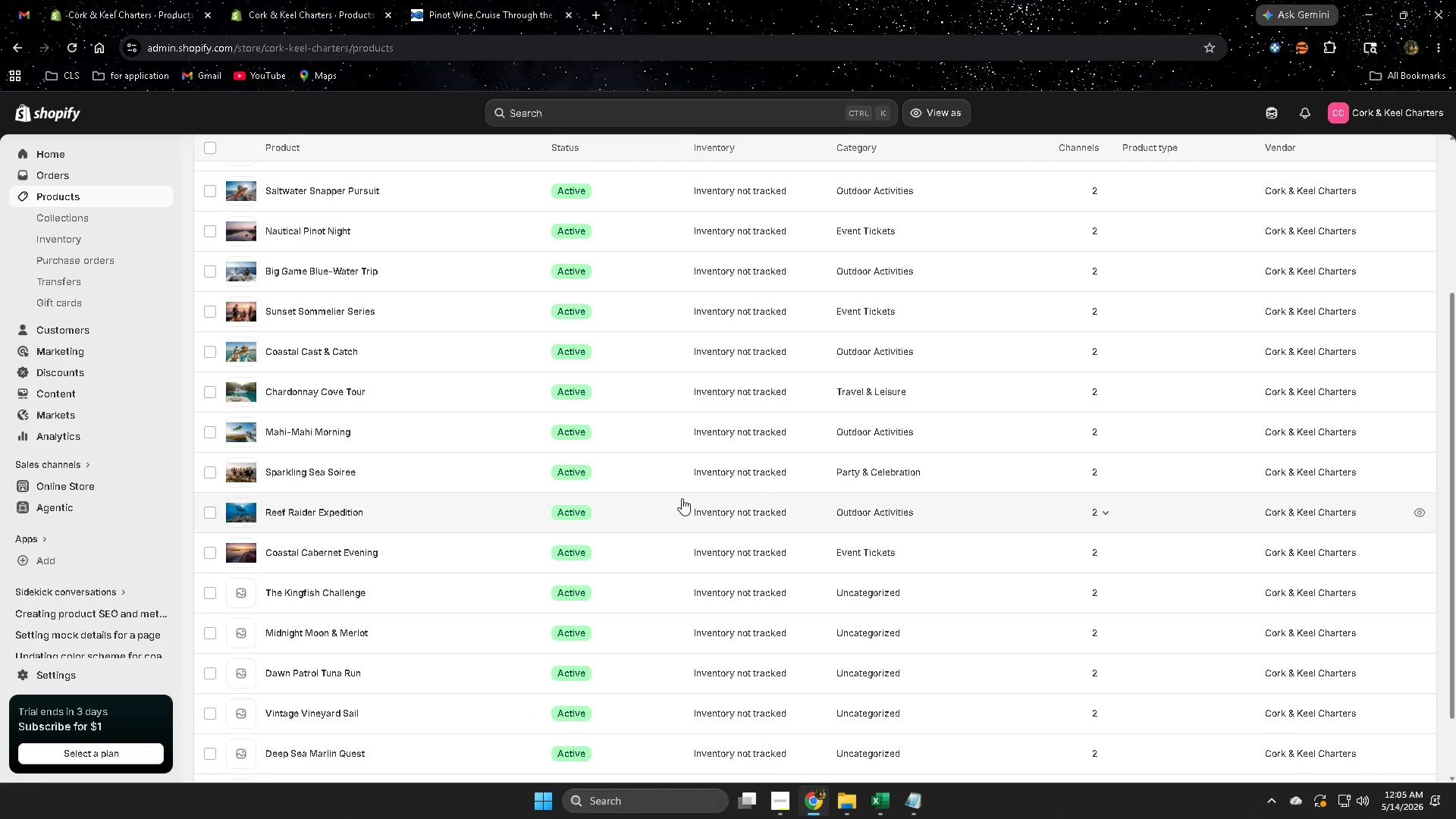 
left_click([304, 0])
 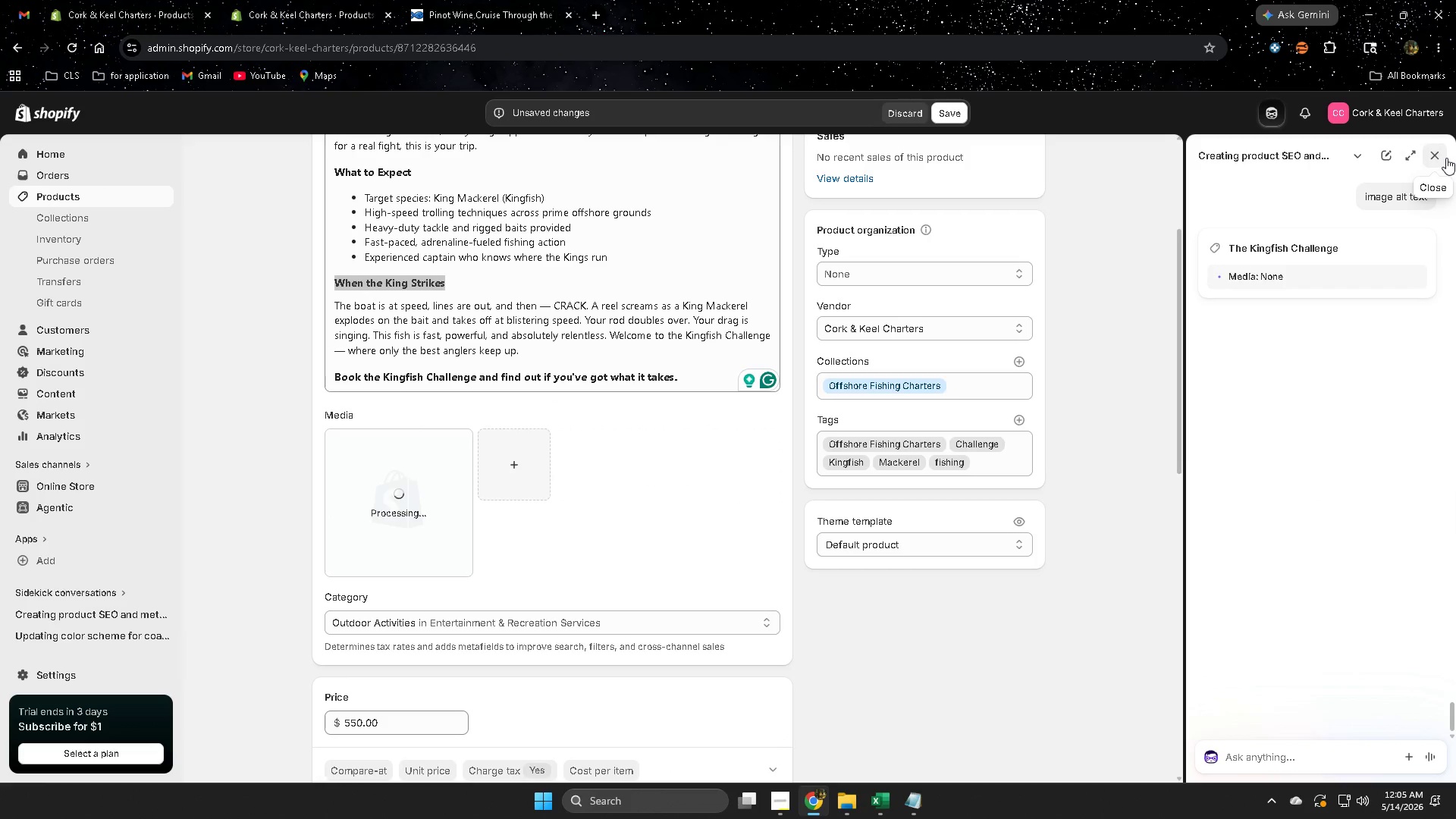 
left_click([1439, 158])
 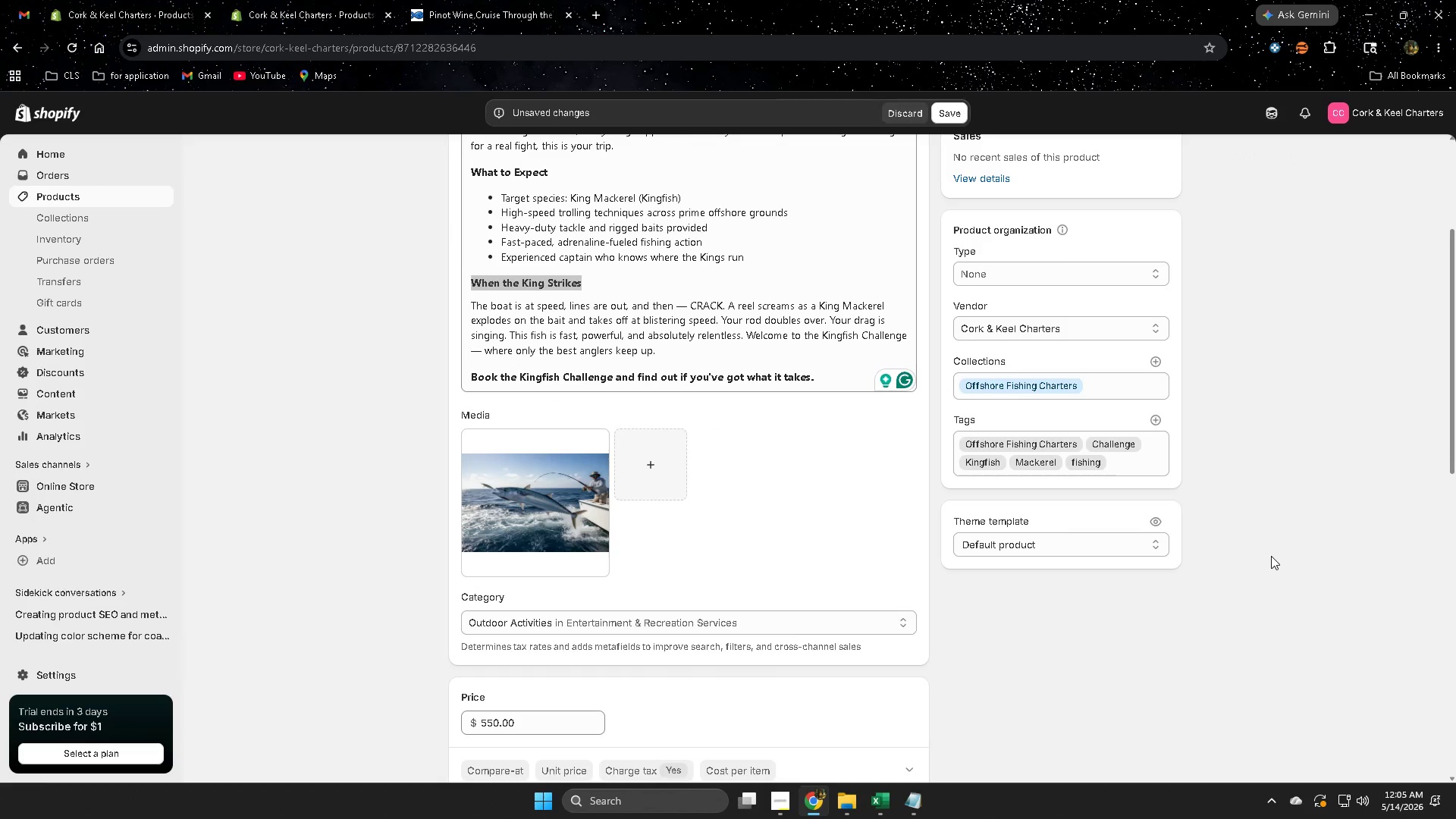 
scroll: coordinate [1263, 554], scroll_direction: up, amount: 4.0
 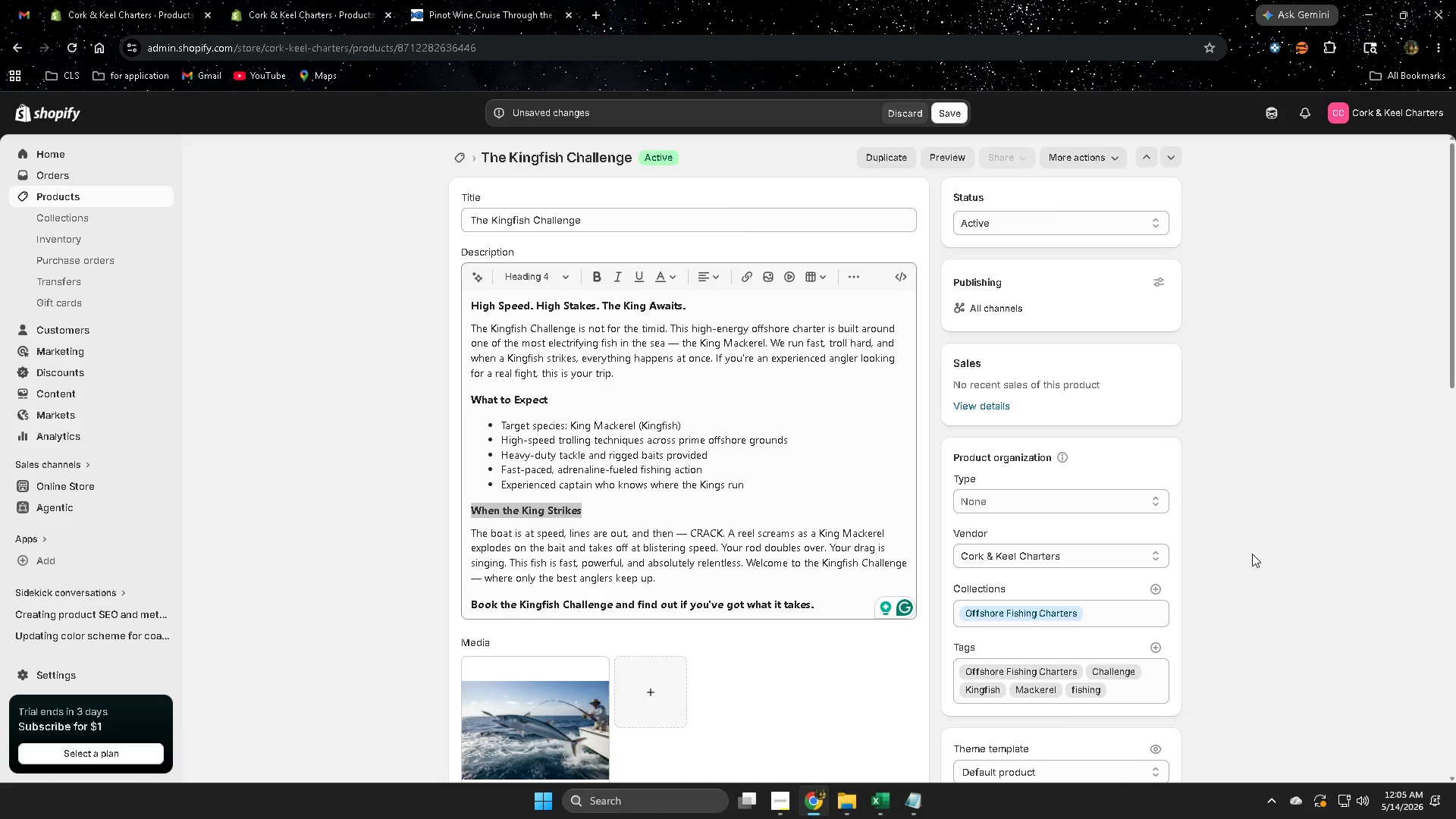 
scroll: coordinate [1250, 554], scroll_direction: down, amount: 4.0
 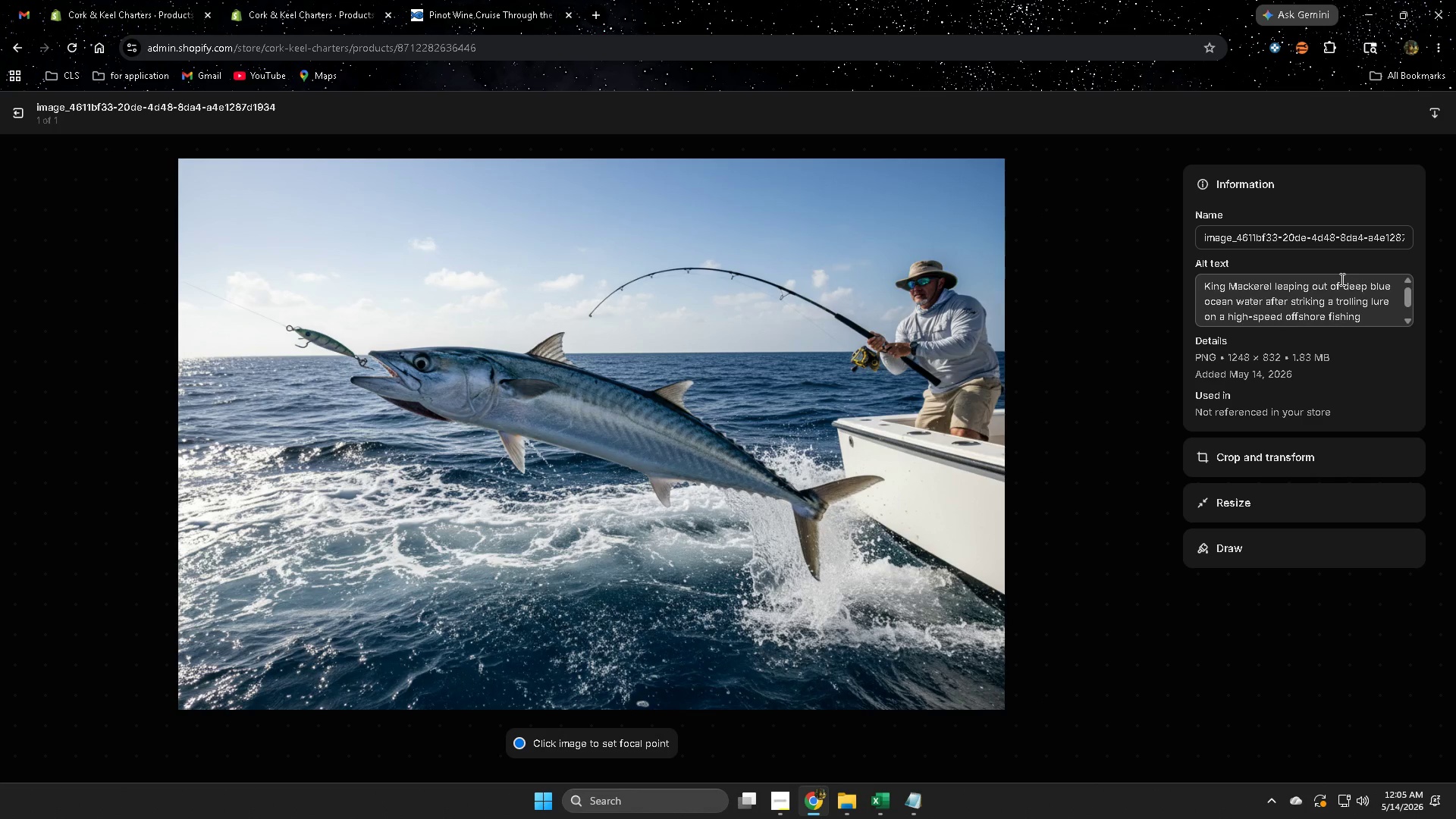 
scroll: coordinate [1389, 293], scroll_direction: none, amount: 0.0
 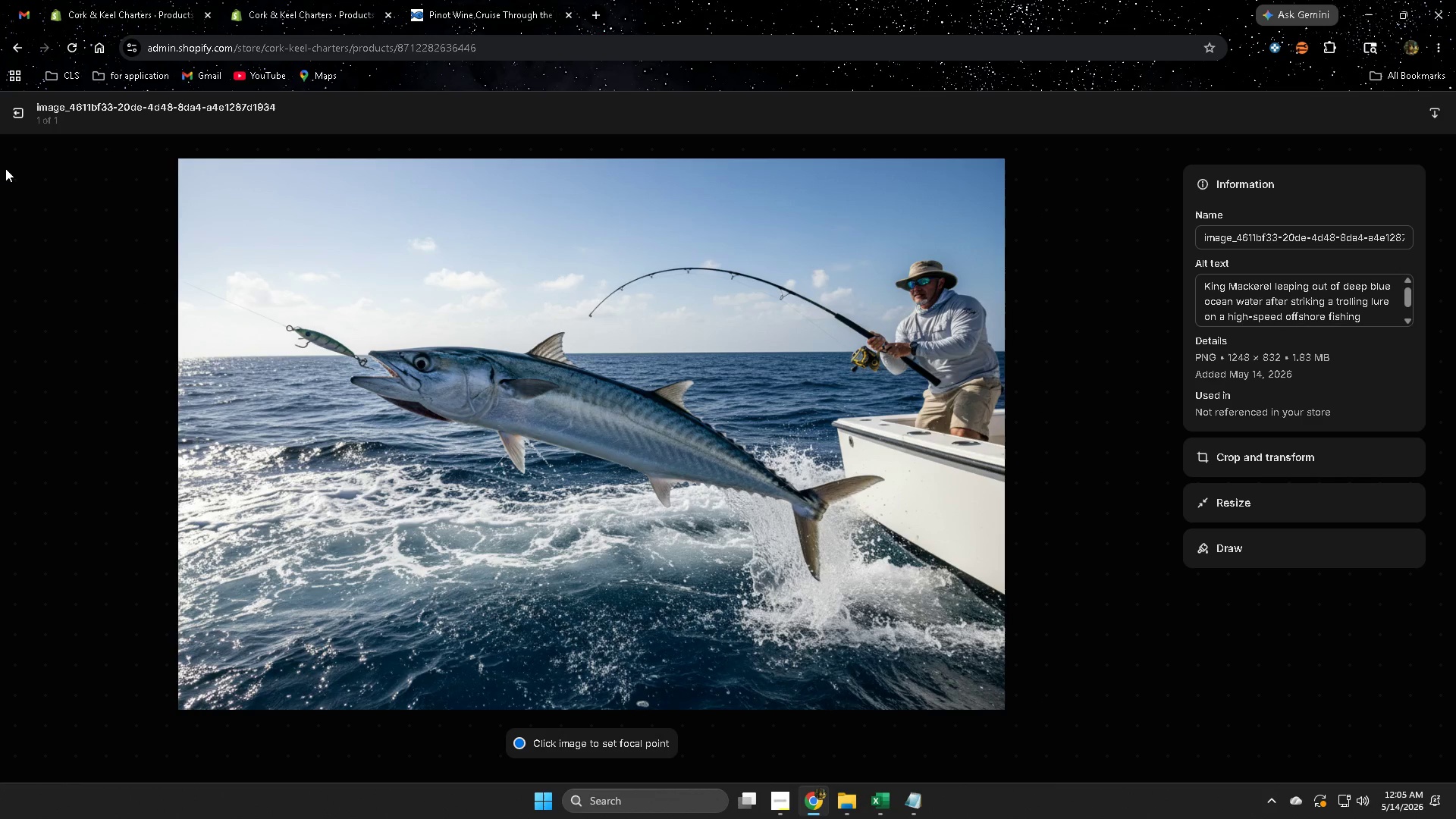 
wait(6.39)
 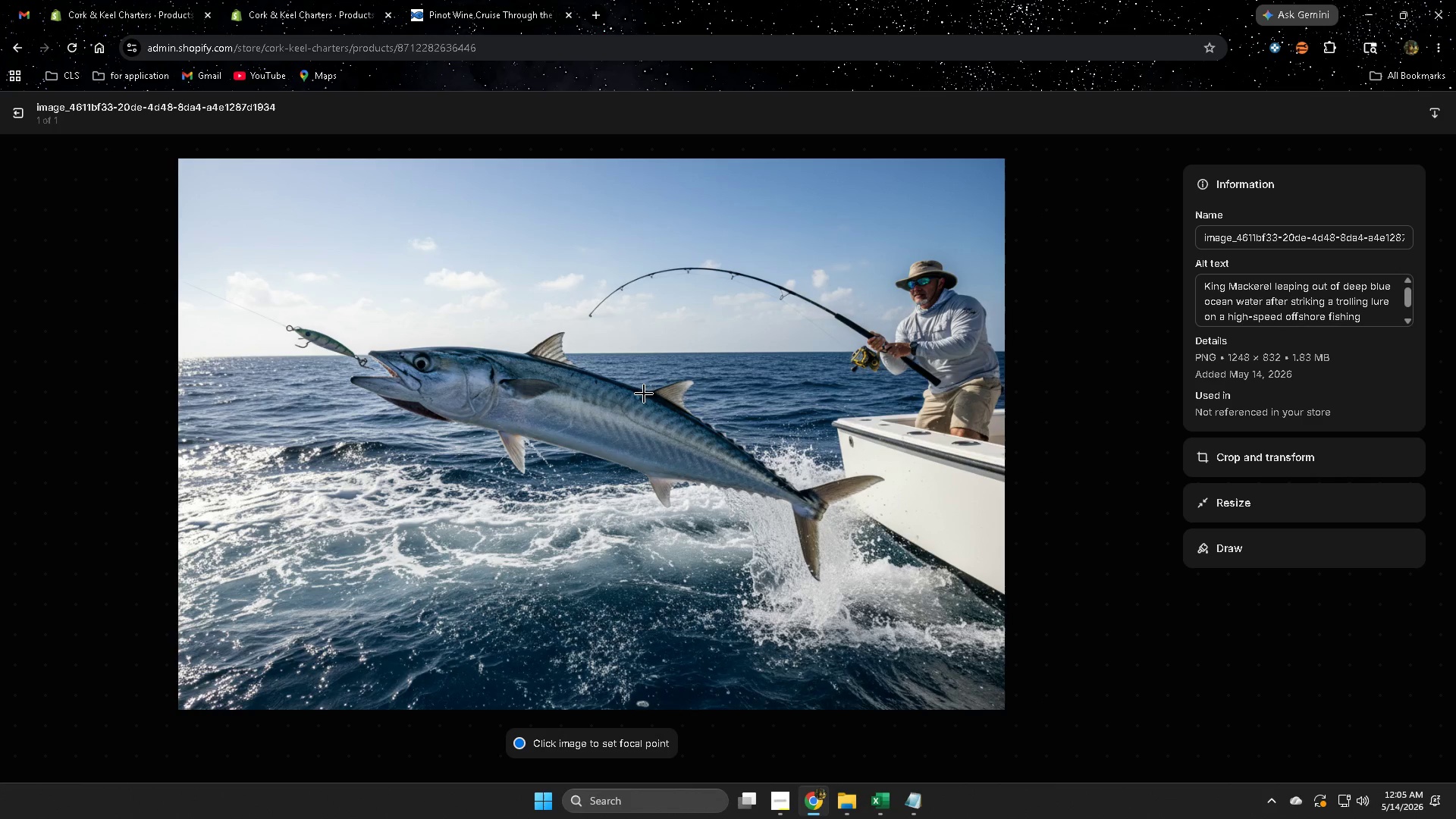 
left_click([26, 112])
 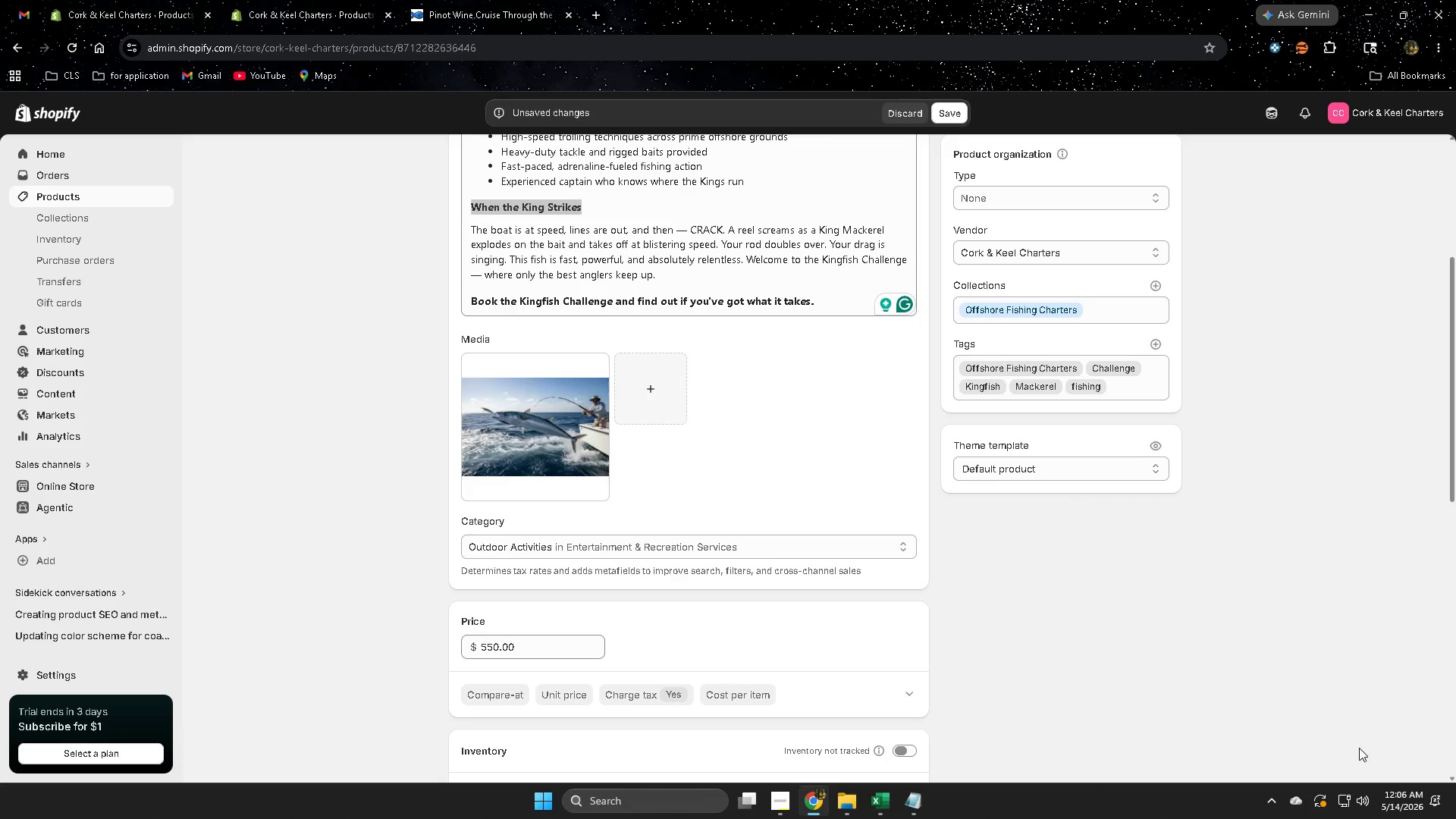 
scroll: coordinate [1184, 672], scroll_direction: down, amount: 9.0
 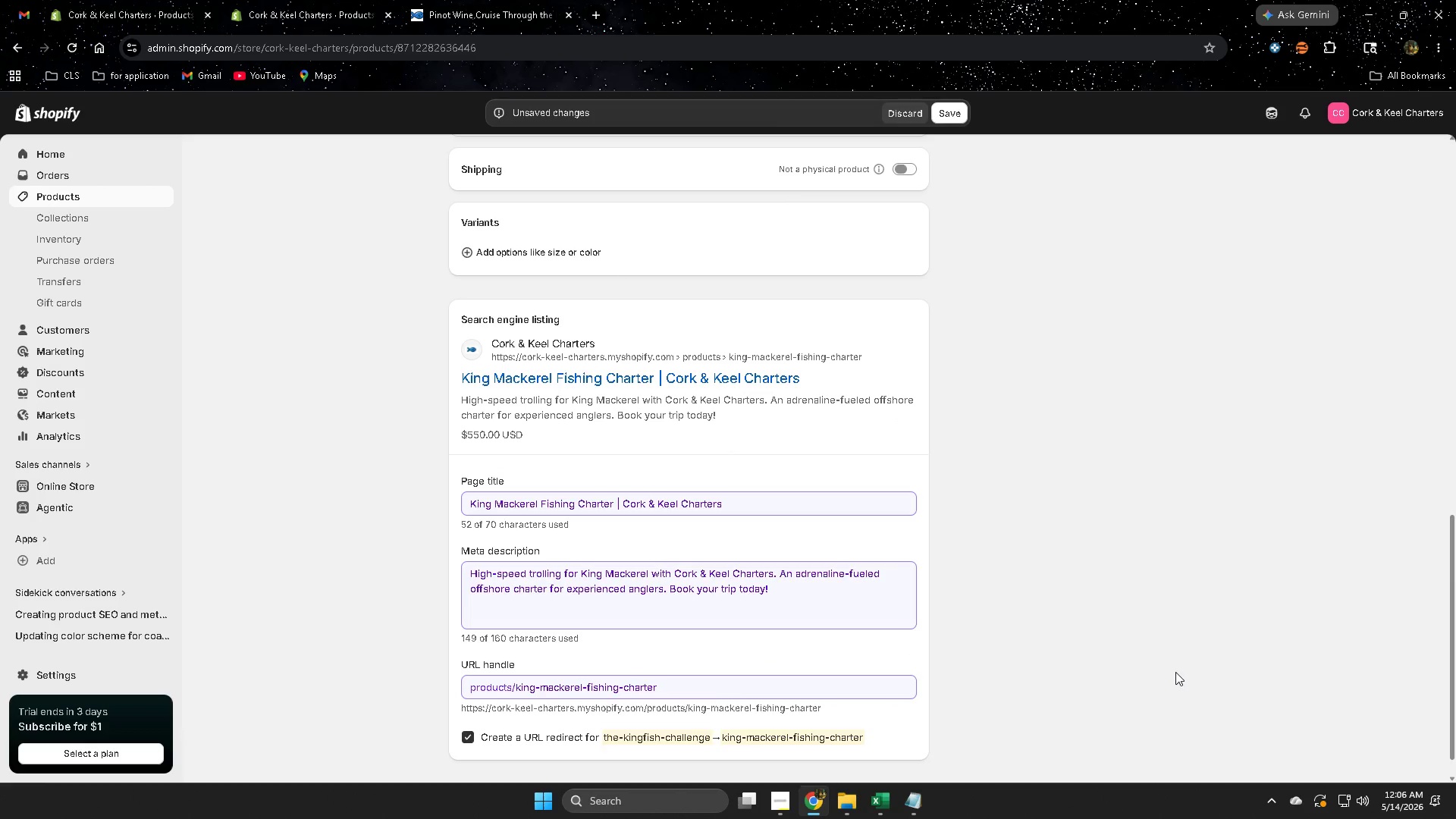 
scroll: coordinate [1159, 662], scroll_direction: up, amount: 14.0
 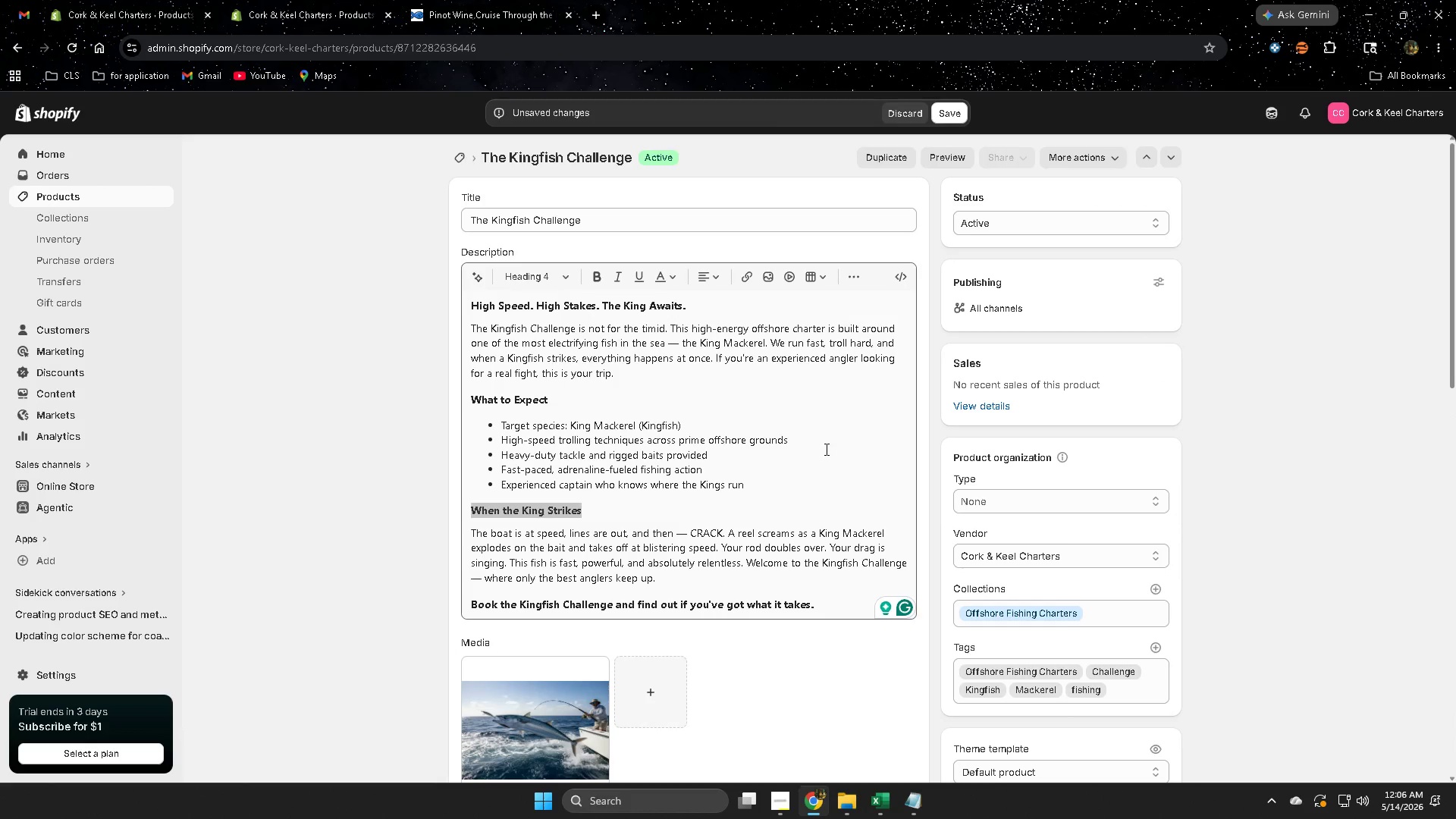 
left_click([825, 448])
 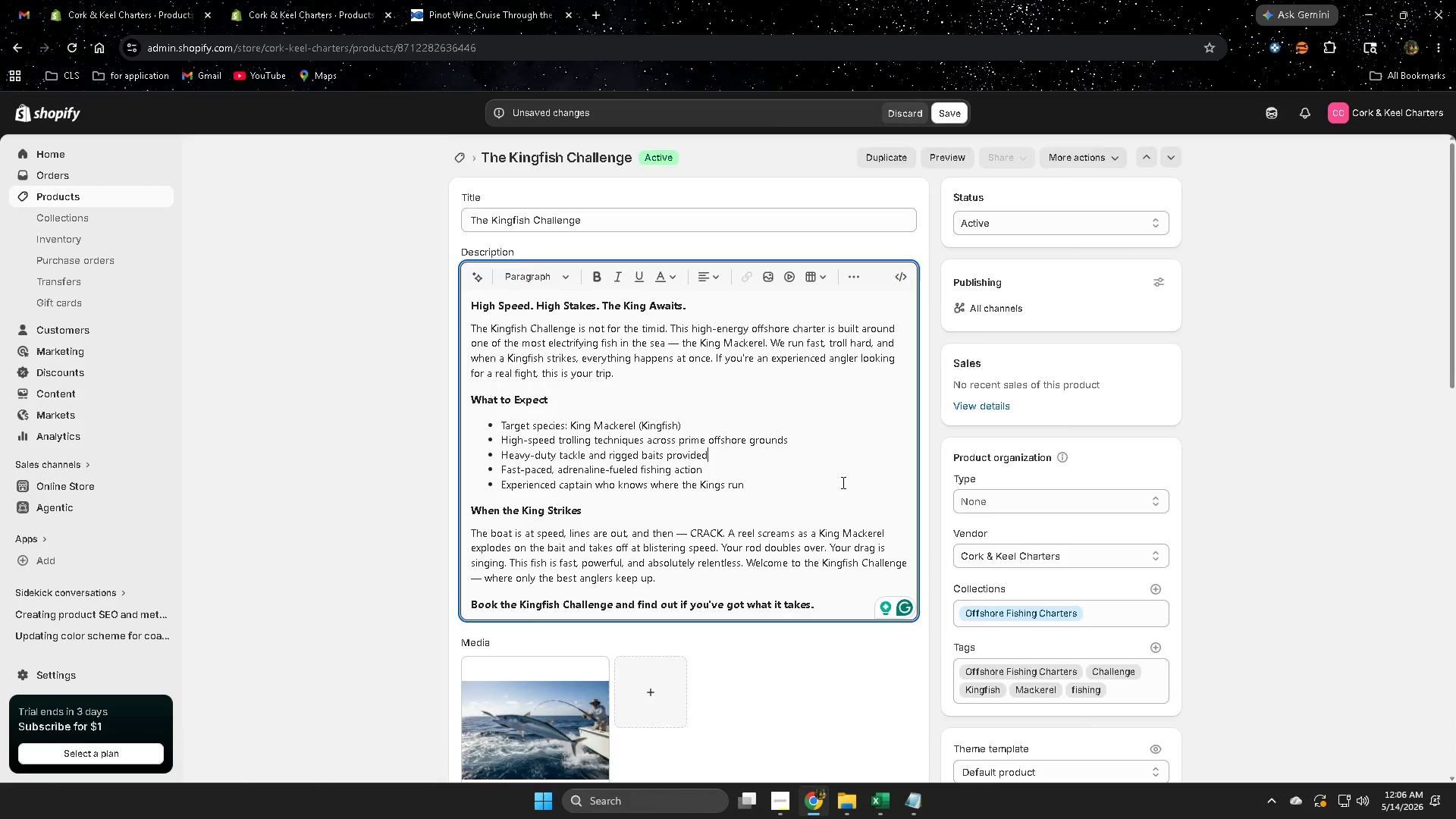 
scroll: coordinate [843, 482], scroll_direction: none, amount: 0.0
 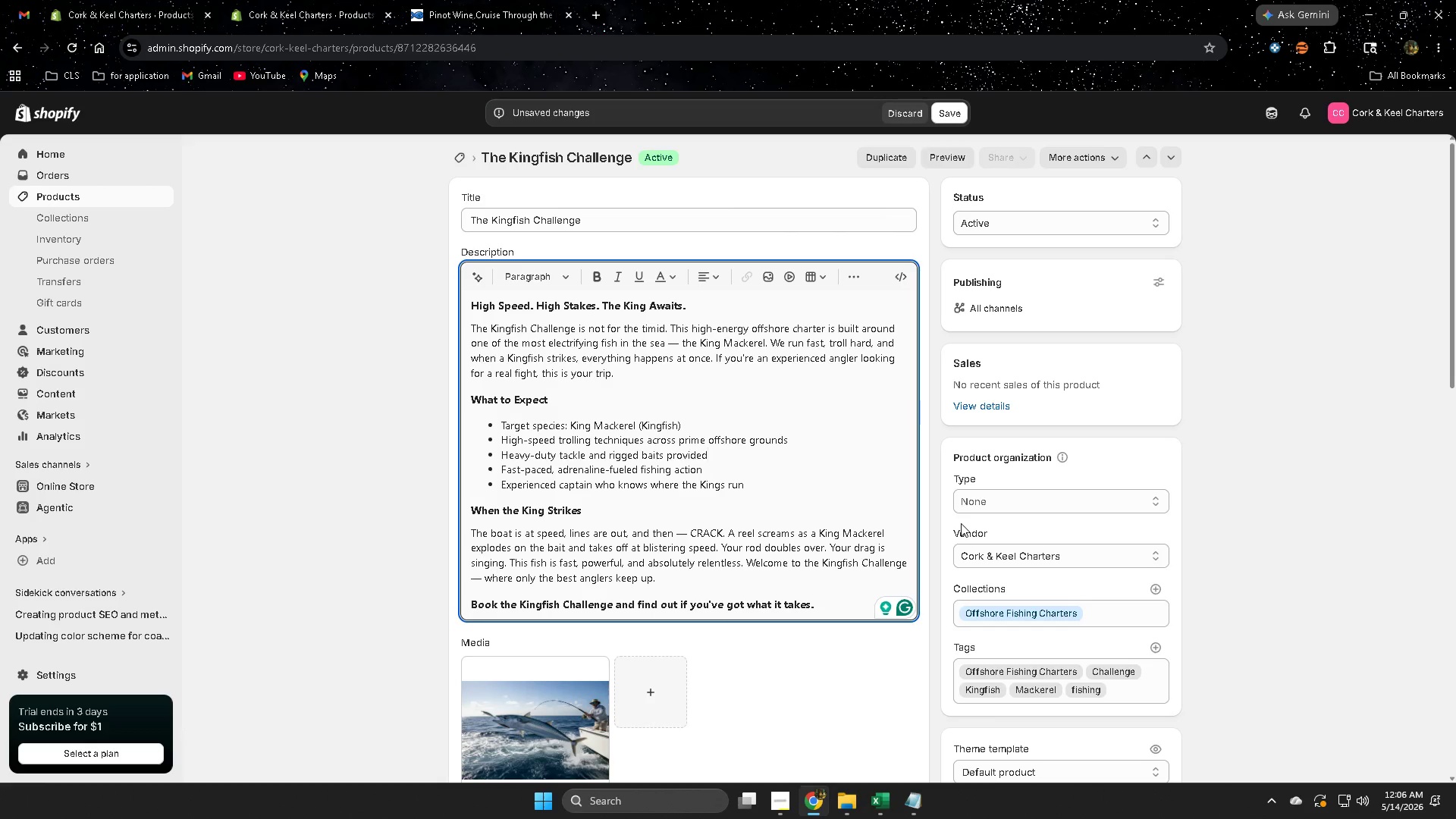 
wait(26.39)
 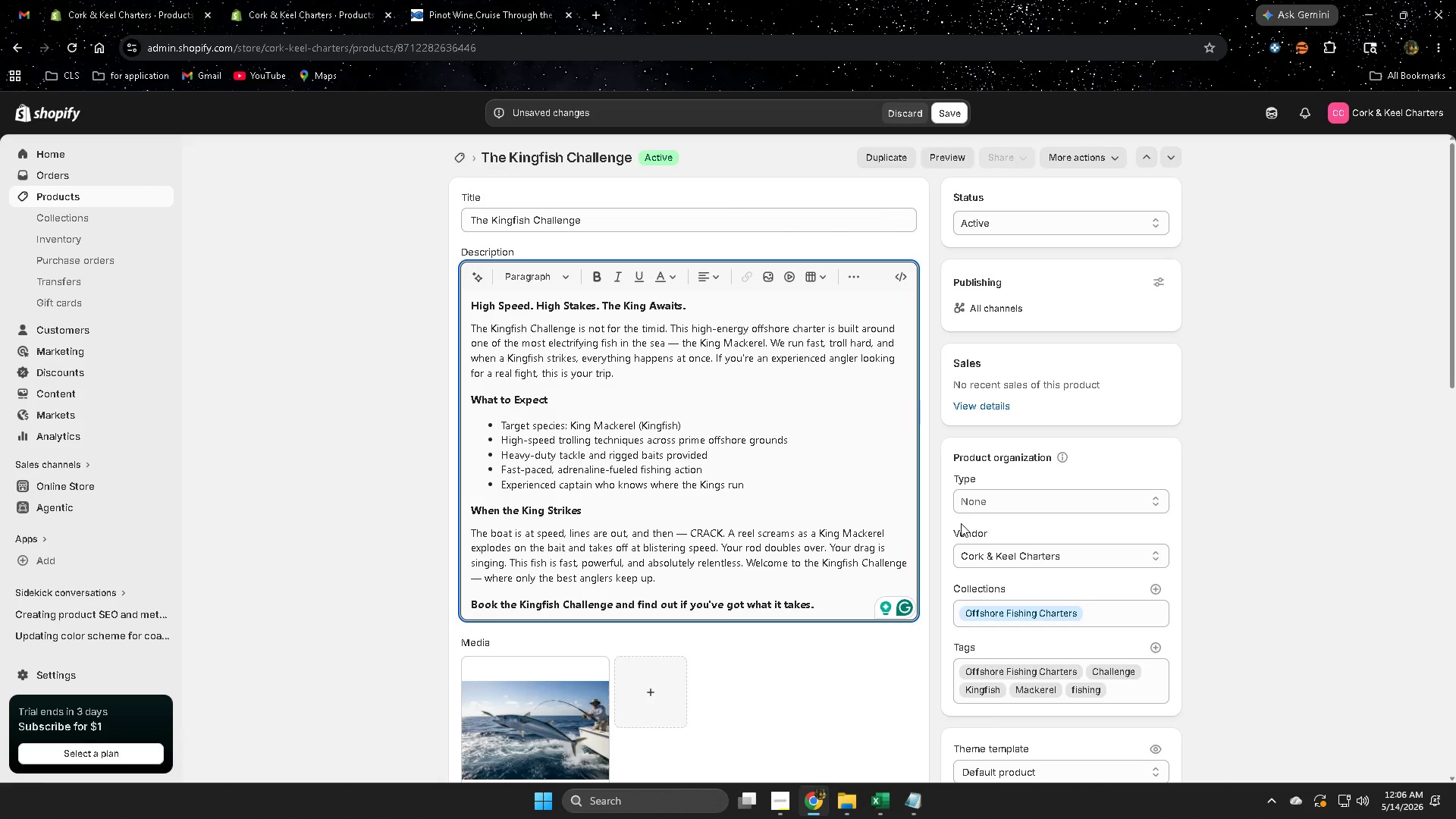 
scroll: coordinate [1191, 588], scroll_direction: down, amount: 8.0
 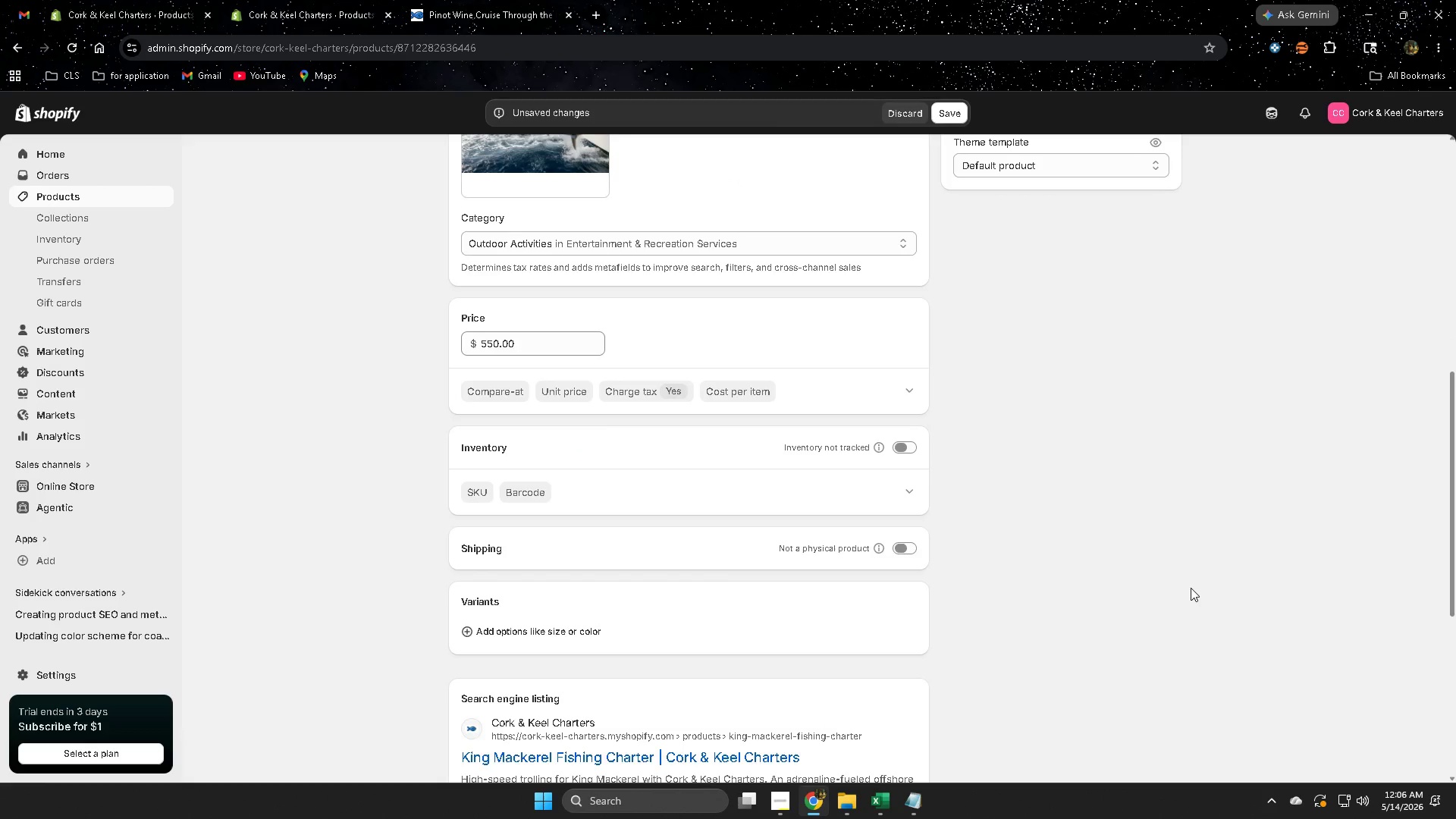 
scroll: coordinate [1096, 533], scroll_direction: up, amount: 5.0
 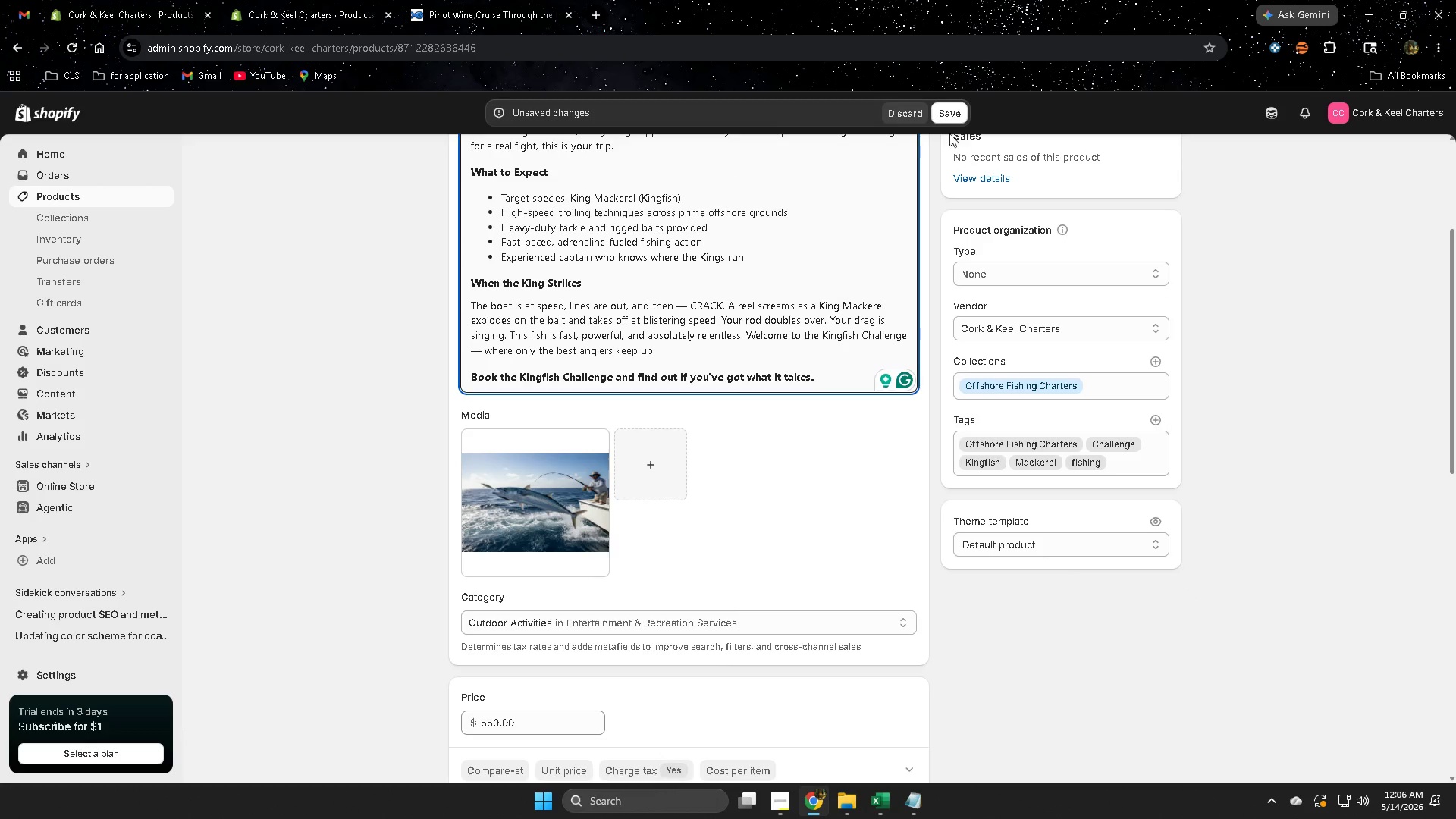 
left_click([943, 113])
 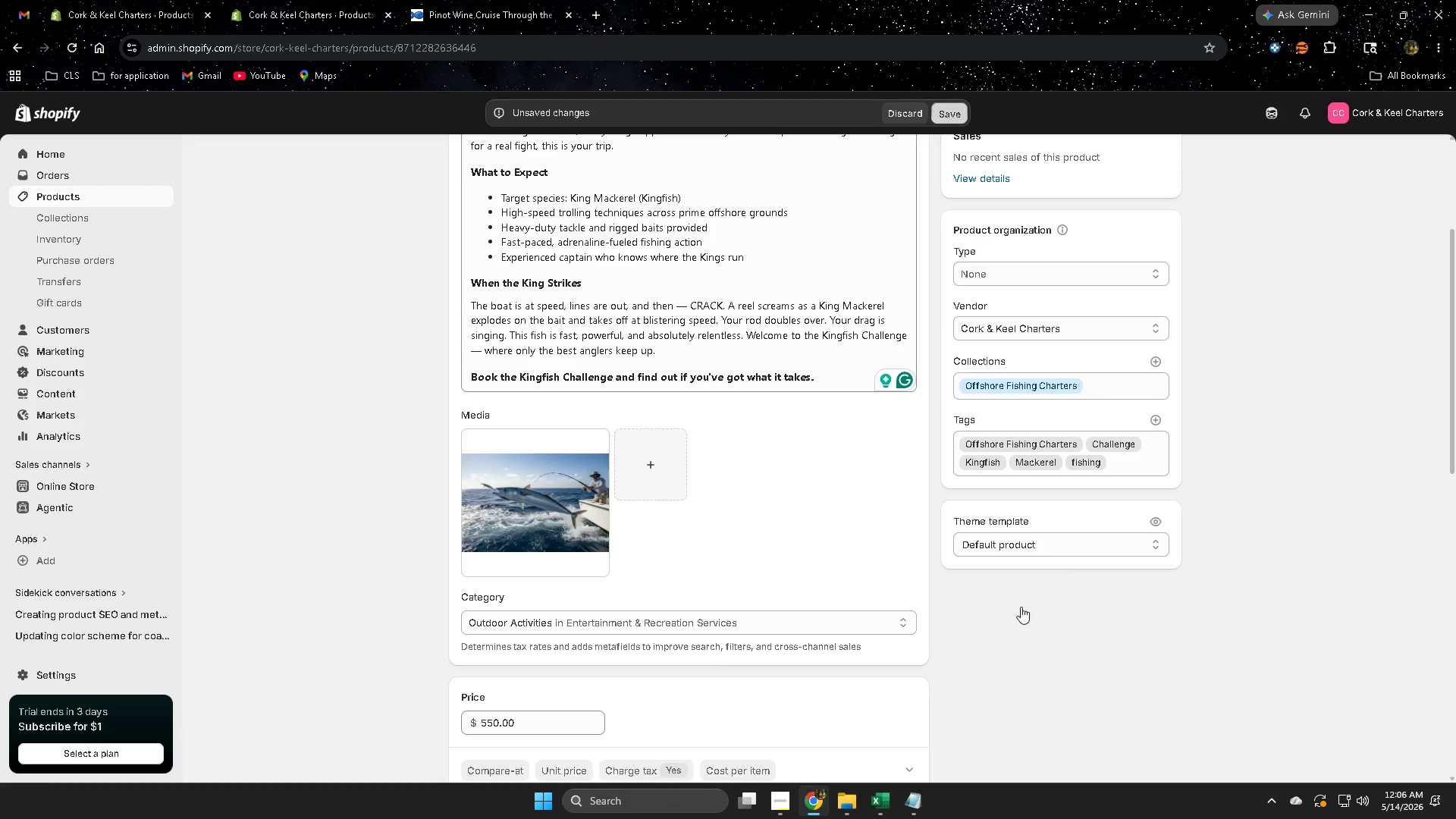 
scroll: coordinate [1026, 617], scroll_direction: down, amount: 11.0
 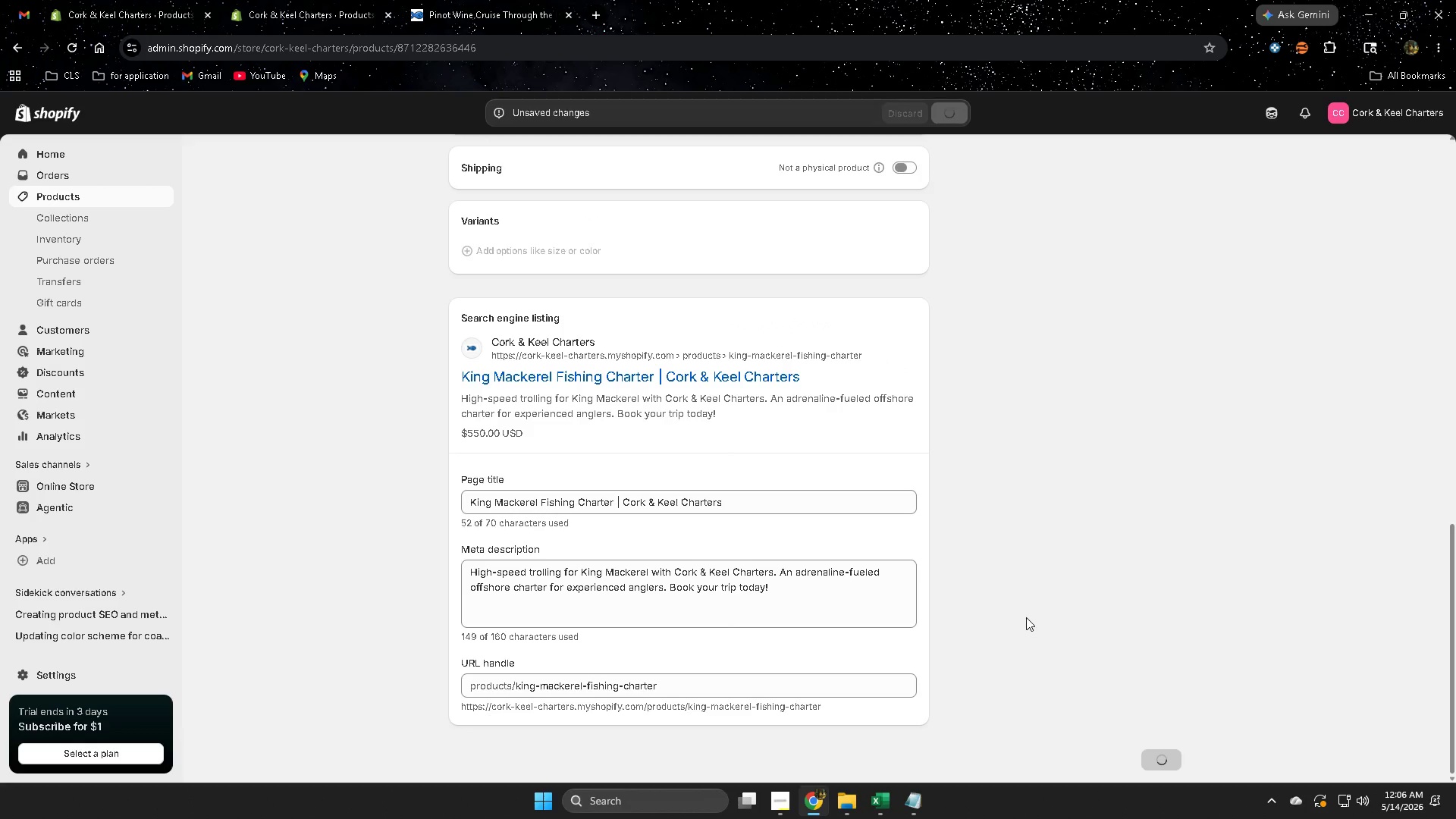 
scroll: coordinate [705, 559], scroll_direction: up, amount: 9.0
 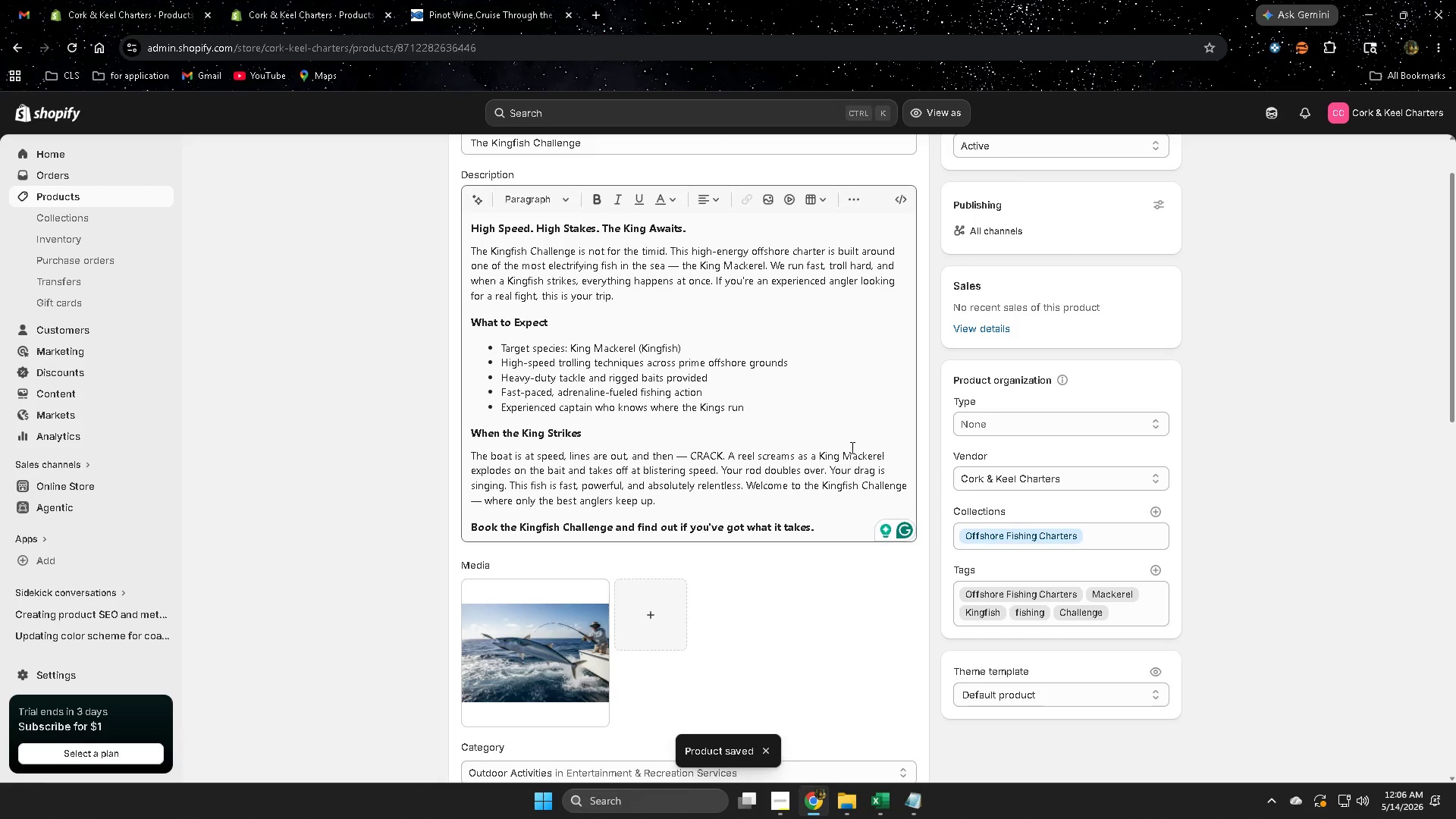 
left_click([849, 399])
 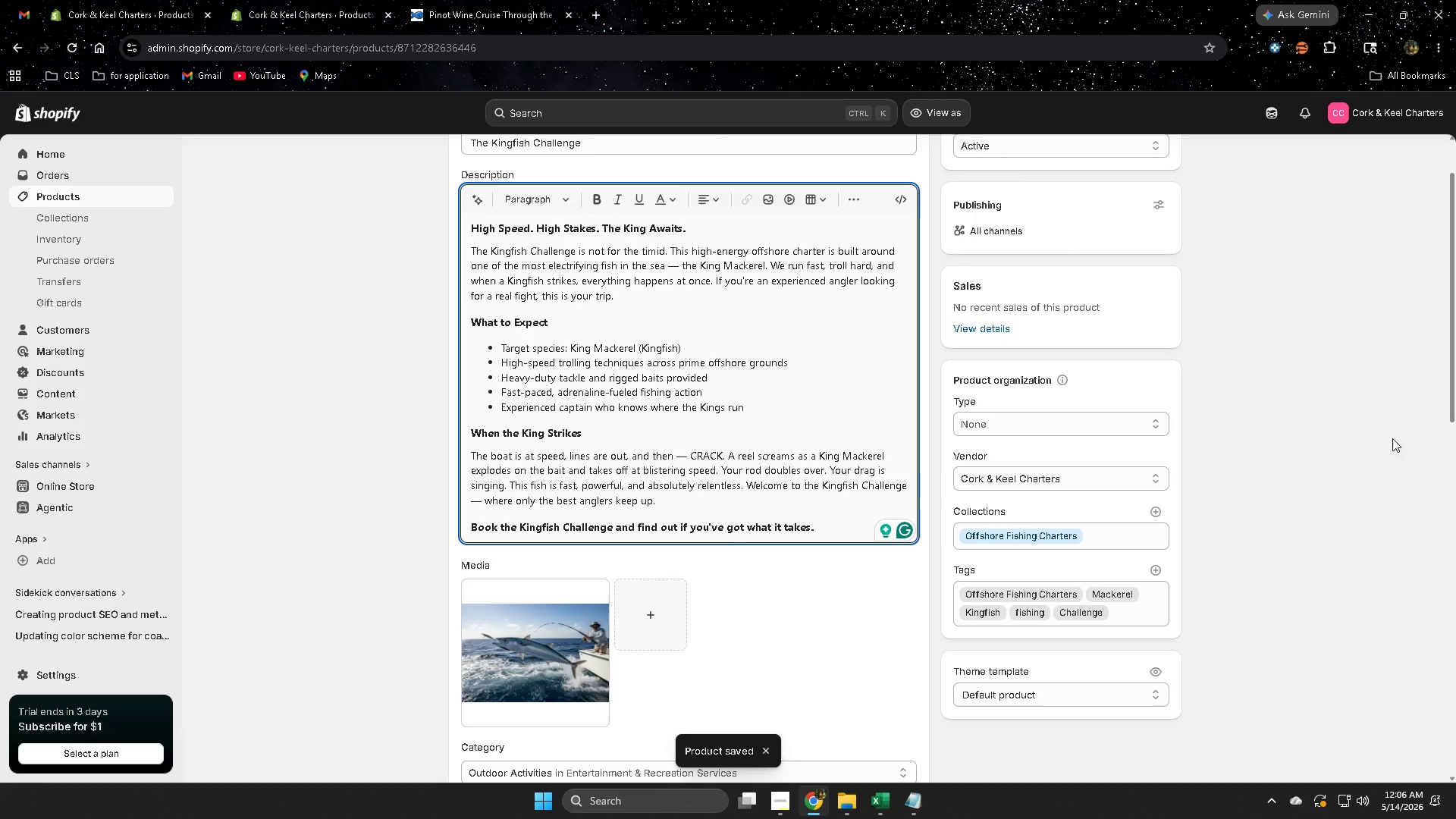 
left_click([1331, 424])
 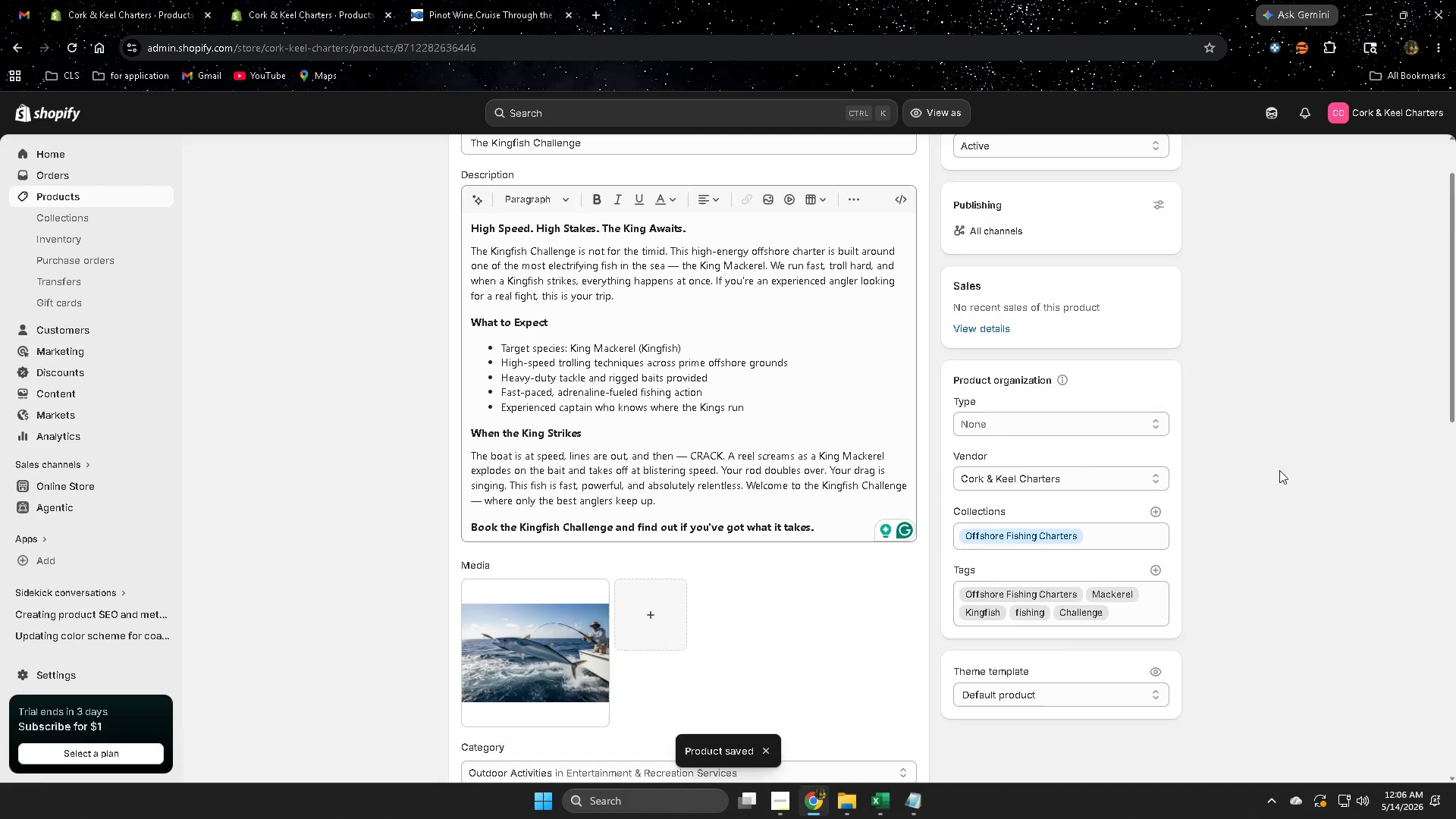 
scroll: coordinate [1199, 486], scroll_direction: none, amount: 0.0
 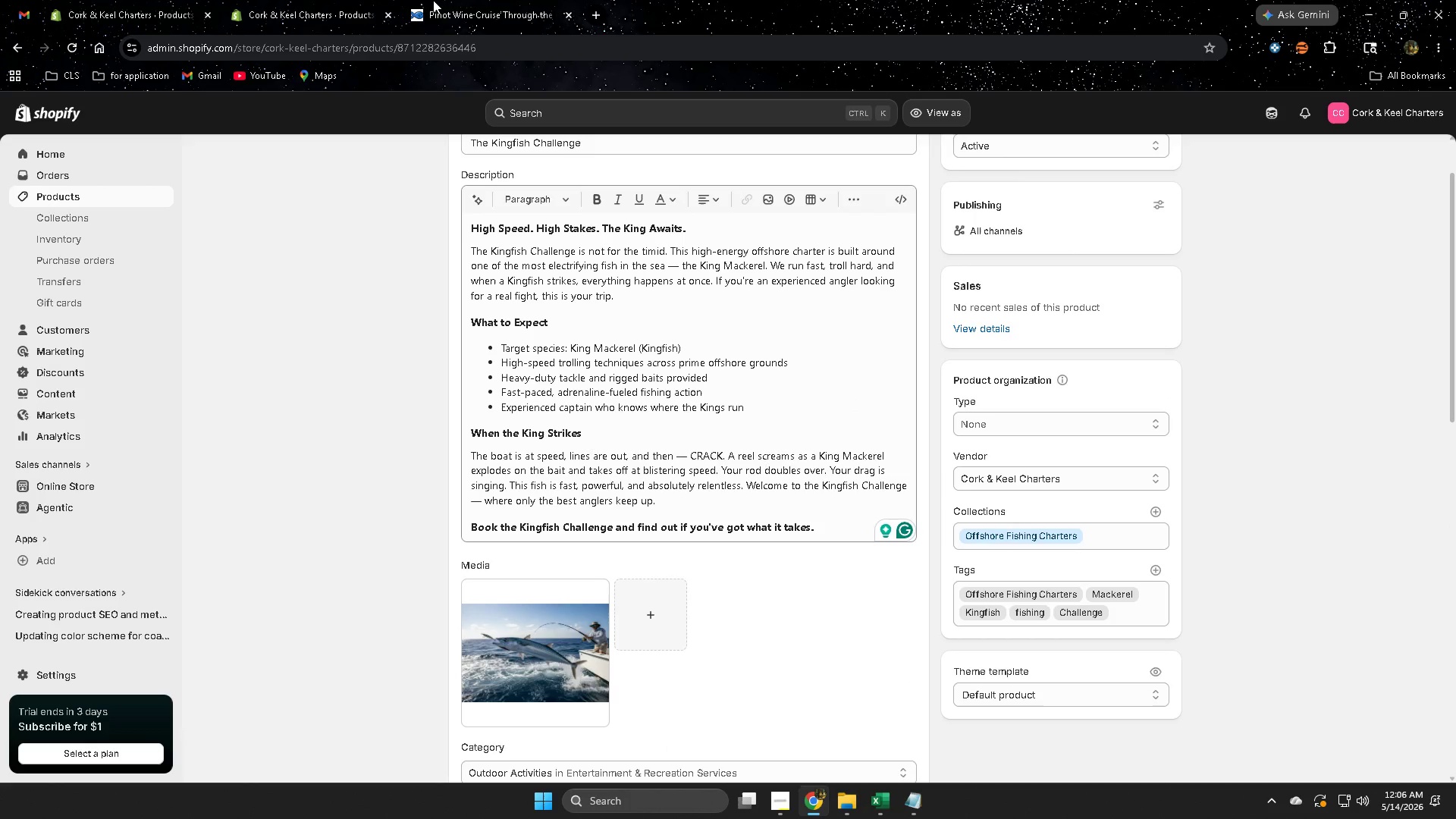 
left_click([276, 0])
 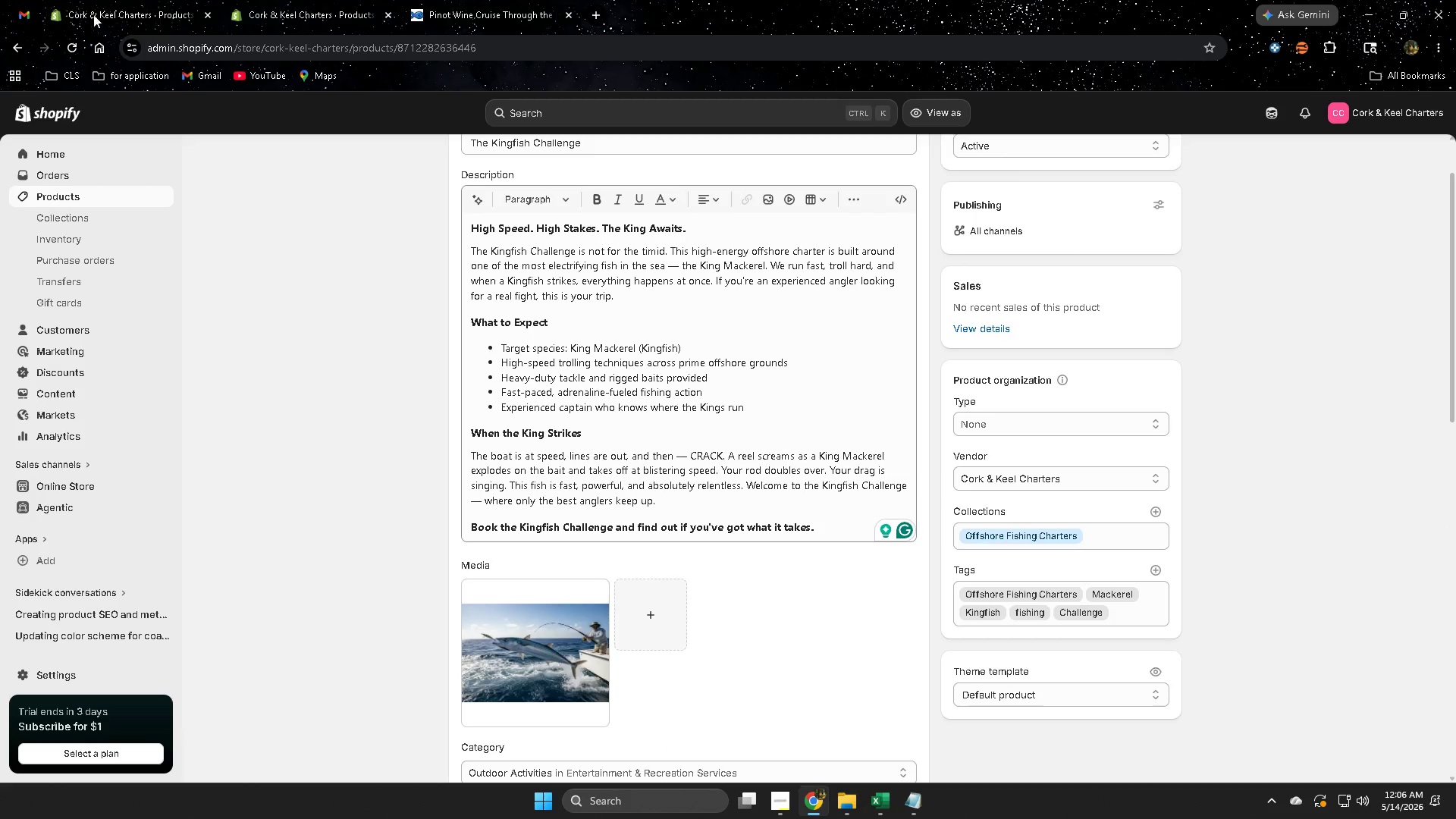 
left_click([115, 15])
 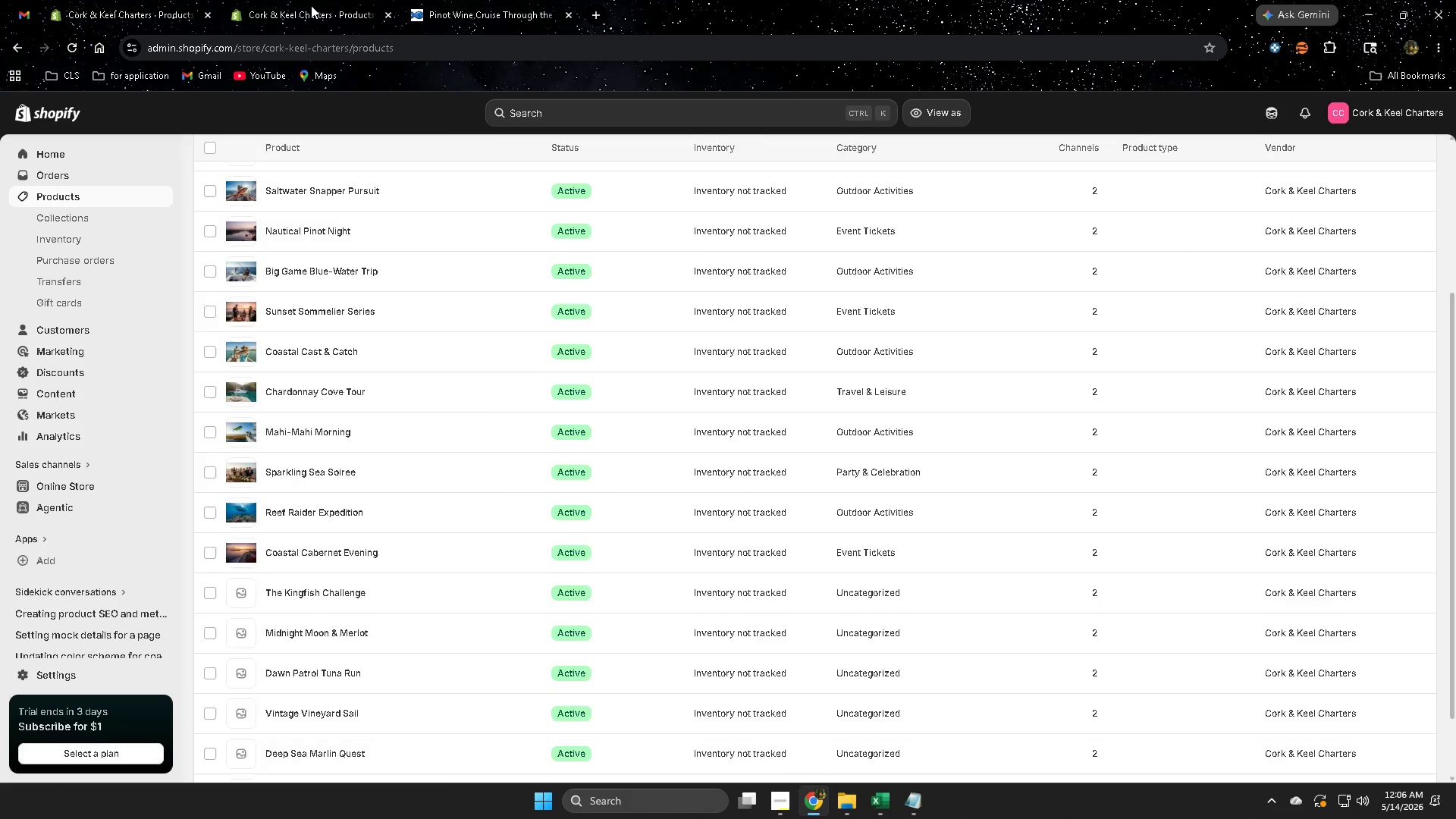 
left_click([311, 5])
 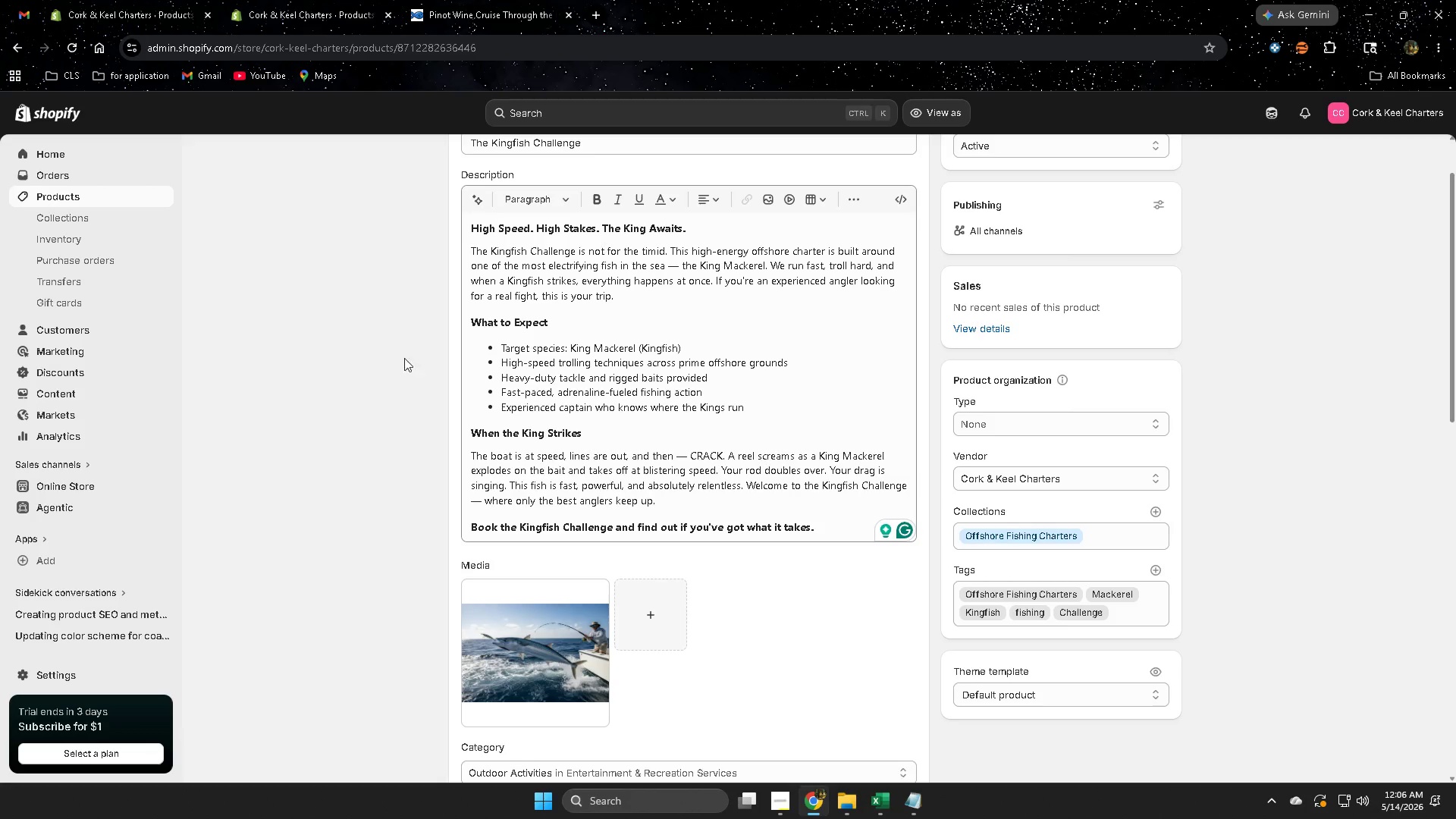 
scroll: coordinate [463, 424], scroll_direction: up, amount: 1.0
 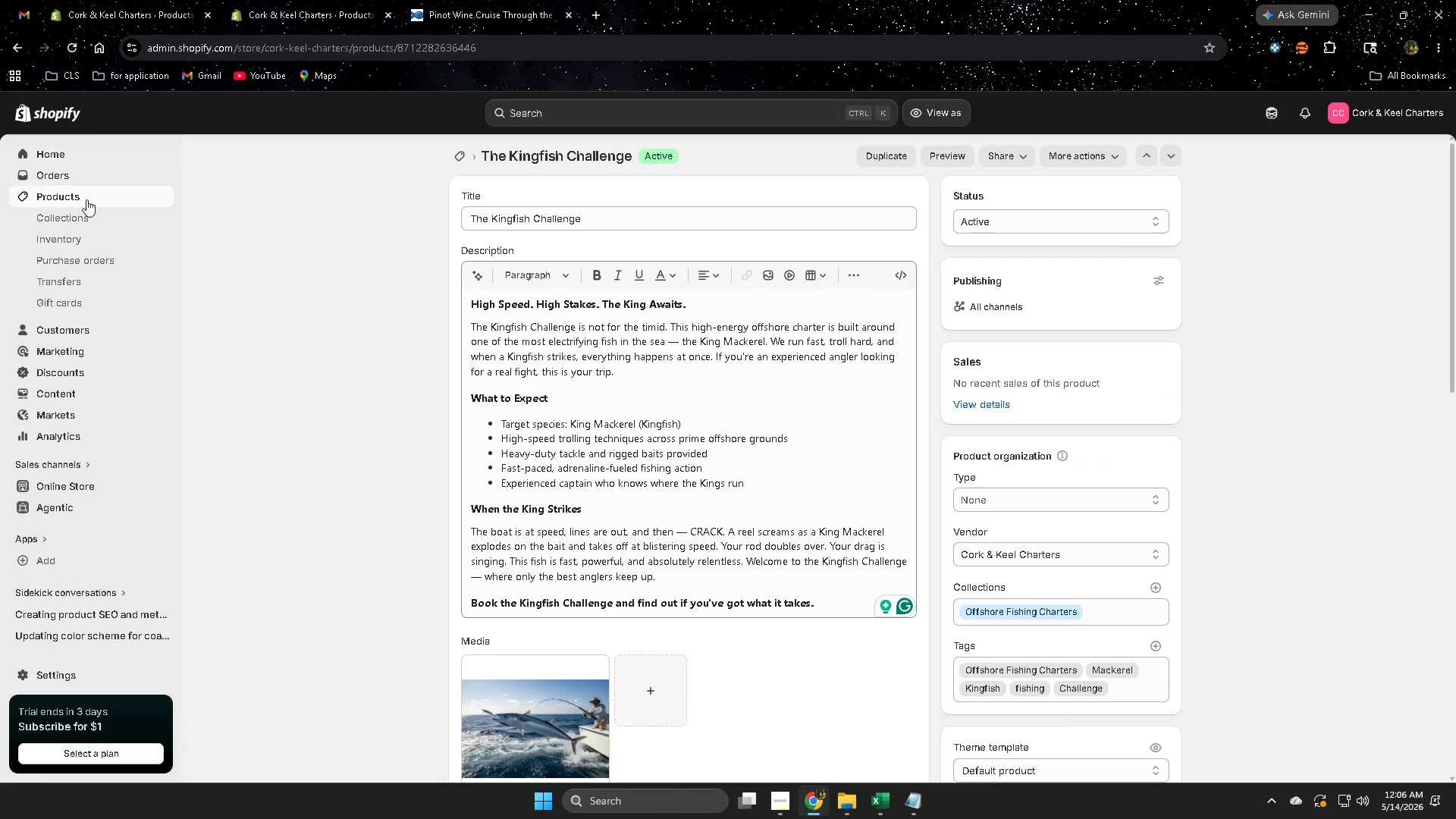 
left_click([81, 199])
 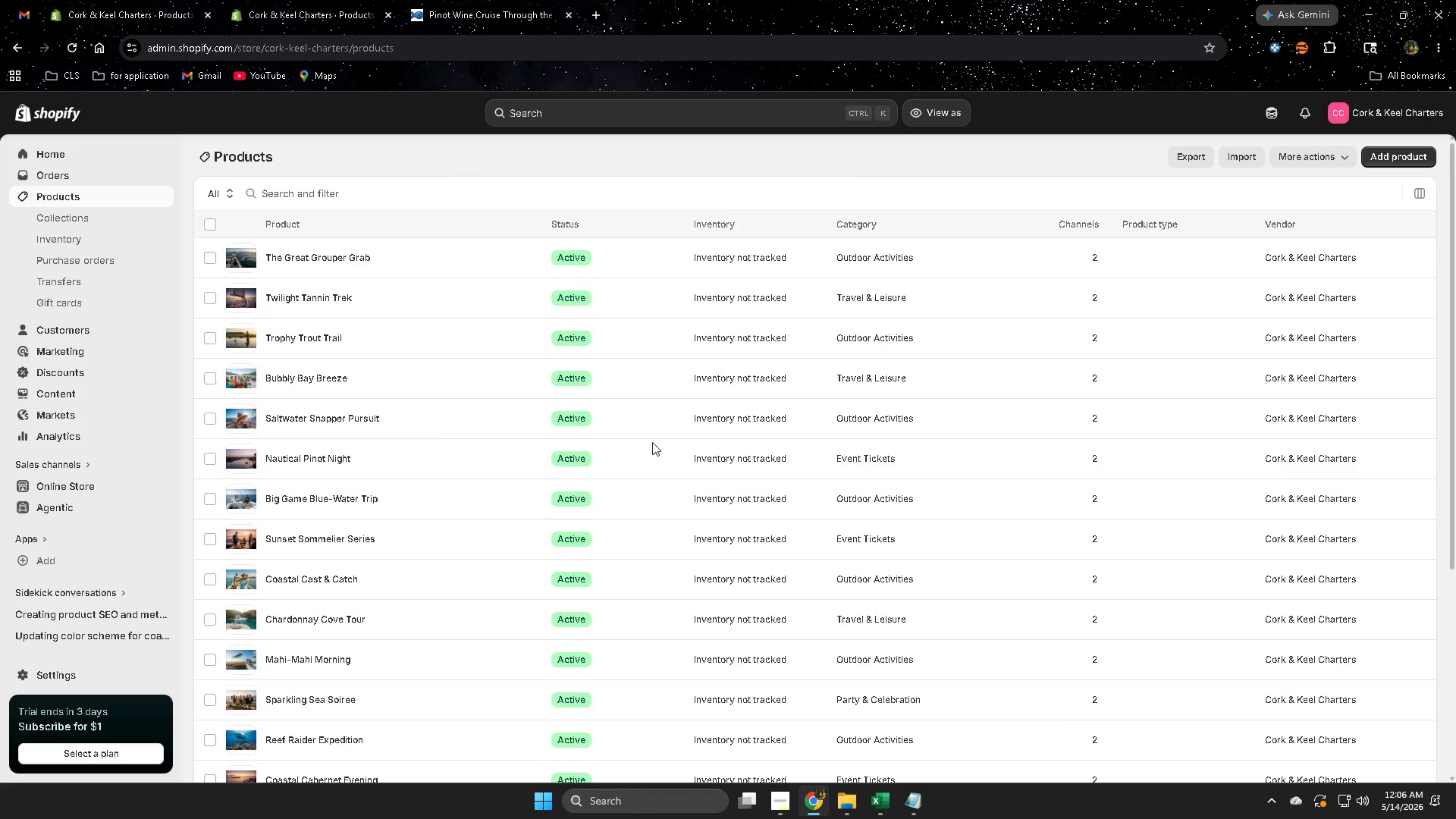 
scroll: coordinate [479, 665], scroll_direction: down, amount: 6.0
 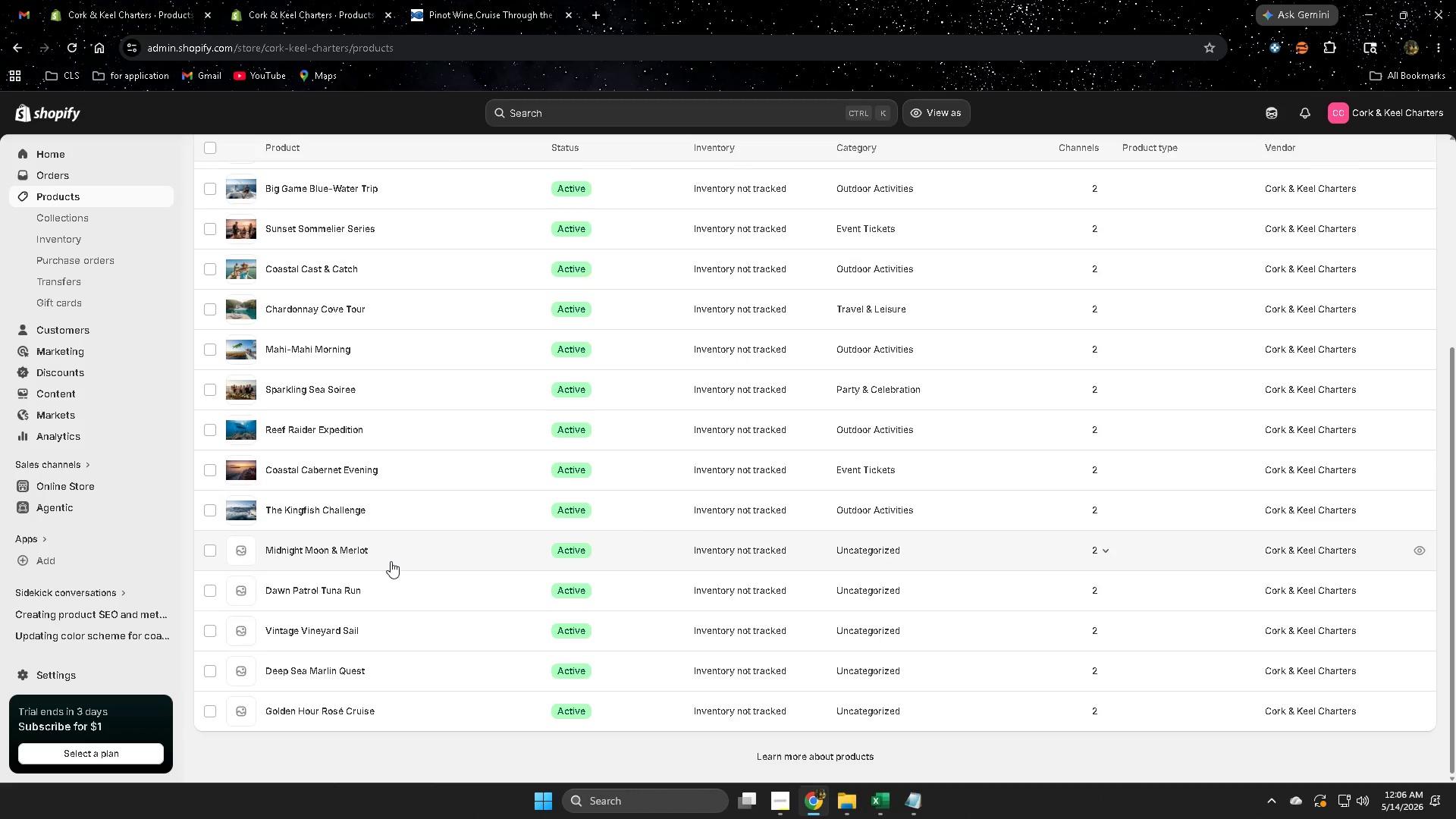 
left_click([395, 555])
 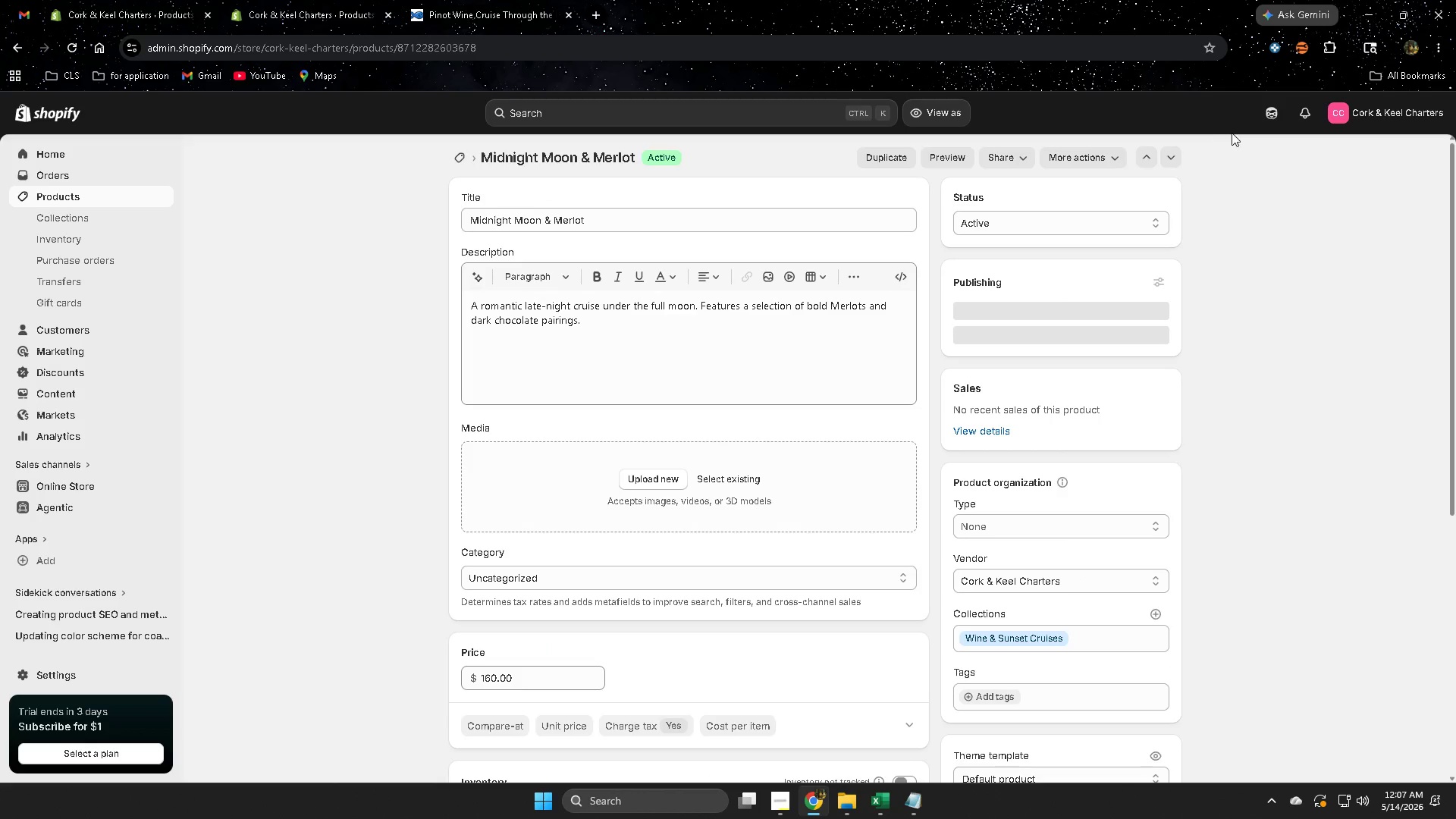 
left_click([1266, 118])
 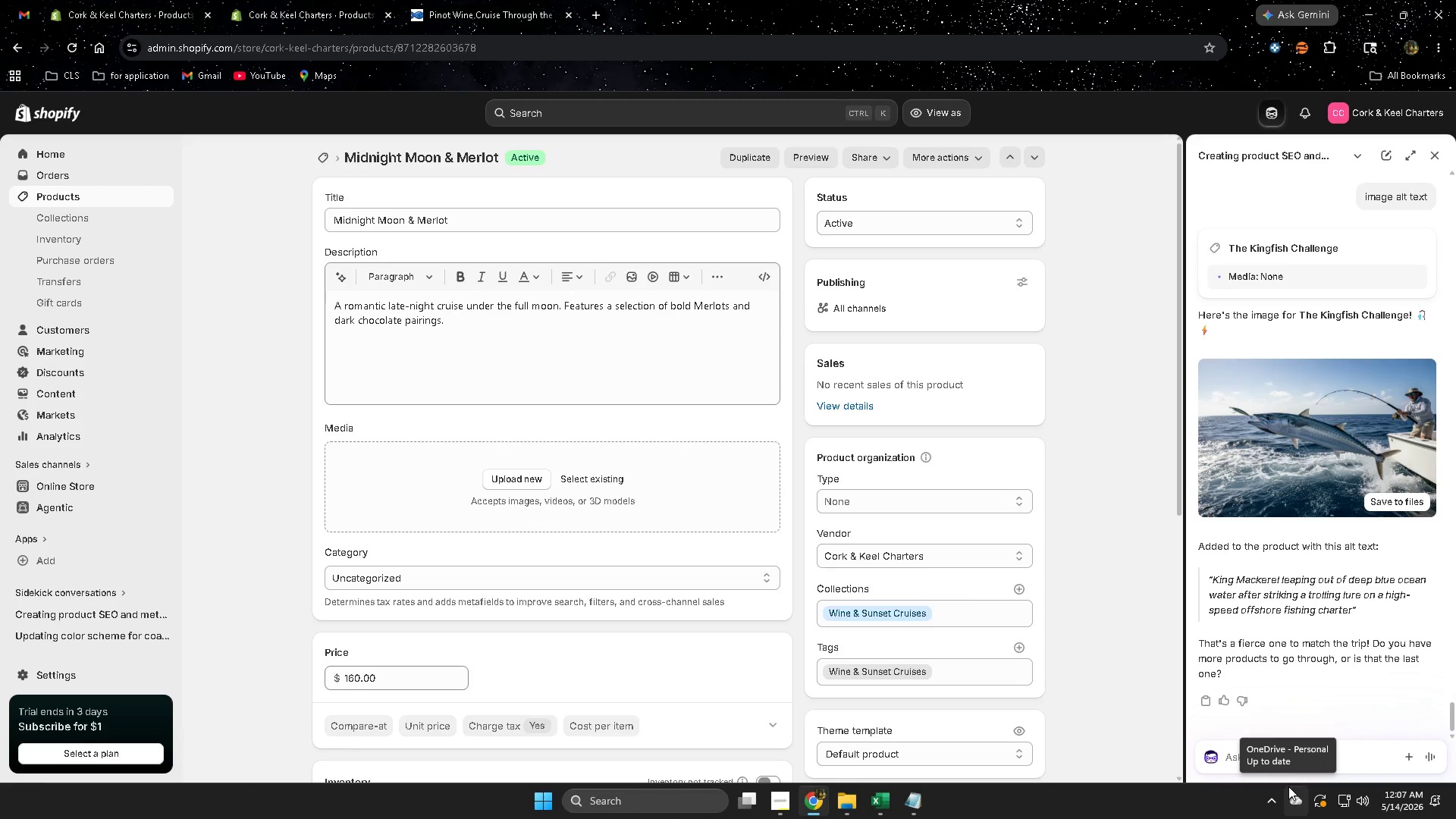 
wait(5.58)
 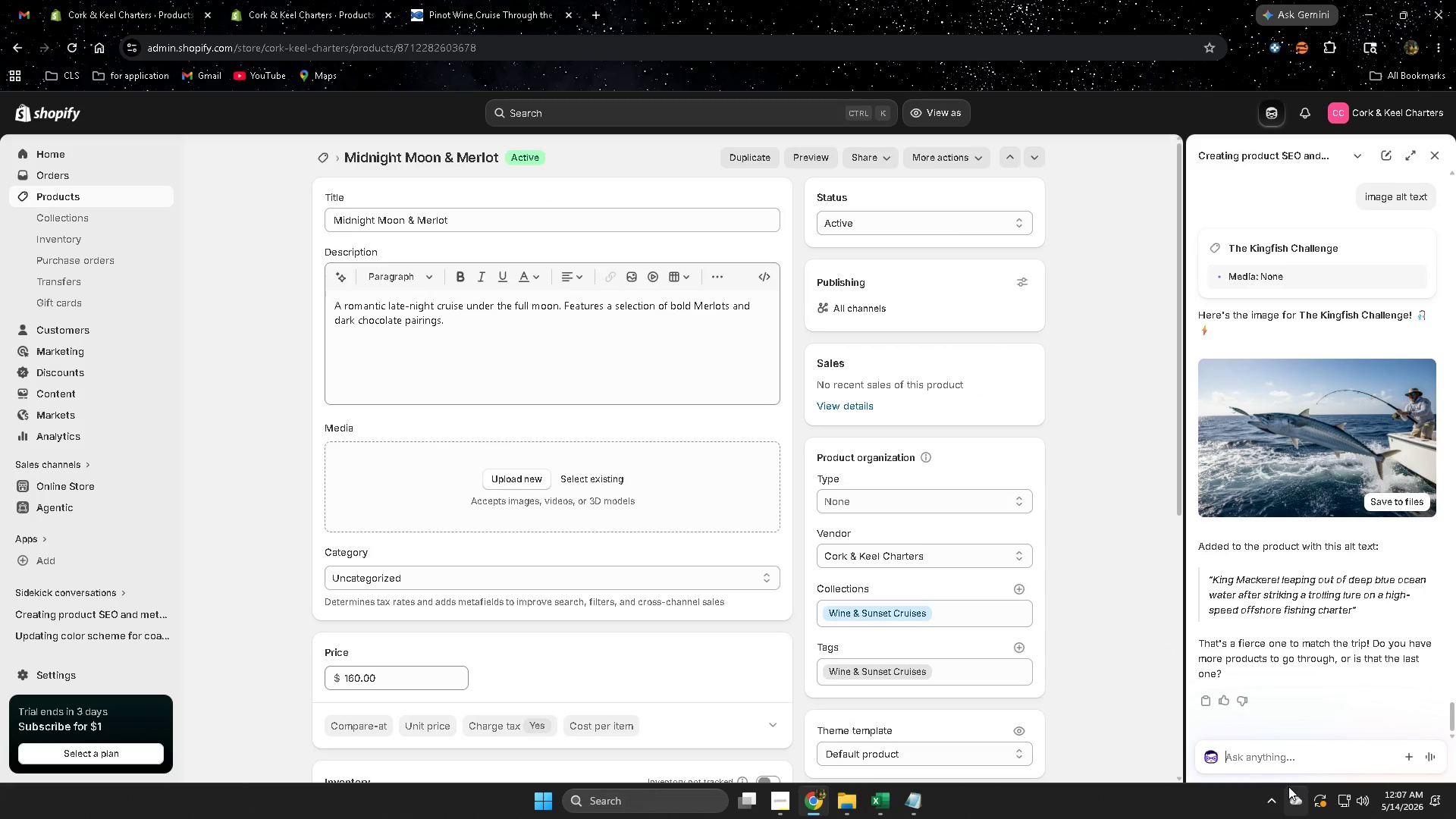 
type(next)
 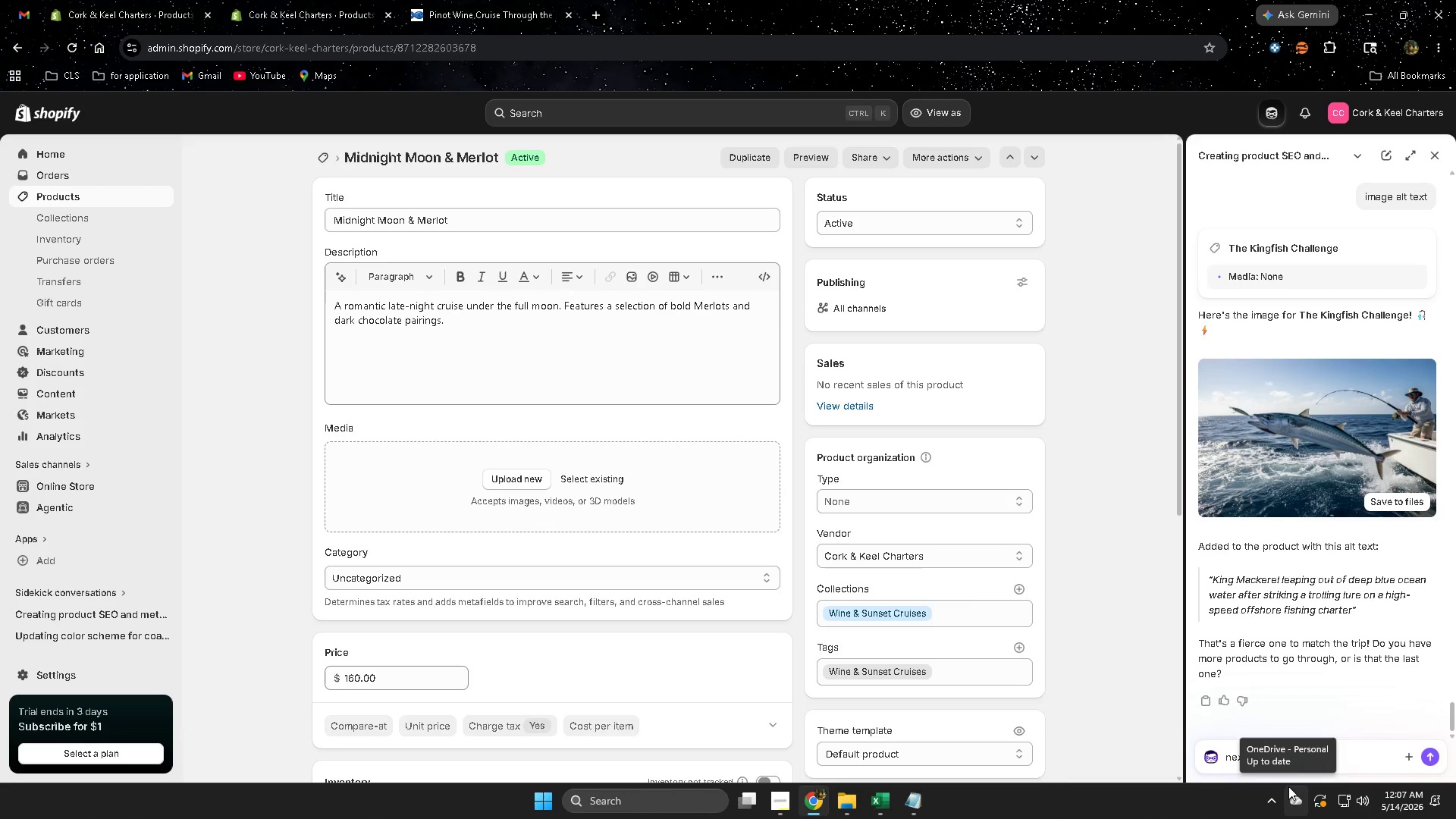 
key(Enter)
 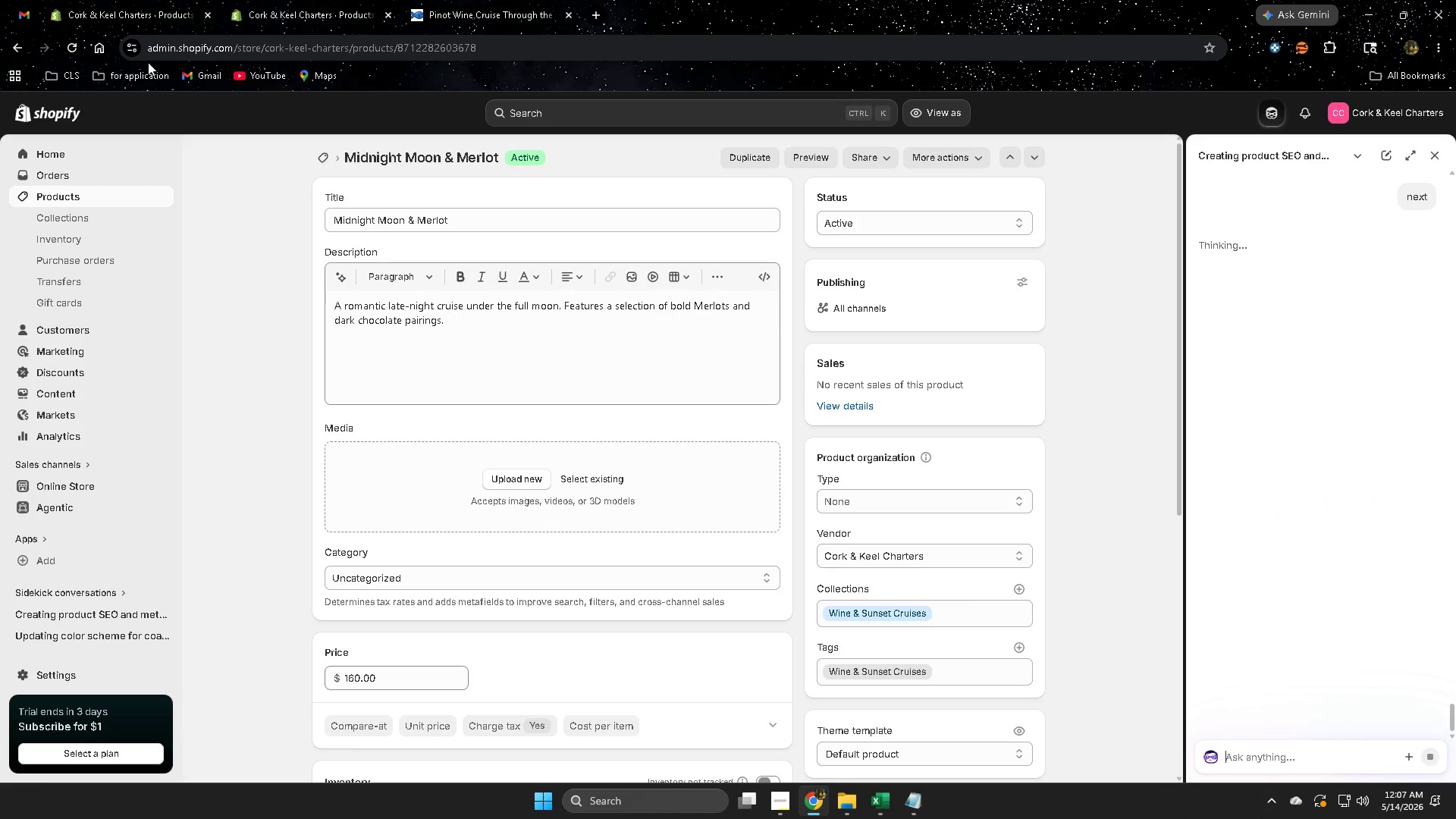 
left_click([131, 6])
 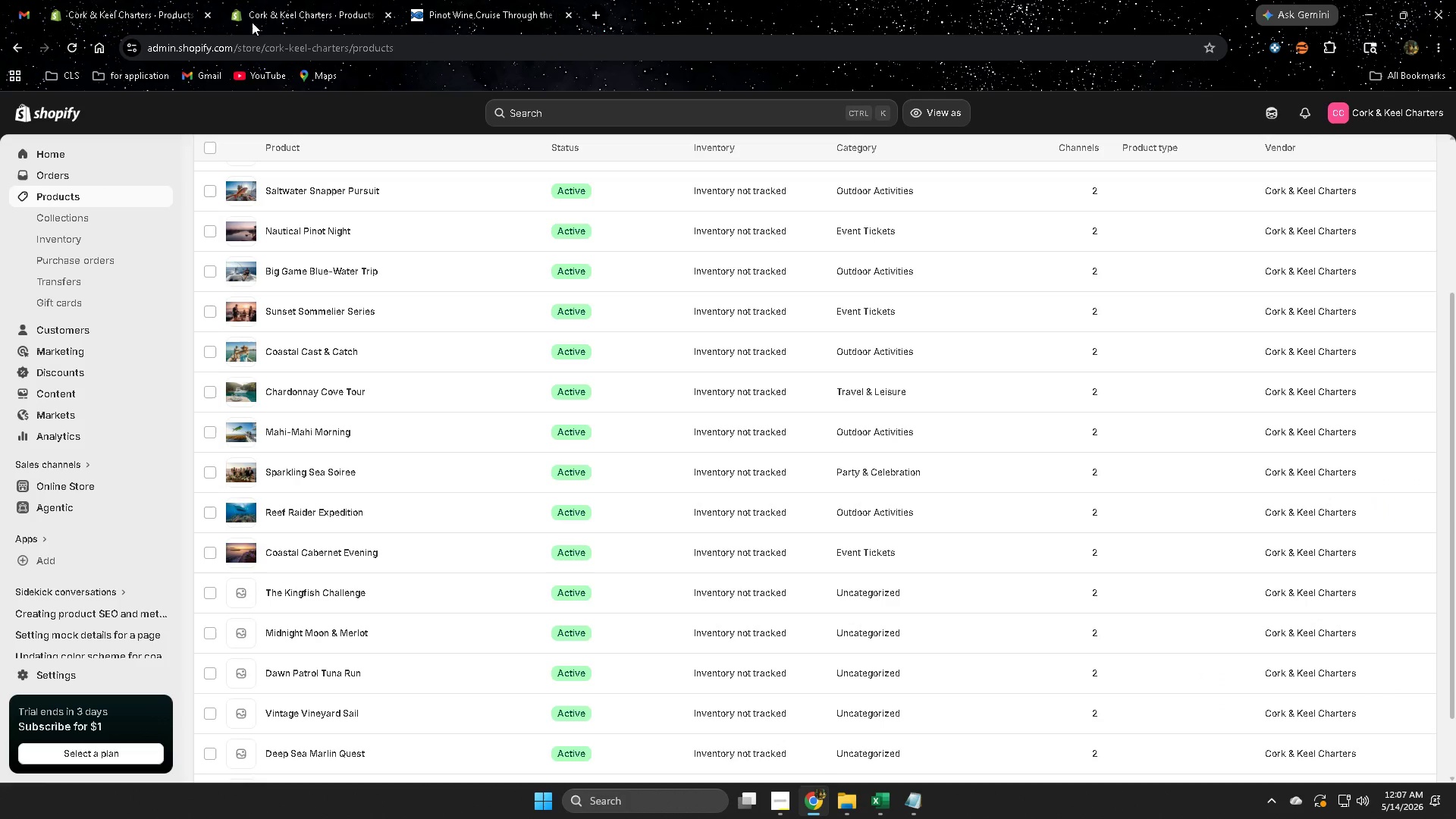 
scroll: coordinate [561, 462], scroll_direction: down, amount: 3.0
 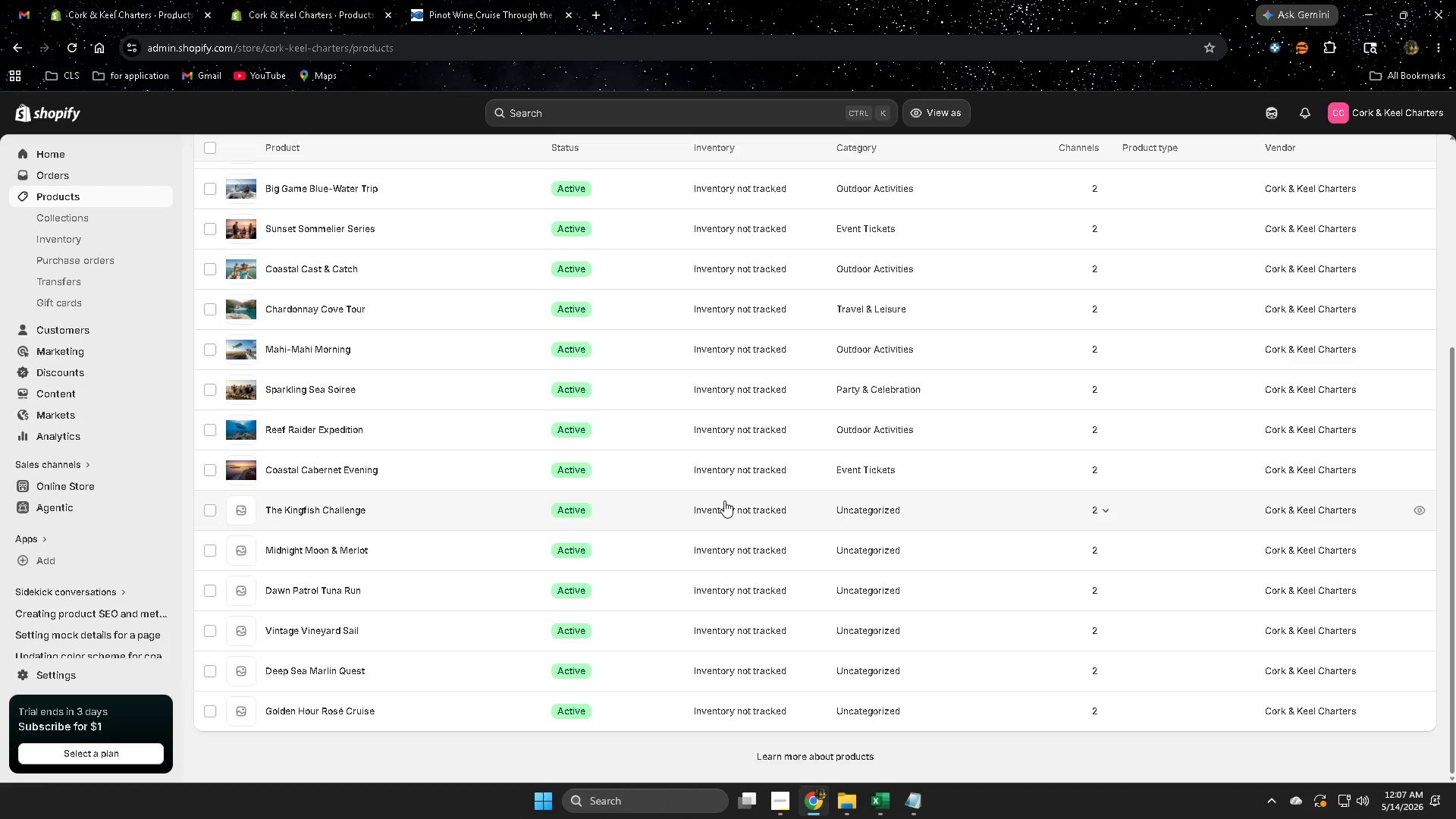 
wait(14.59)
 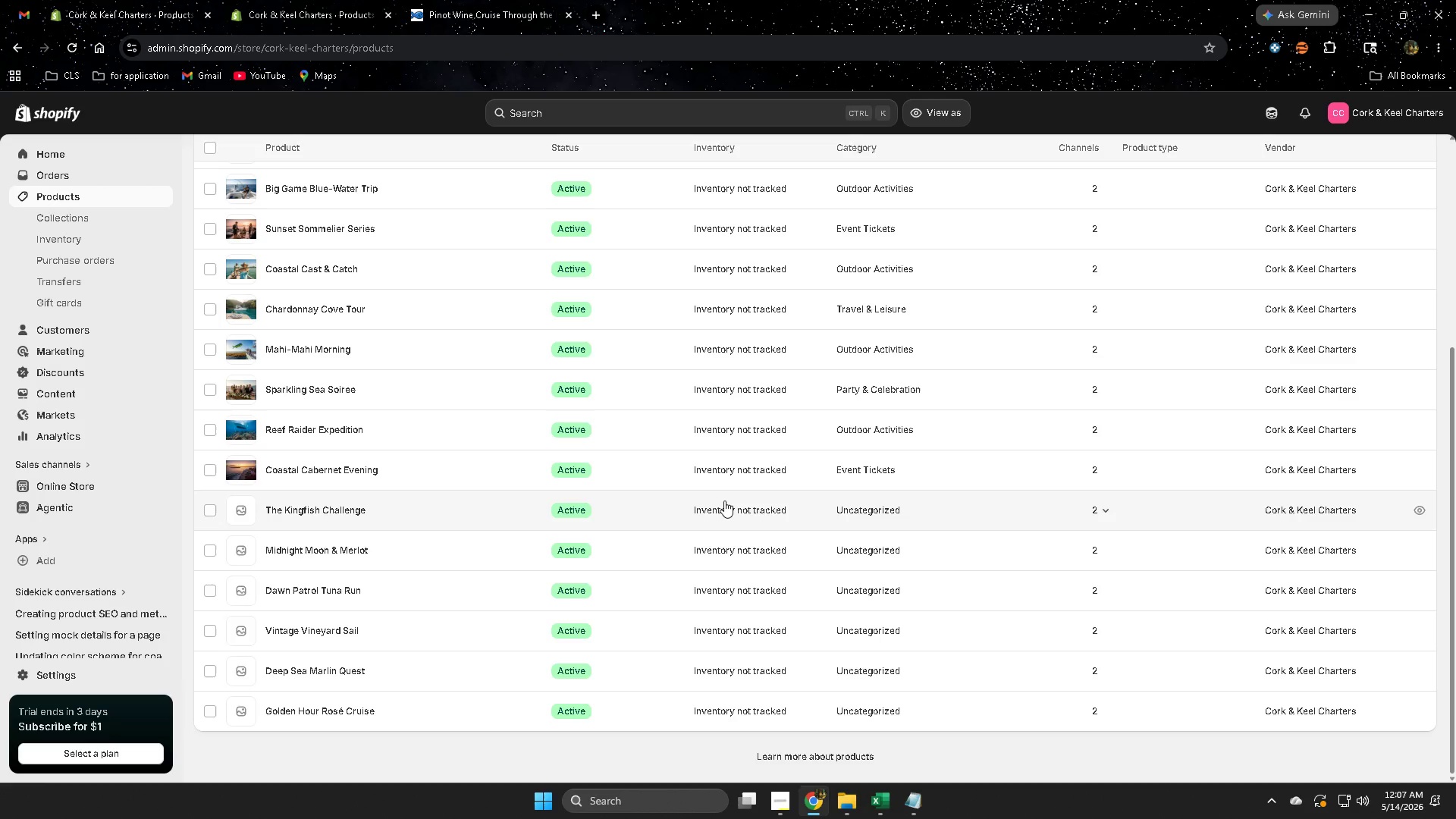 
scroll: coordinate [716, 494], scroll_direction: down, amount: 1.0
 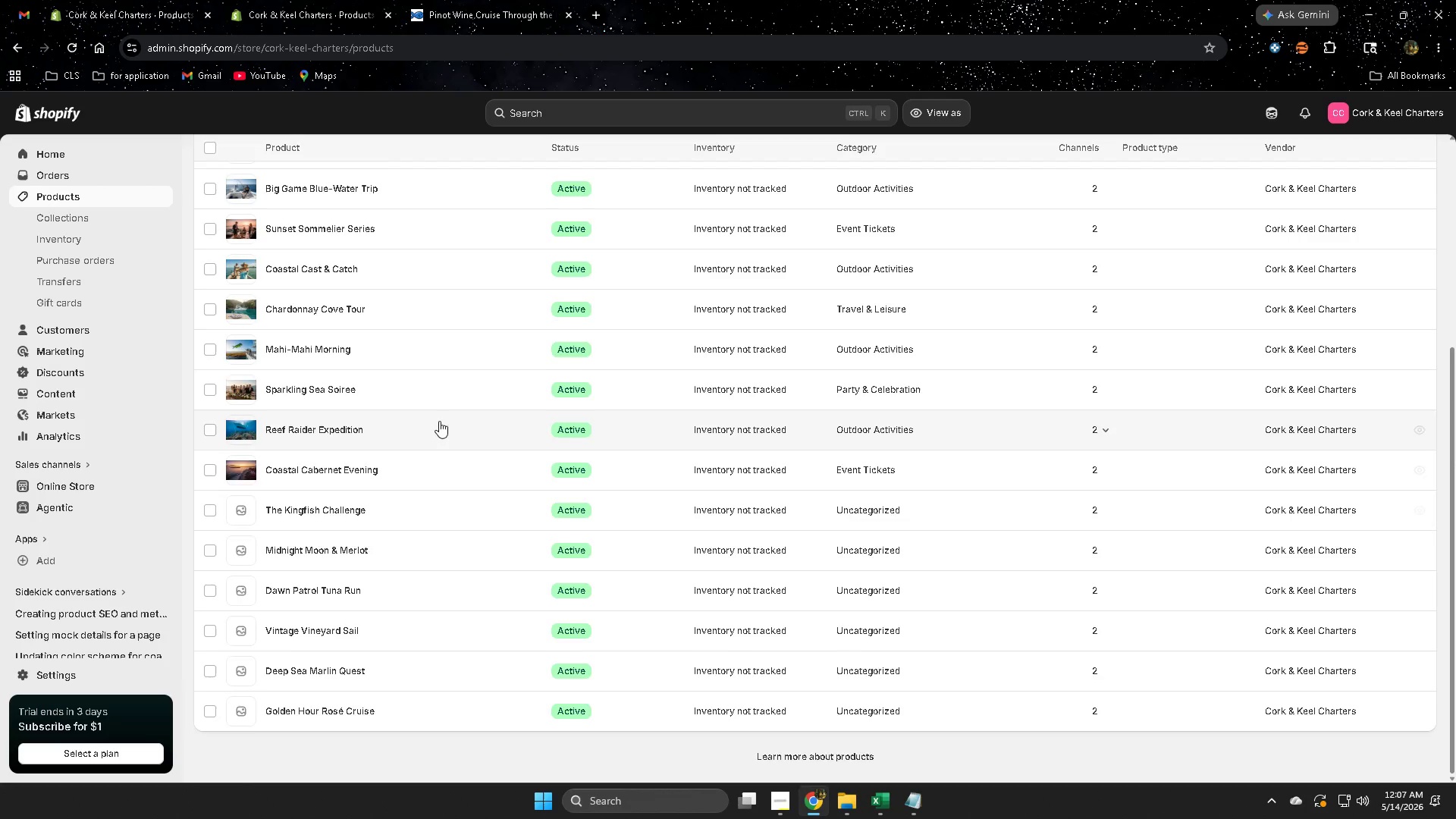 
scroll: coordinate [447, 403], scroll_direction: up, amount: 4.0
 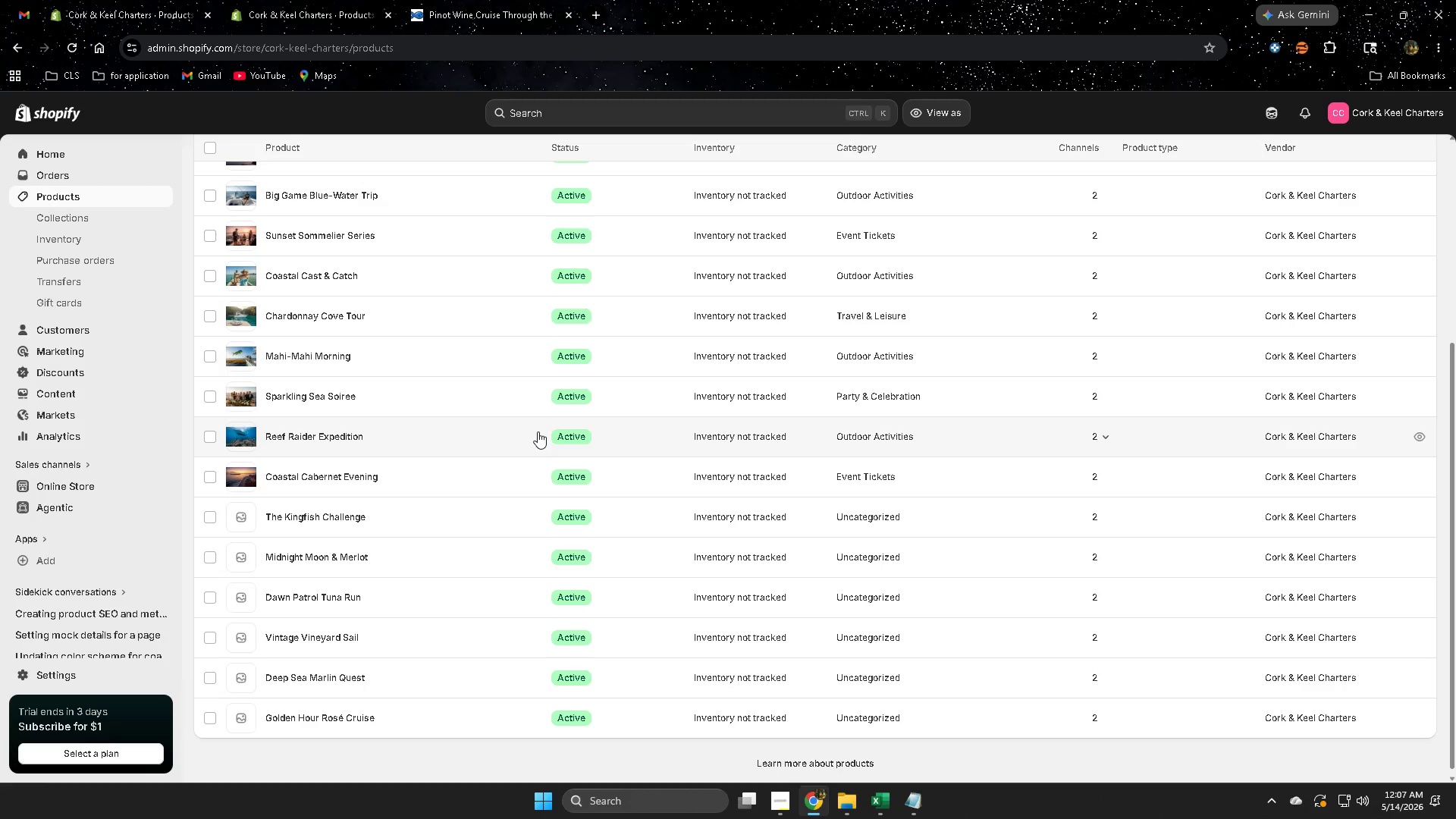 
wait(34.25)
 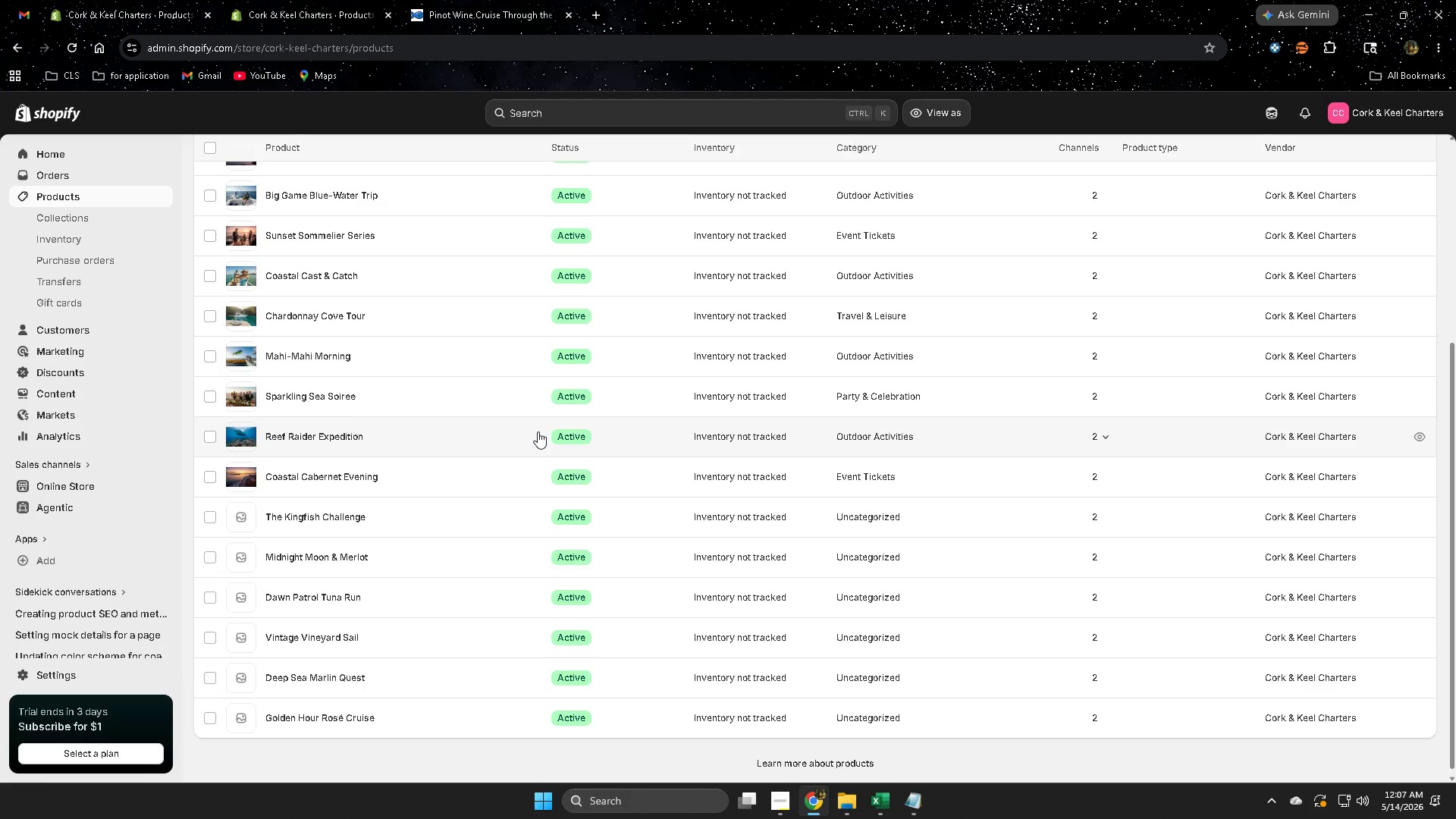 
scroll: coordinate [282, 462], scroll_direction: down, amount: 1.0
 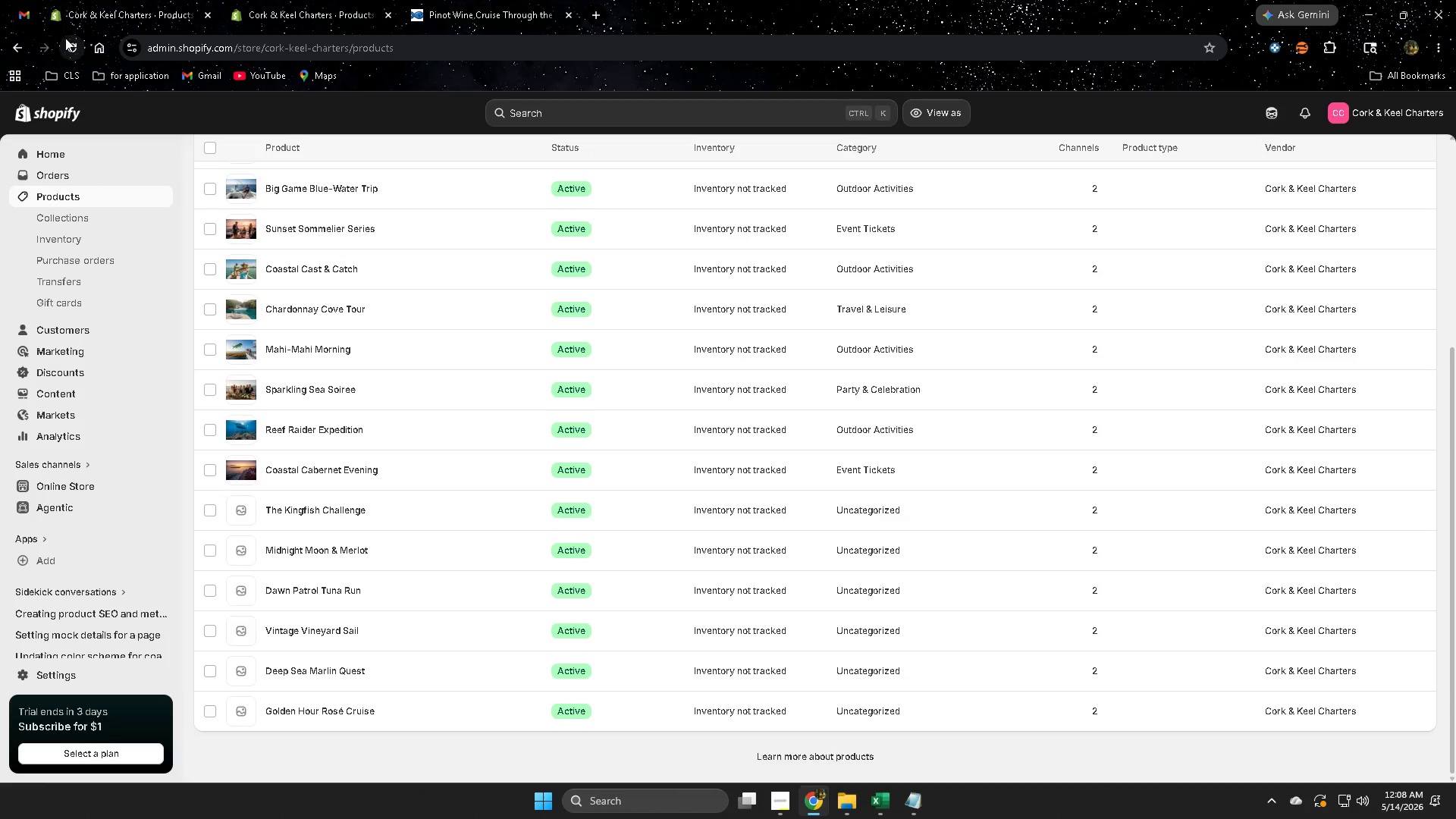 
left_click([70, 49])
 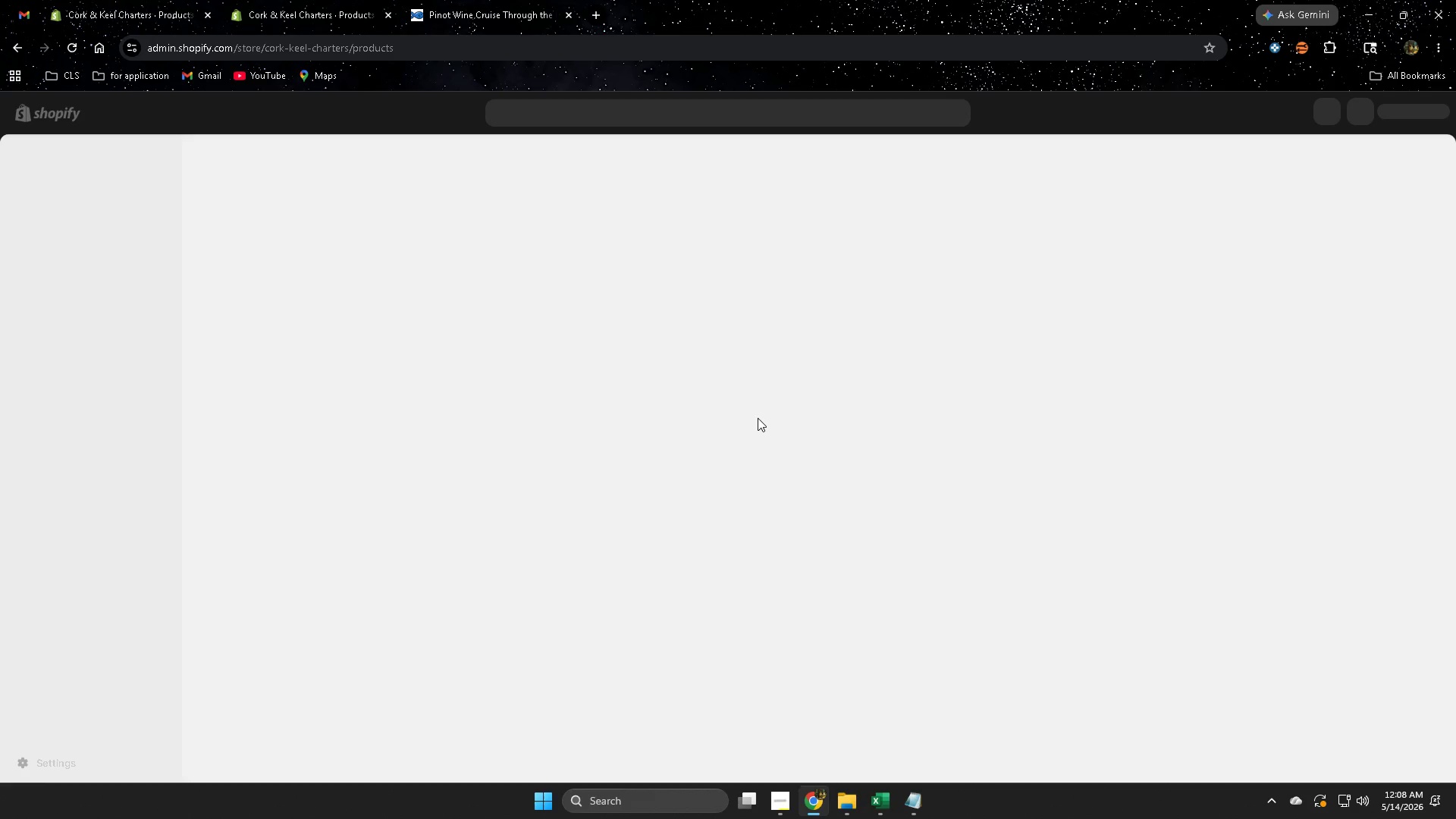 
scroll: coordinate [478, 371], scroll_direction: down, amount: 7.0
 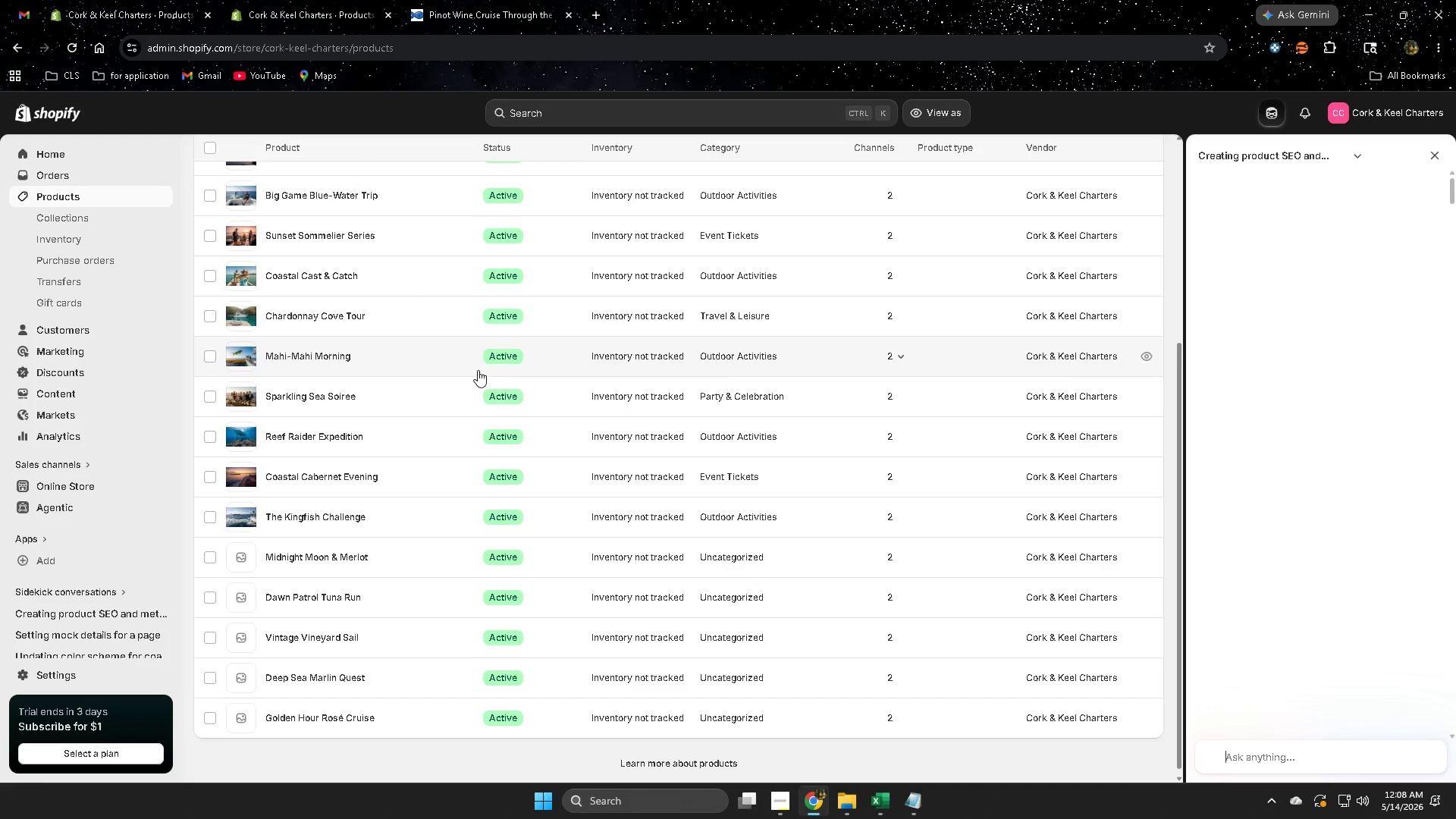 
scroll: coordinate [478, 370], scroll_direction: up, amount: 3.0
 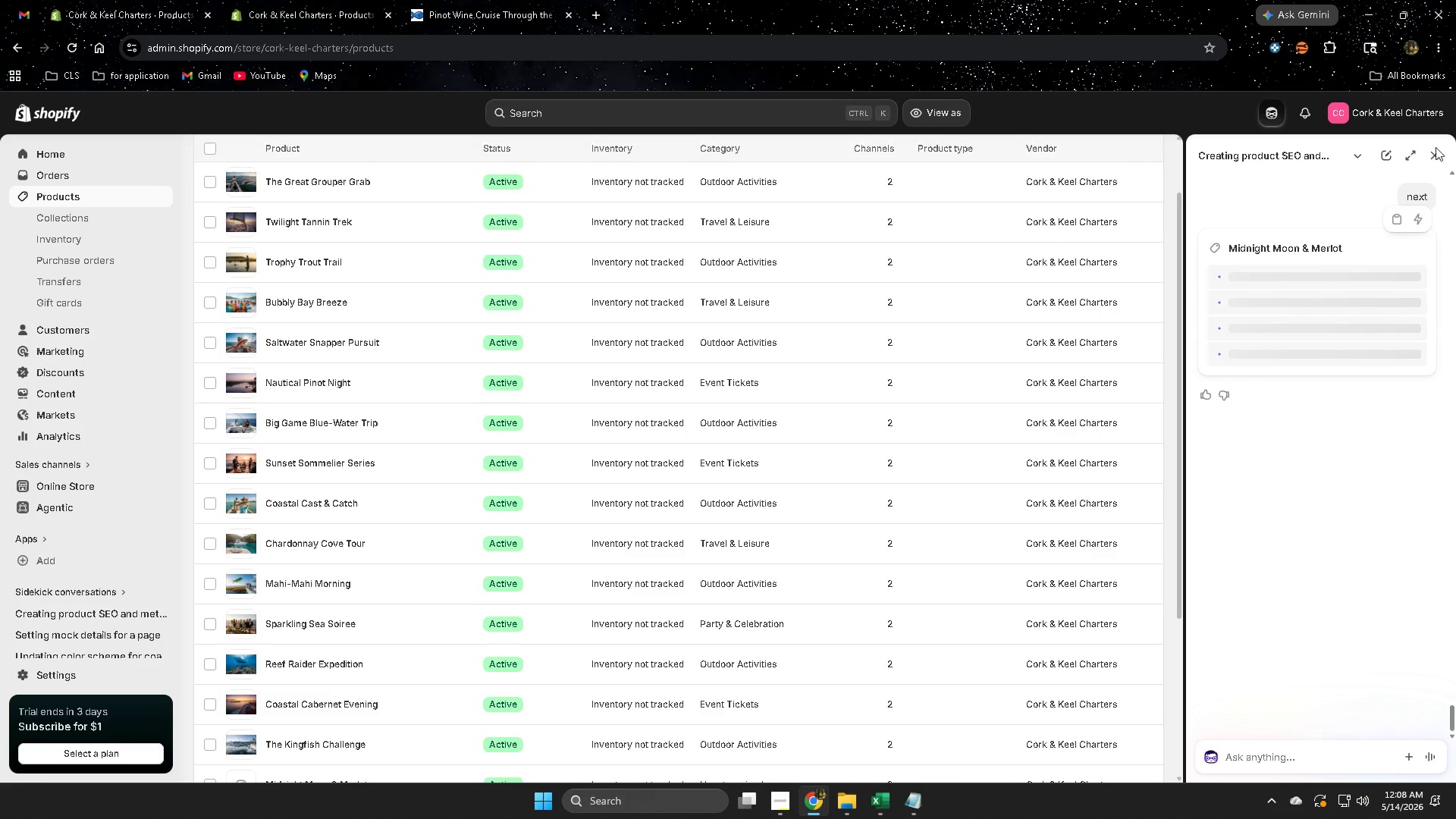 
left_click([1436, 155])
 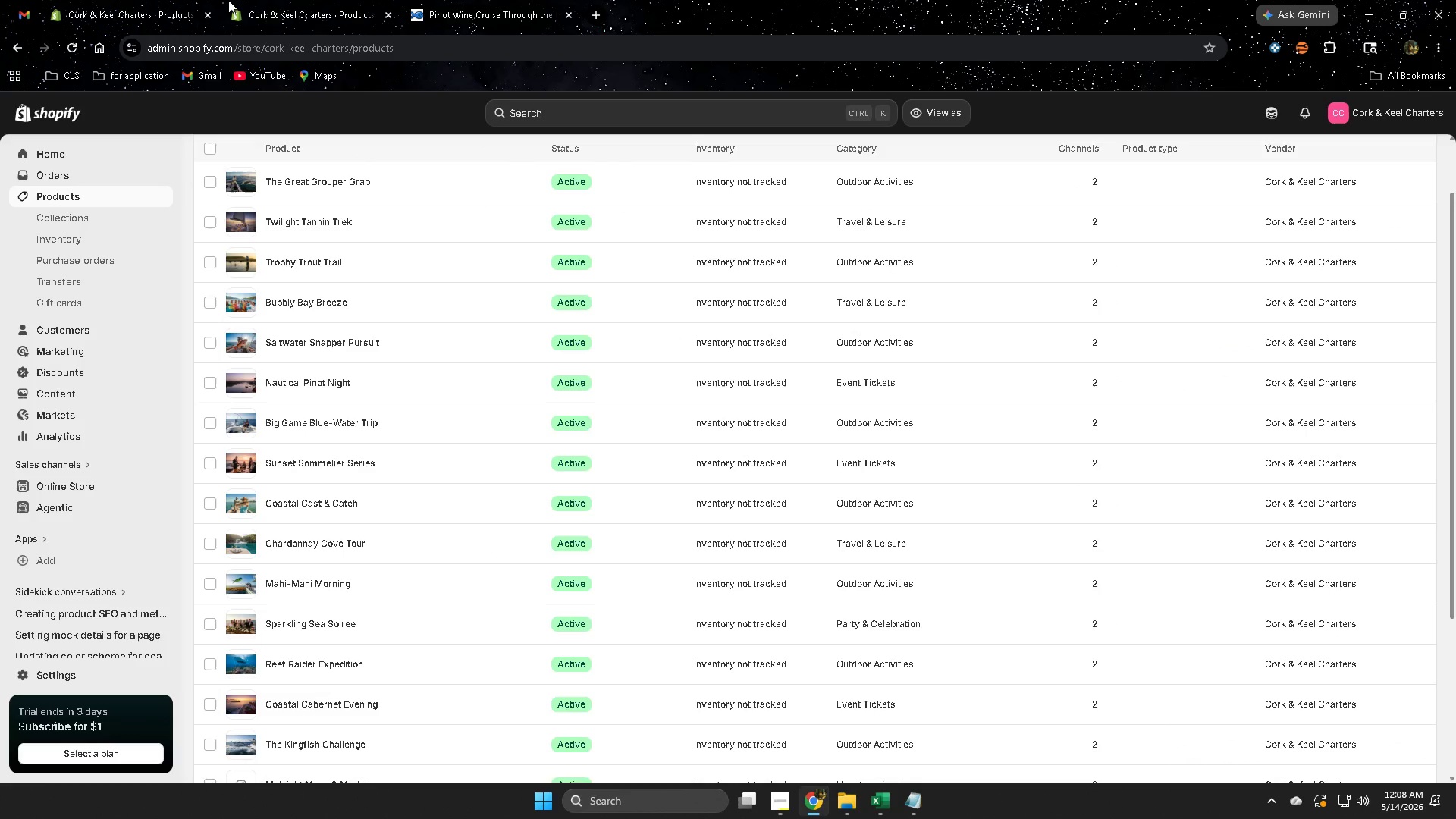 
left_click([279, 3])
 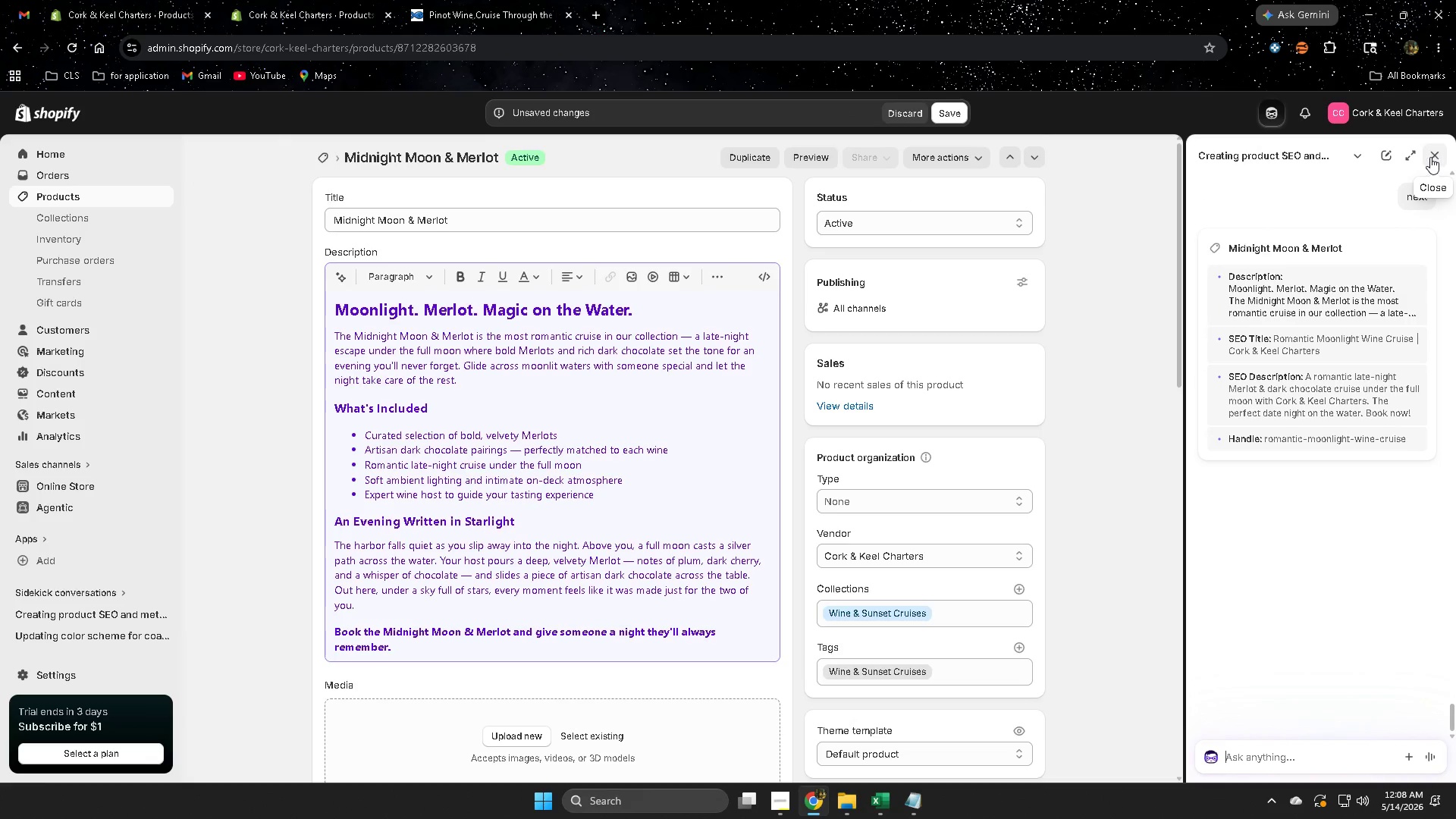 
left_click([1432, 156])
 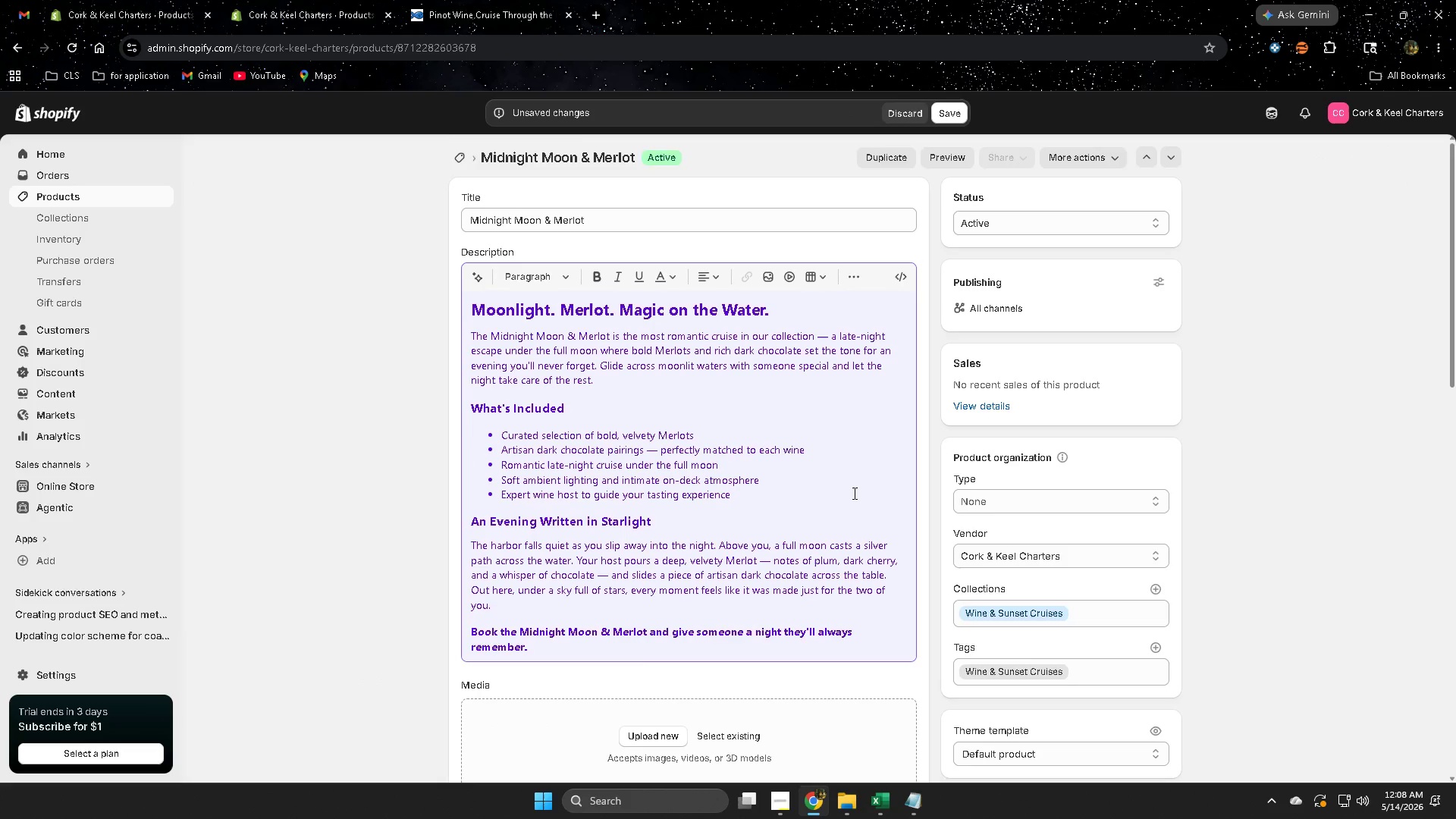 
scroll: coordinate [853, 493], scroll_direction: down, amount: 1.0
 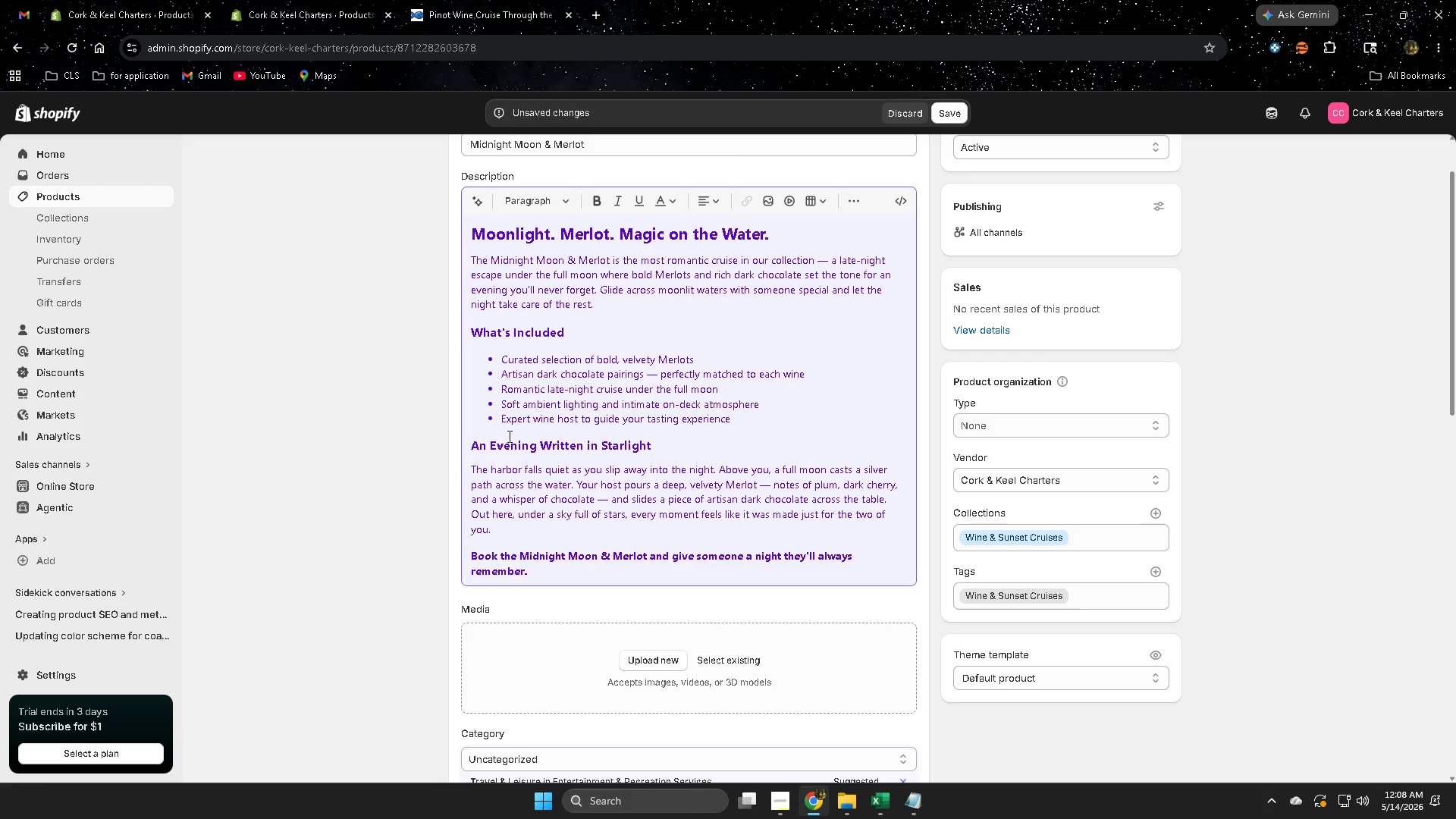 
left_click([388, 422])
 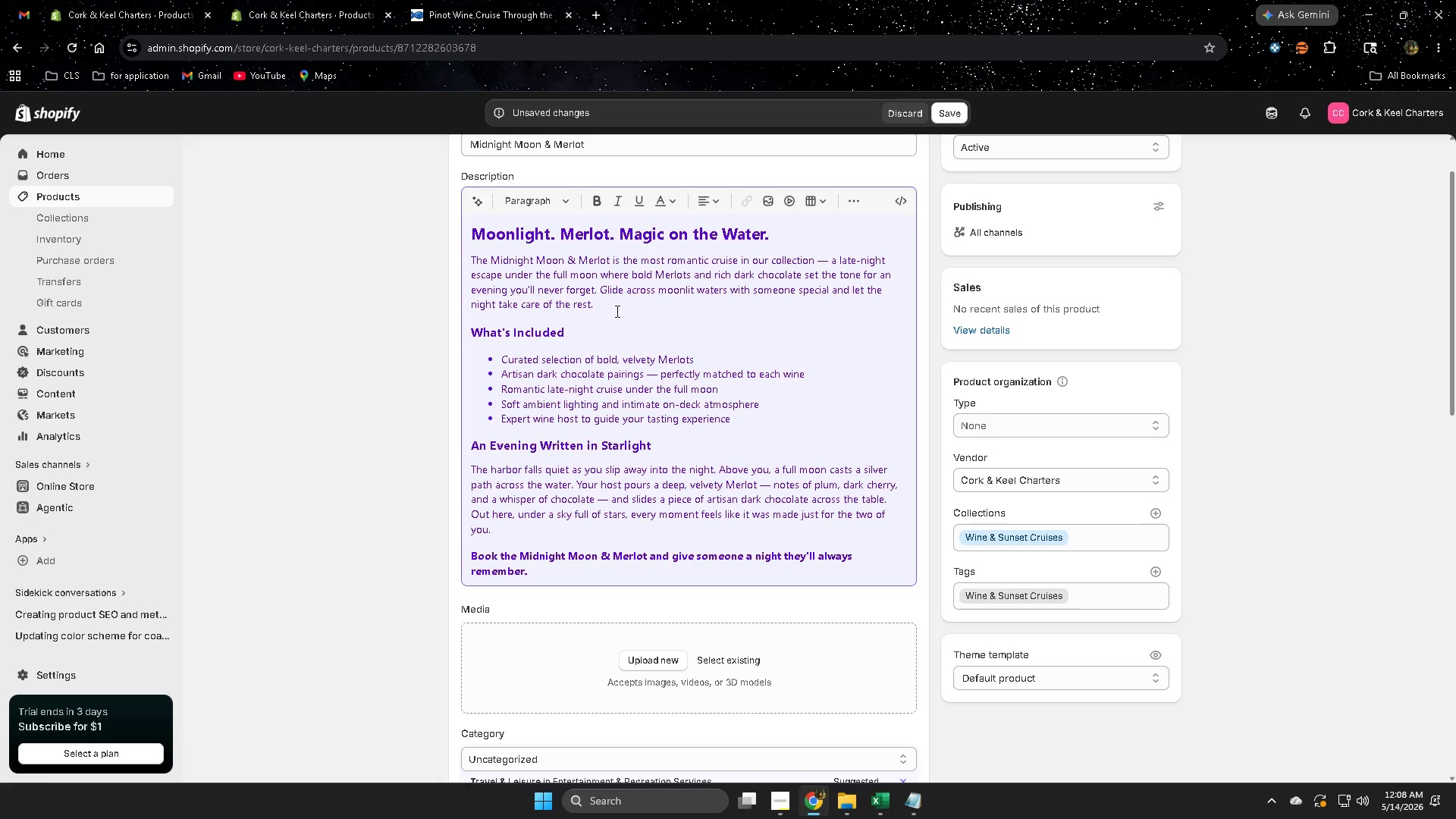 
left_click([616, 311])
 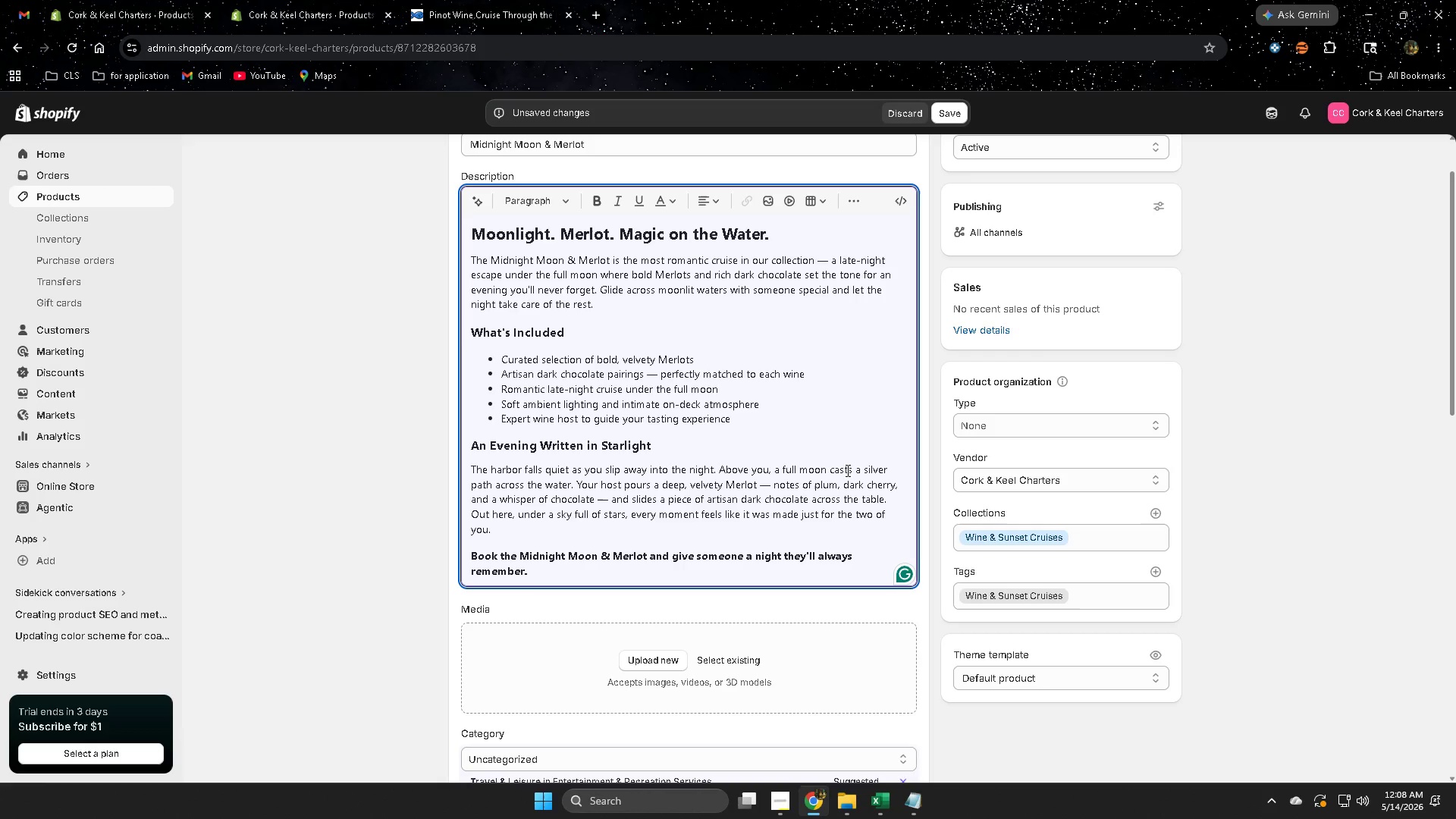 
scroll: coordinate [777, 426], scroll_direction: up, amount: 1.0
 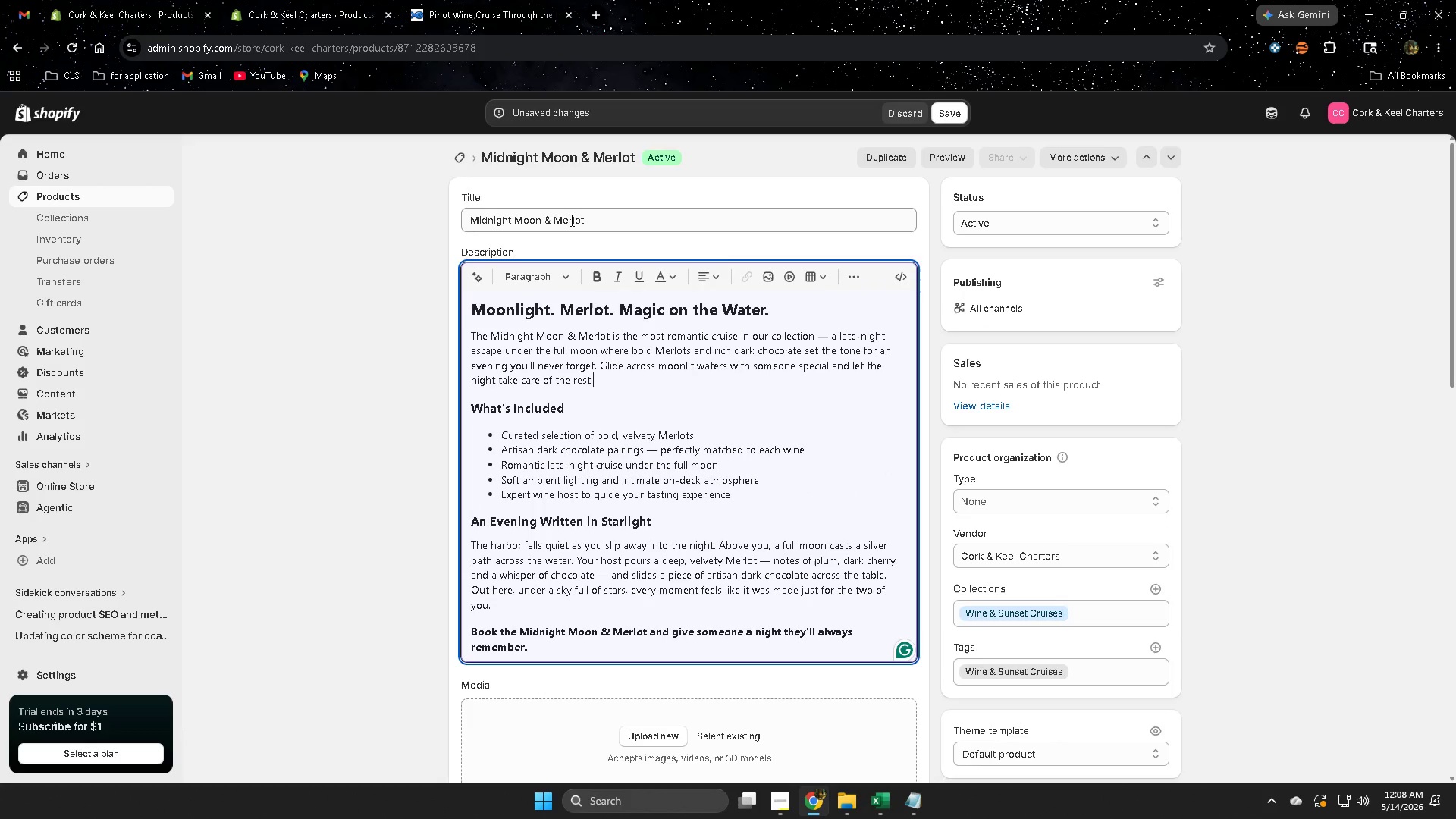 
double_click([570, 219])
 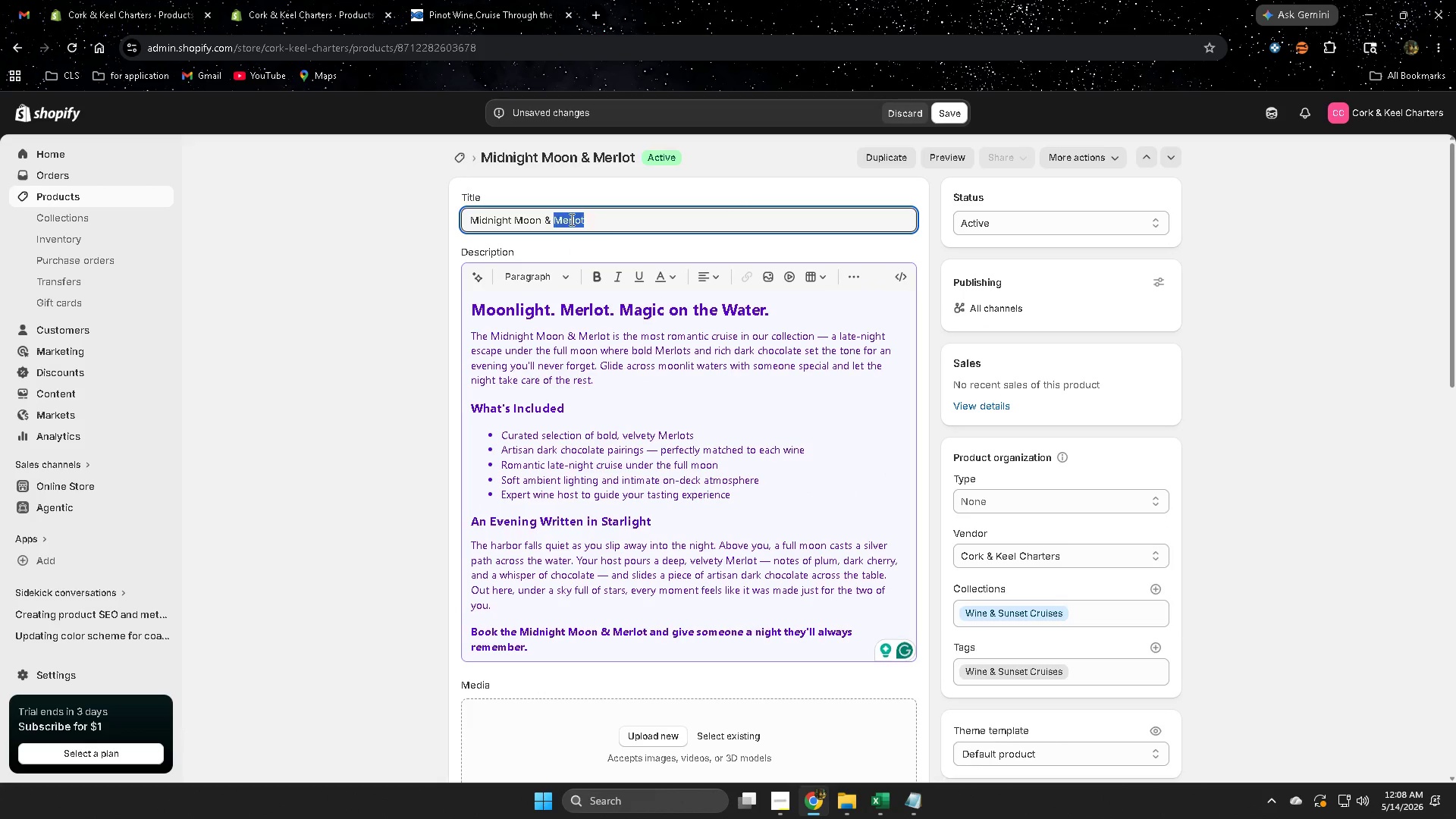 
key(Control+ControlLeft)
 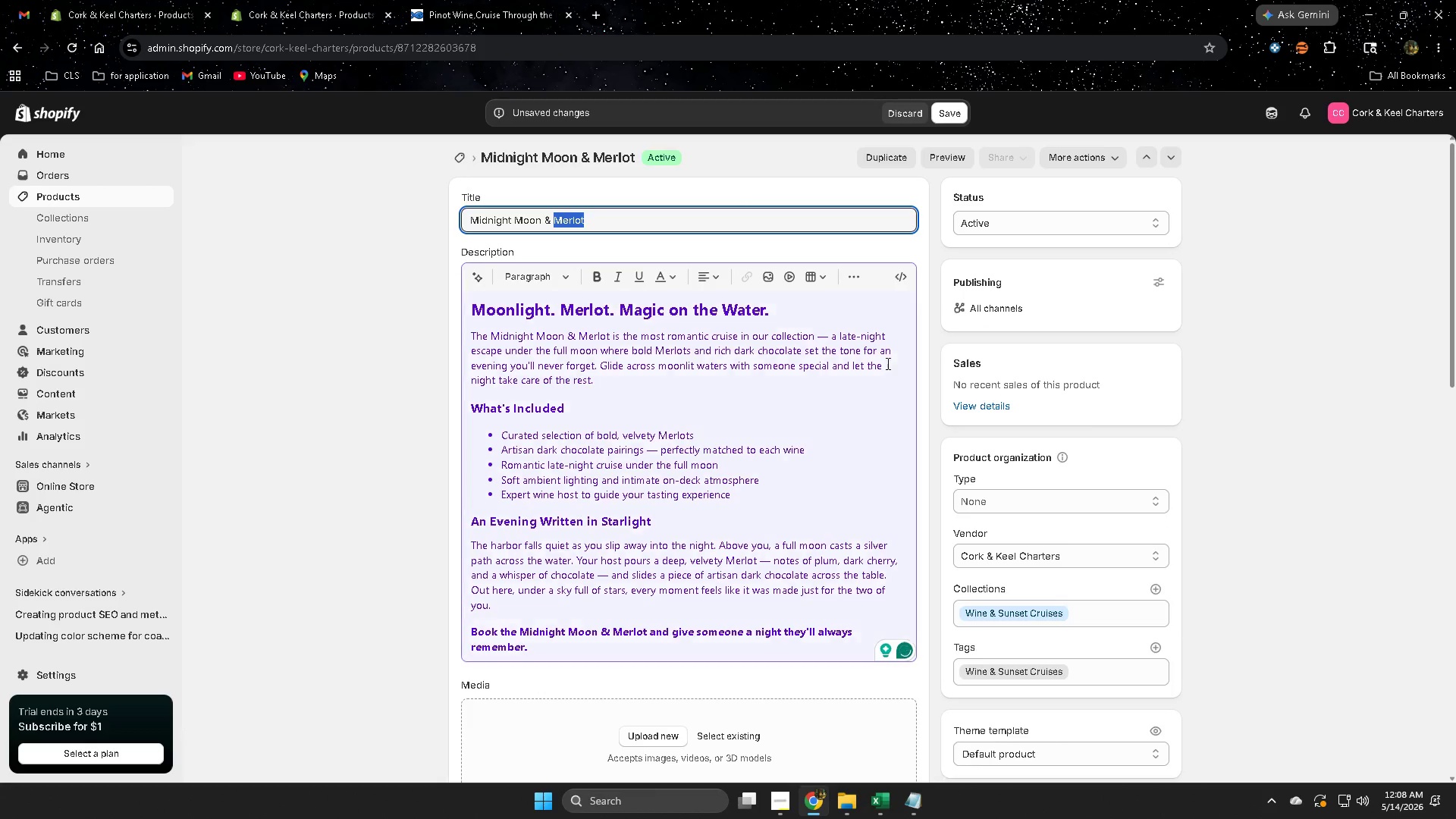 
key(Control+C)
 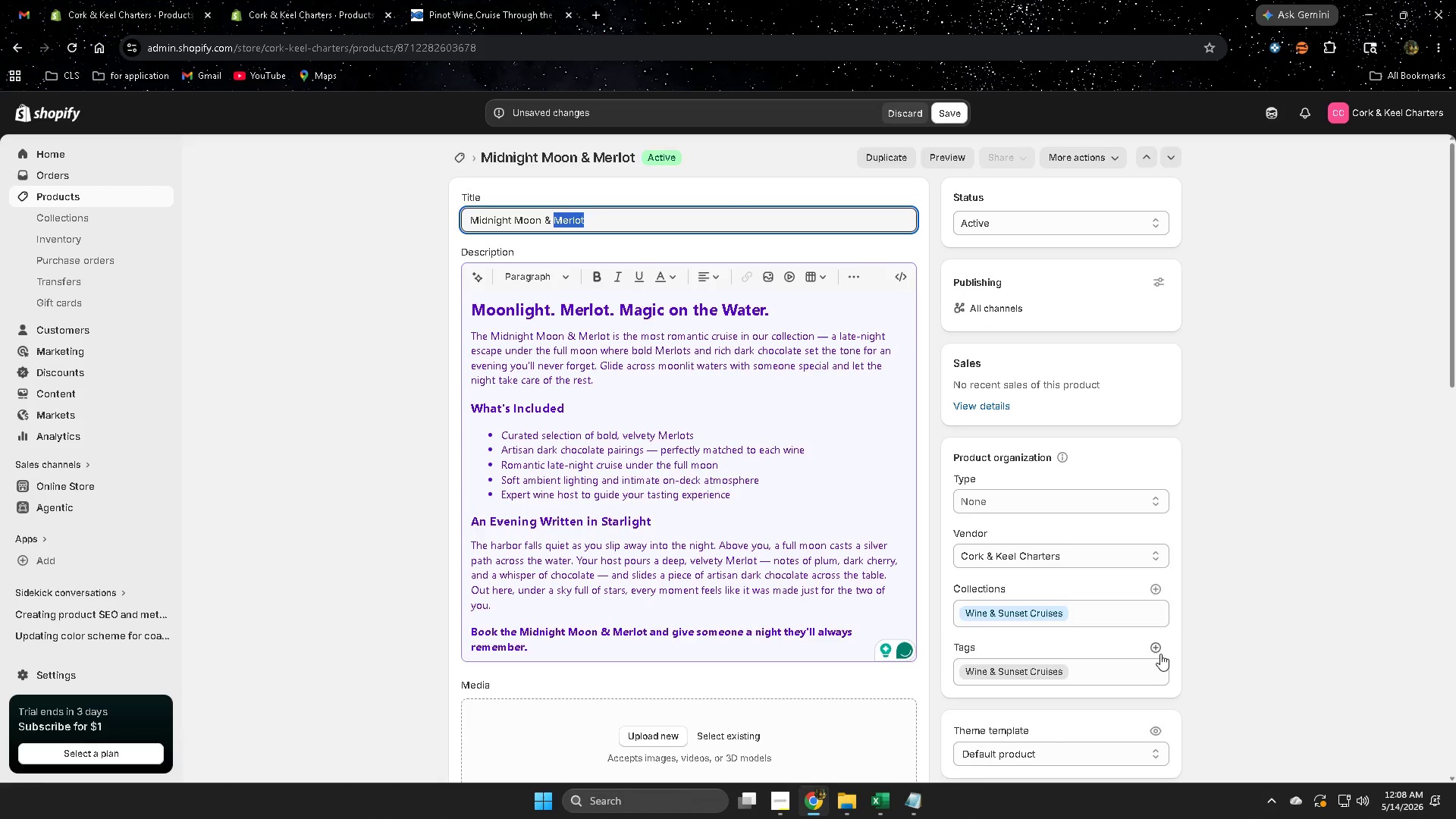 
left_click([1159, 648])
 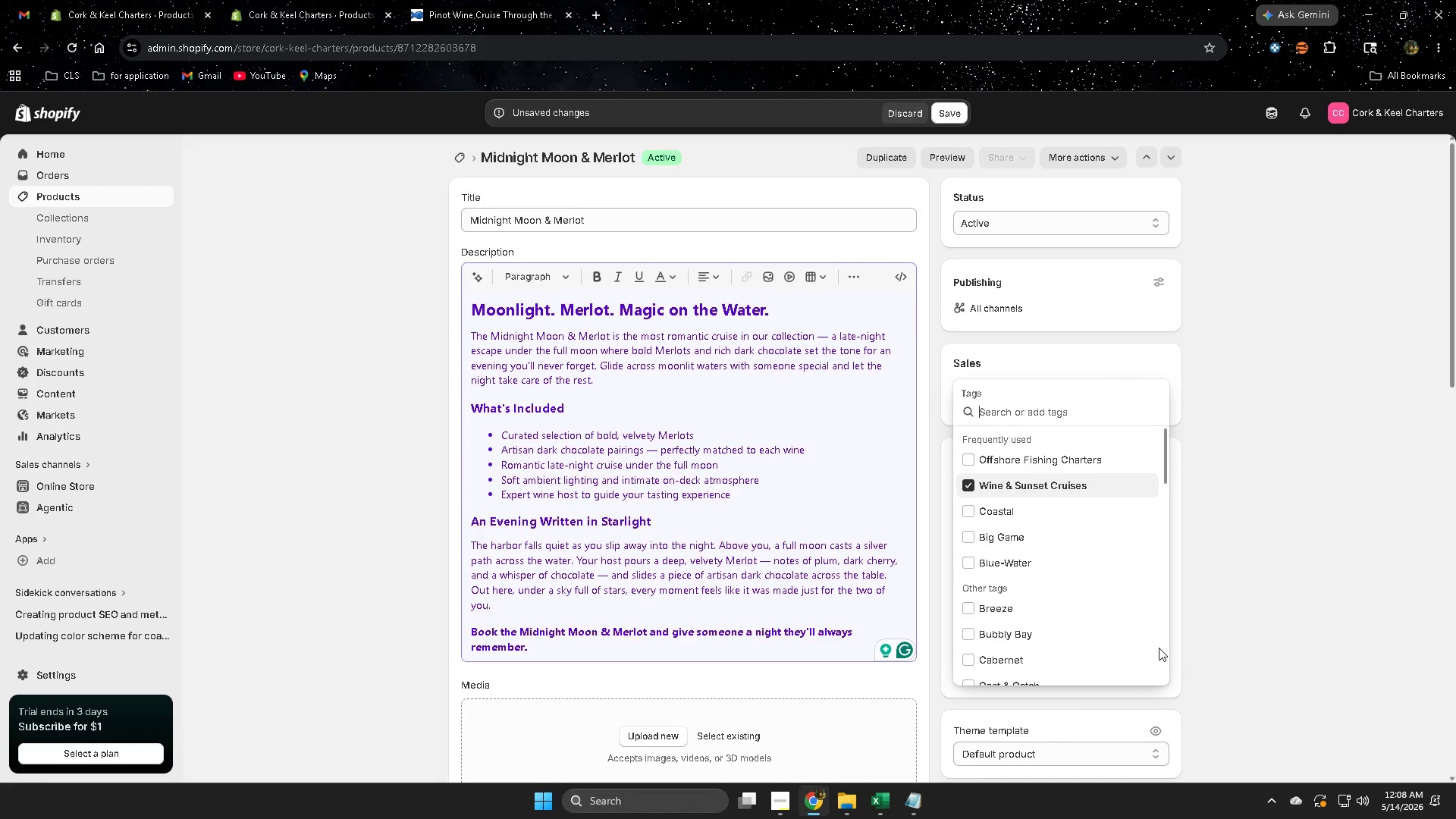 
key(Control+V)
 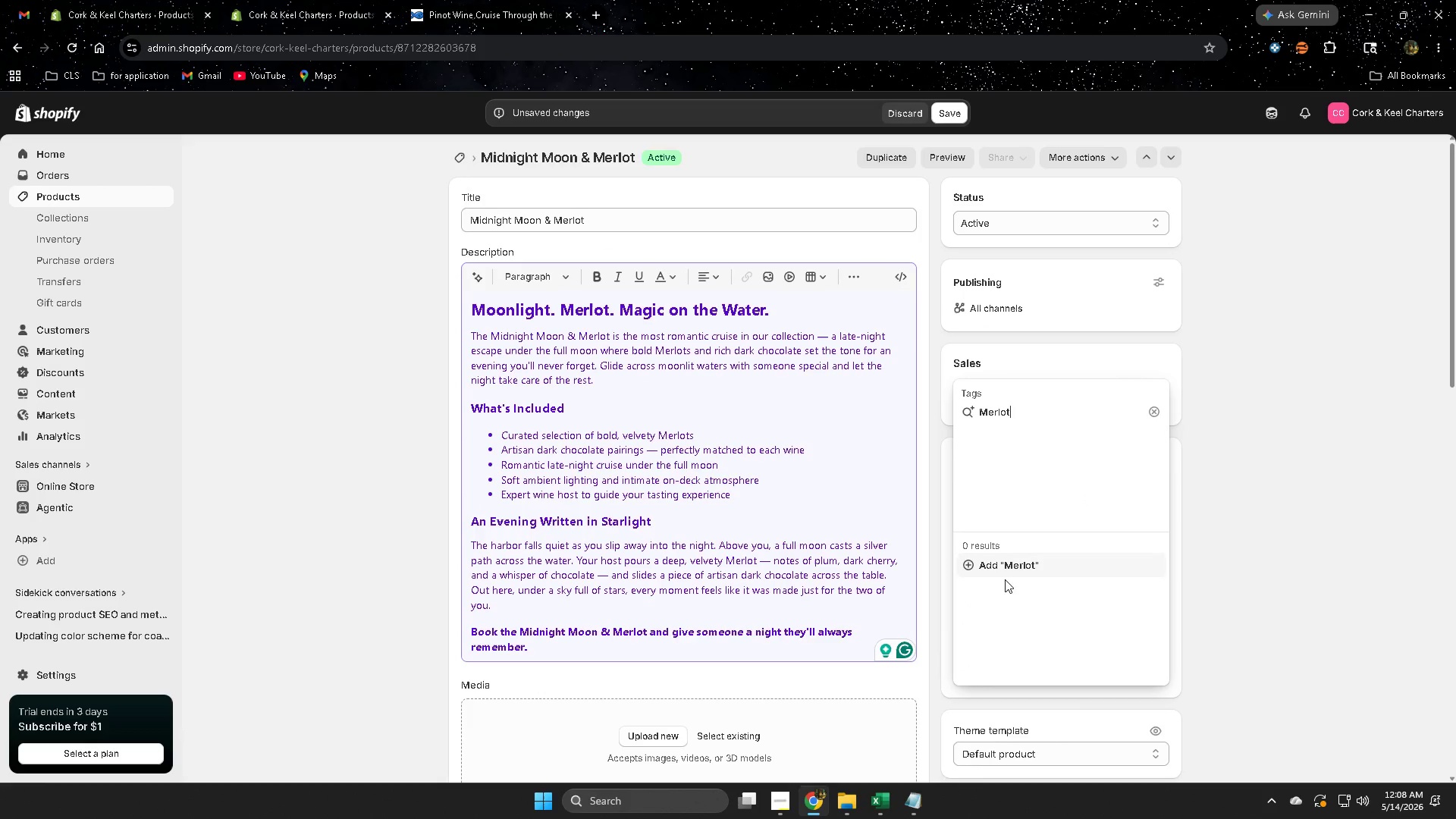 
left_click([1010, 570])
 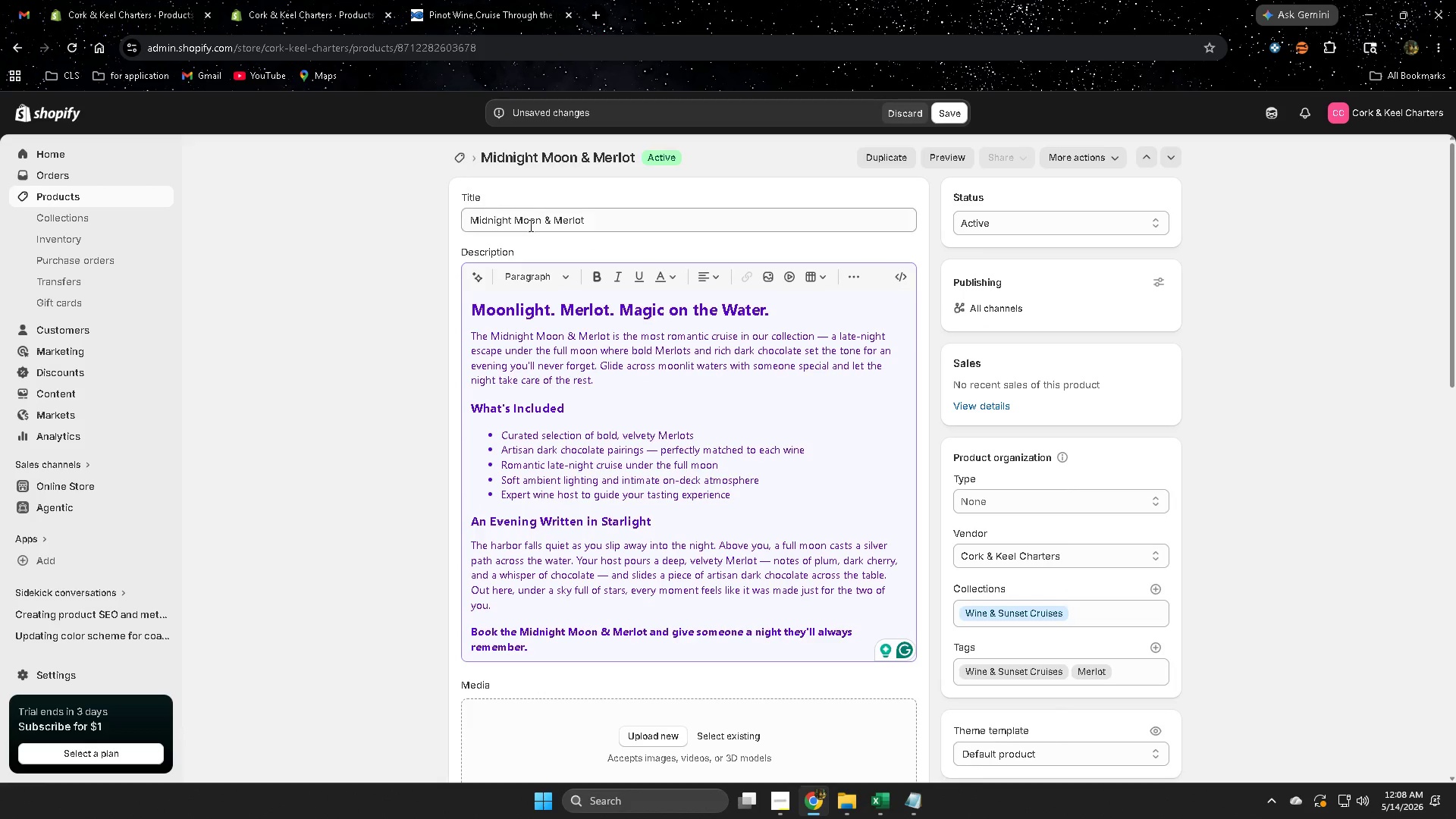 
double_click([529, 219])
 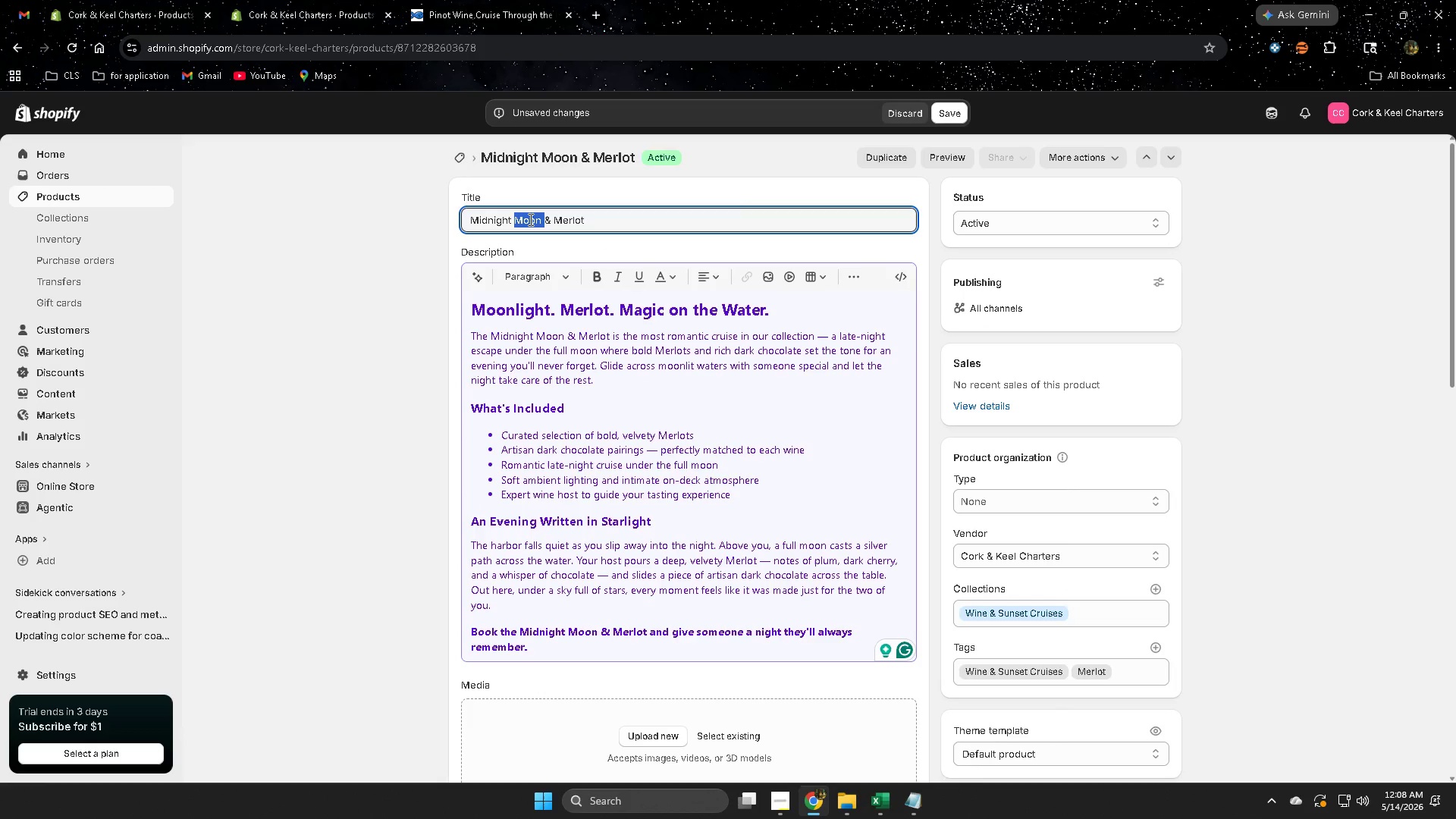 
hold_key(key=ControlLeft, duration=1.06)
 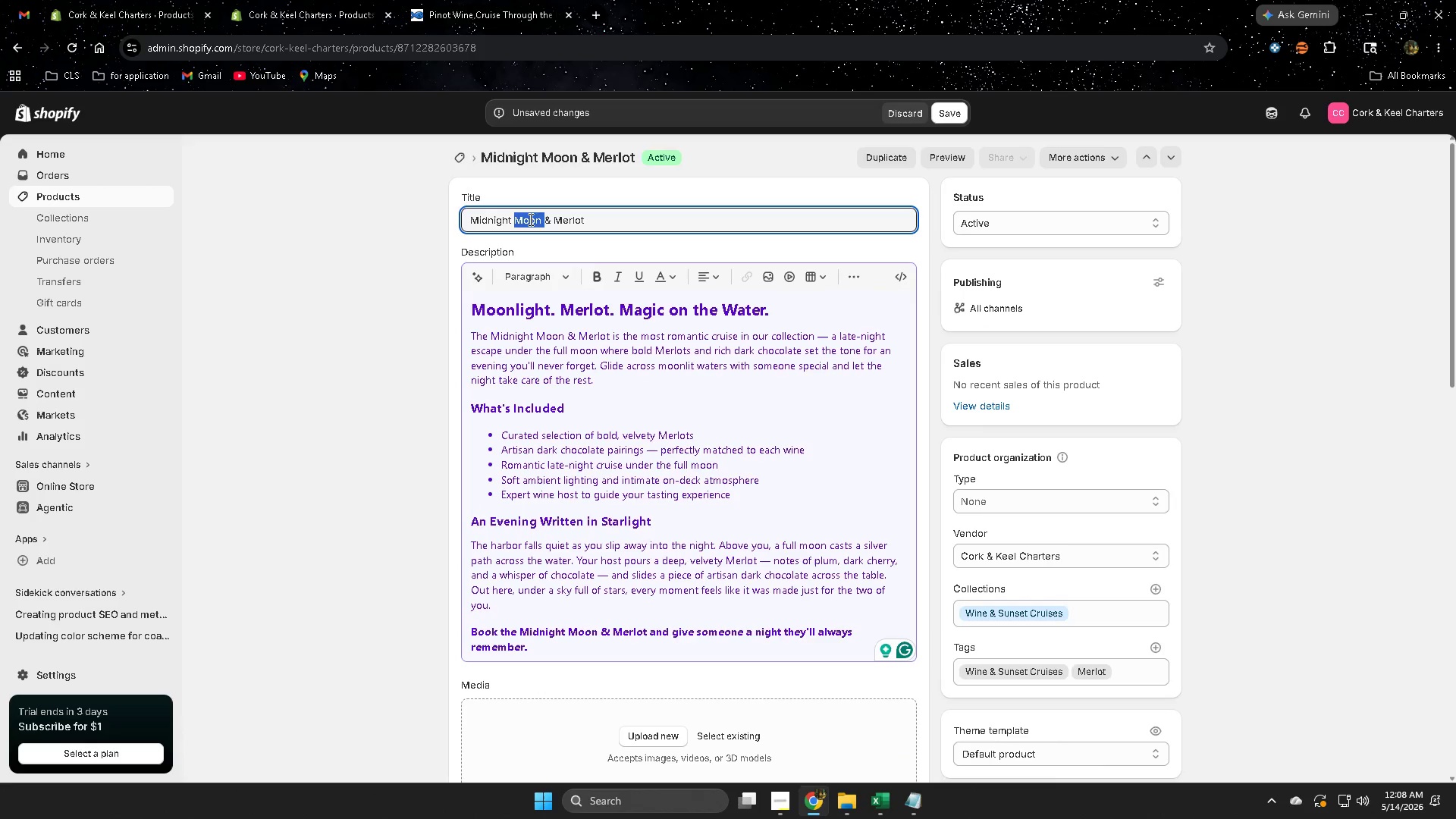 
key(Control+C)
 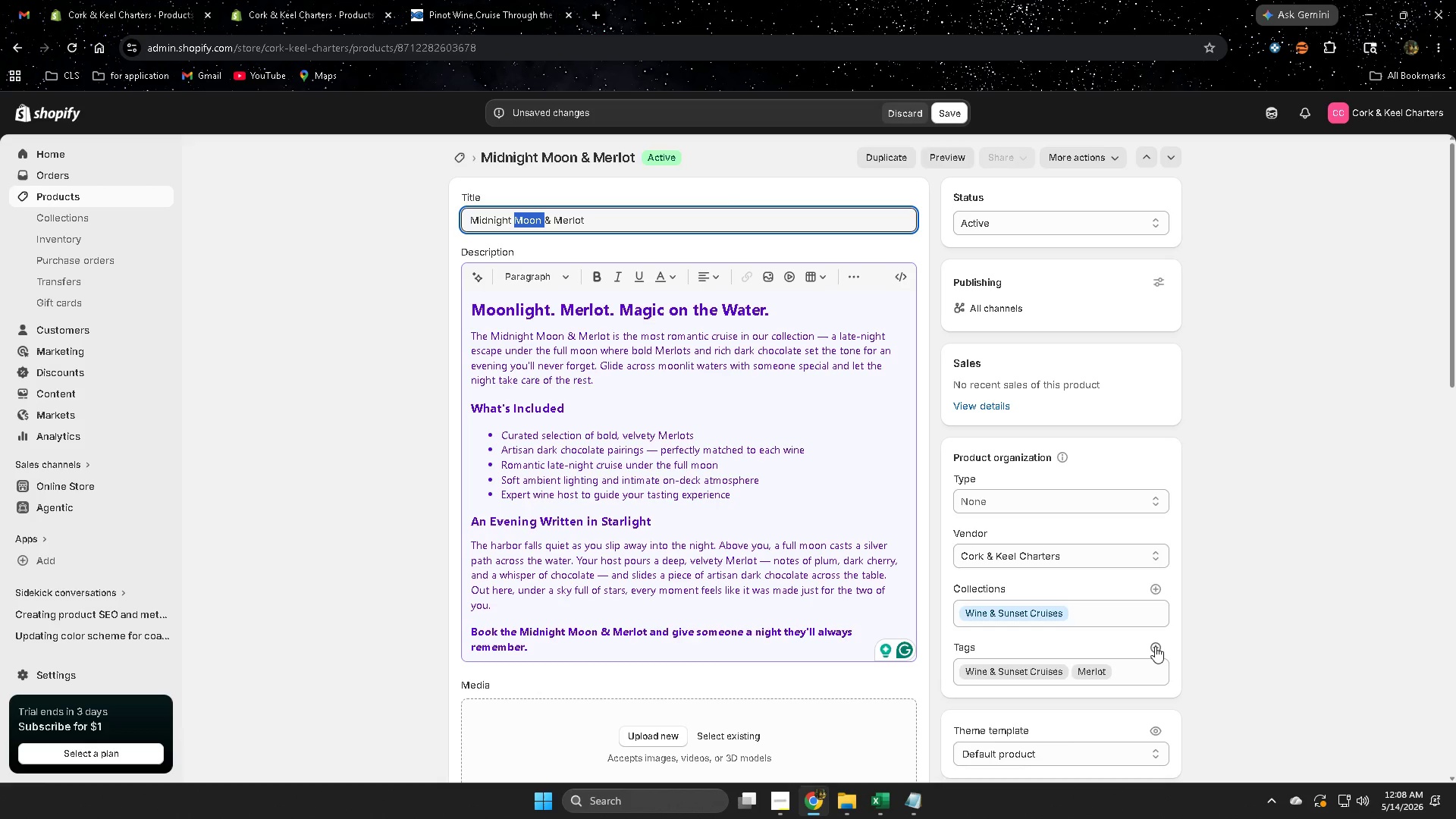 
left_click([1155, 648])
 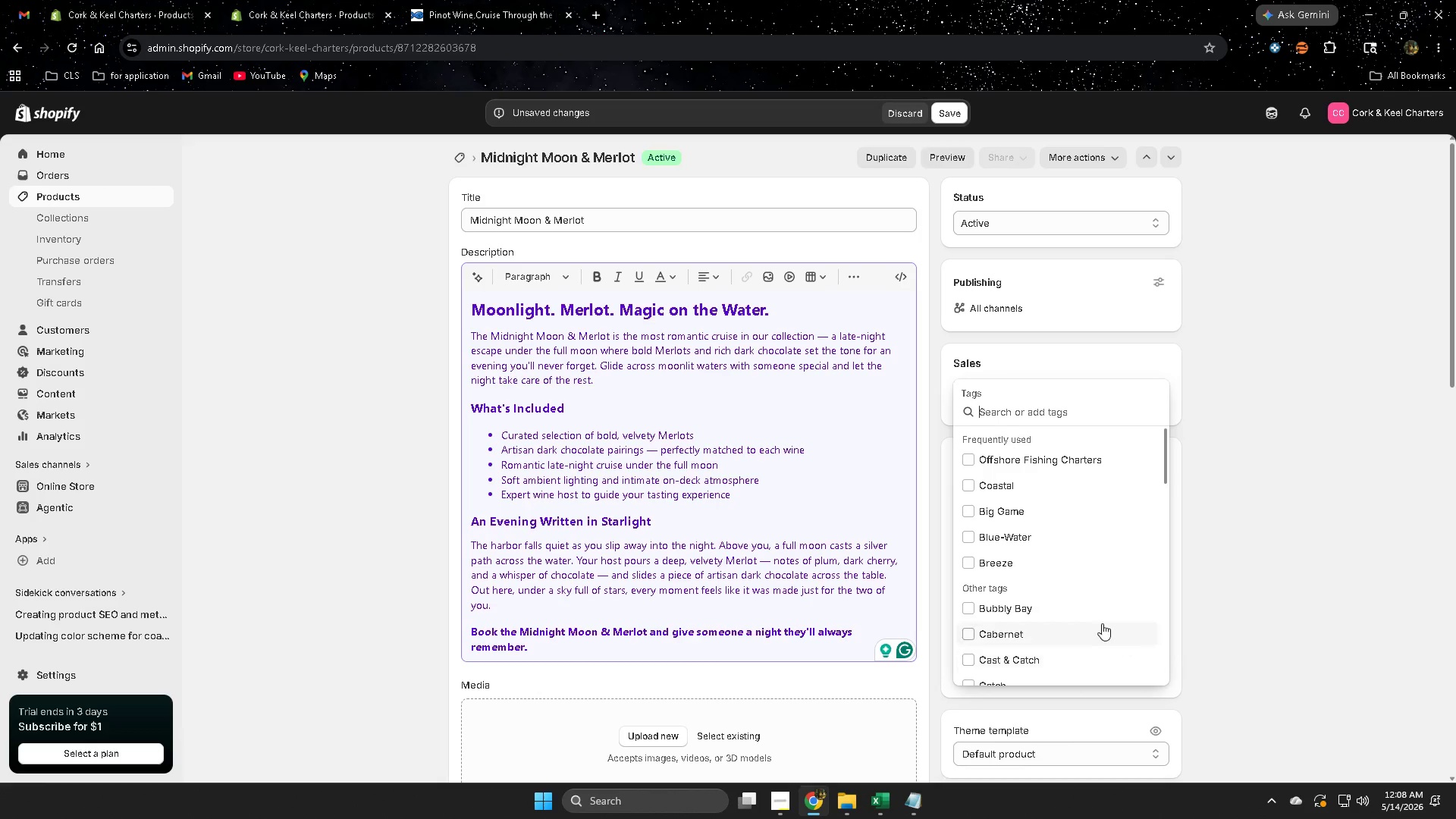 
key(Control+ControlLeft)
 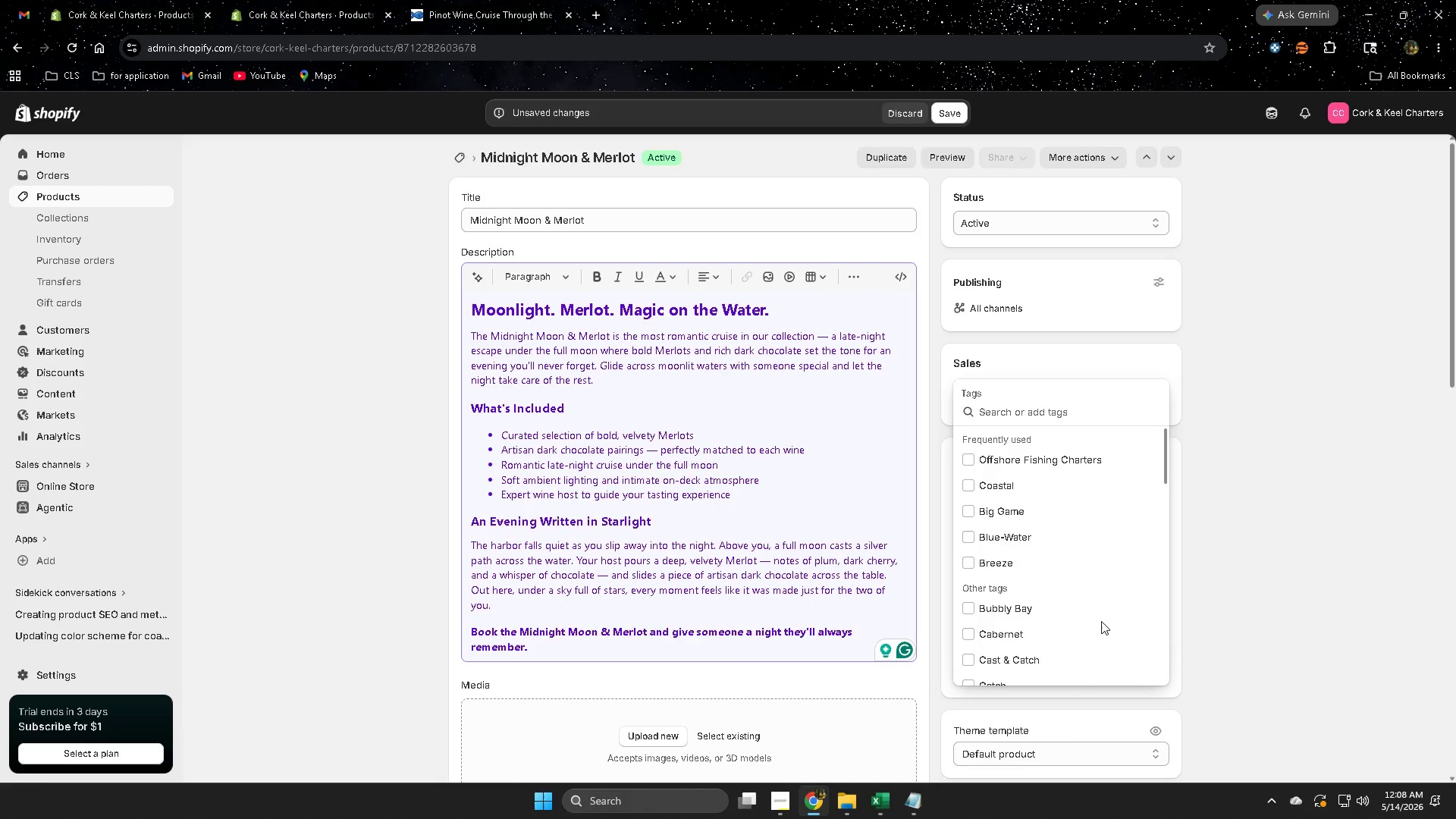 
key(Control+V)
 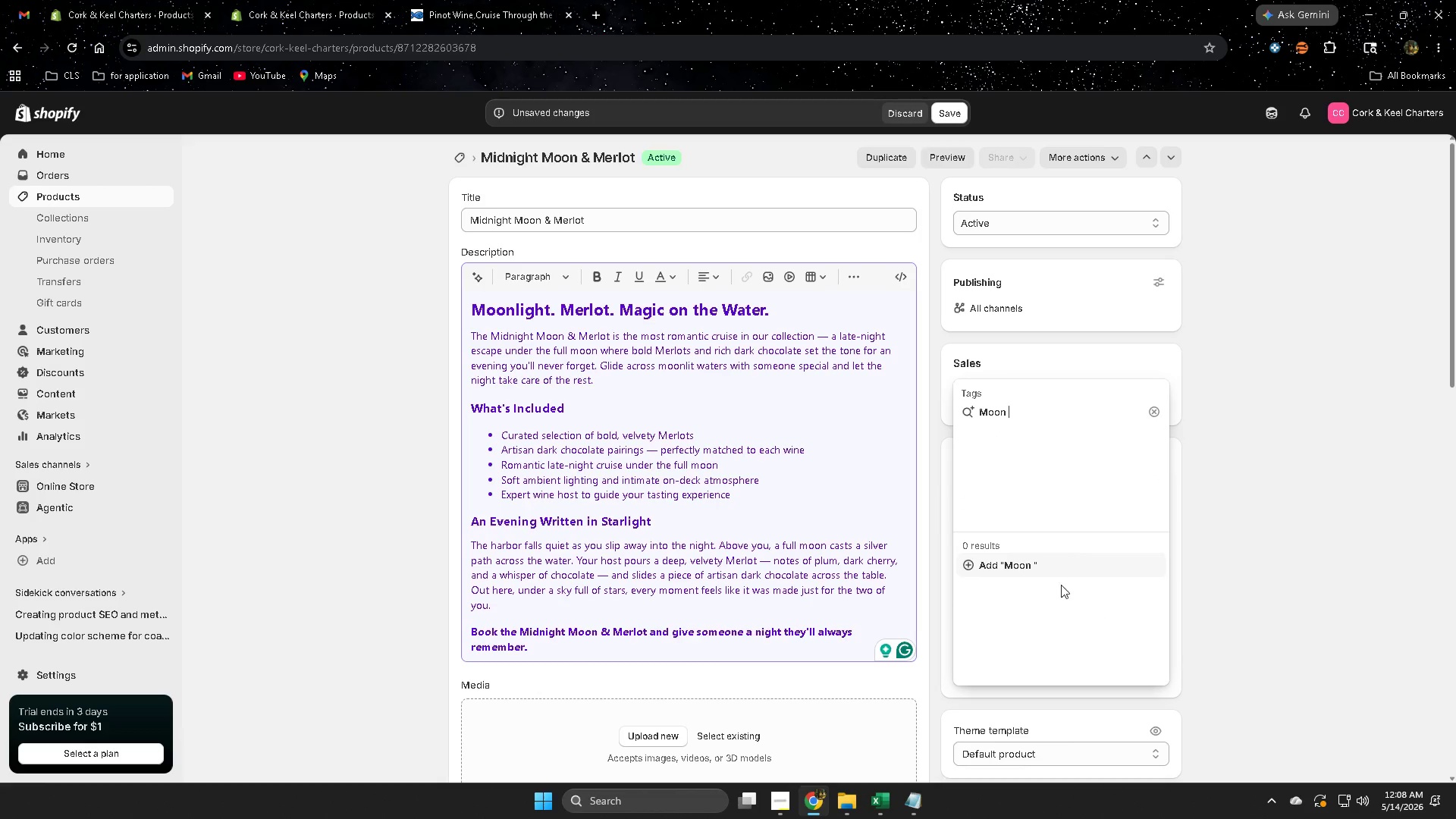 
left_click([1031, 570])
 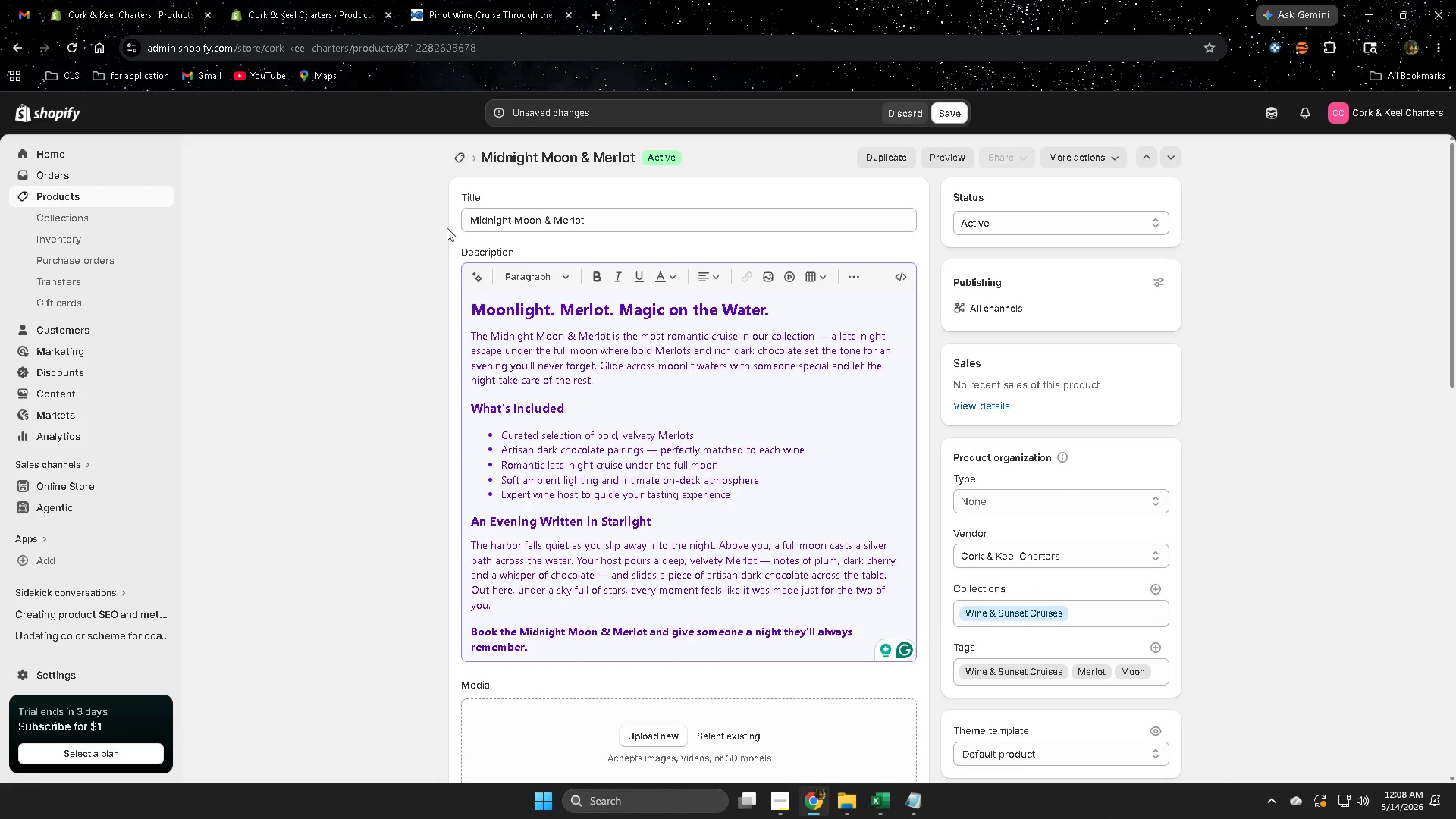 
double_click([489, 219])
 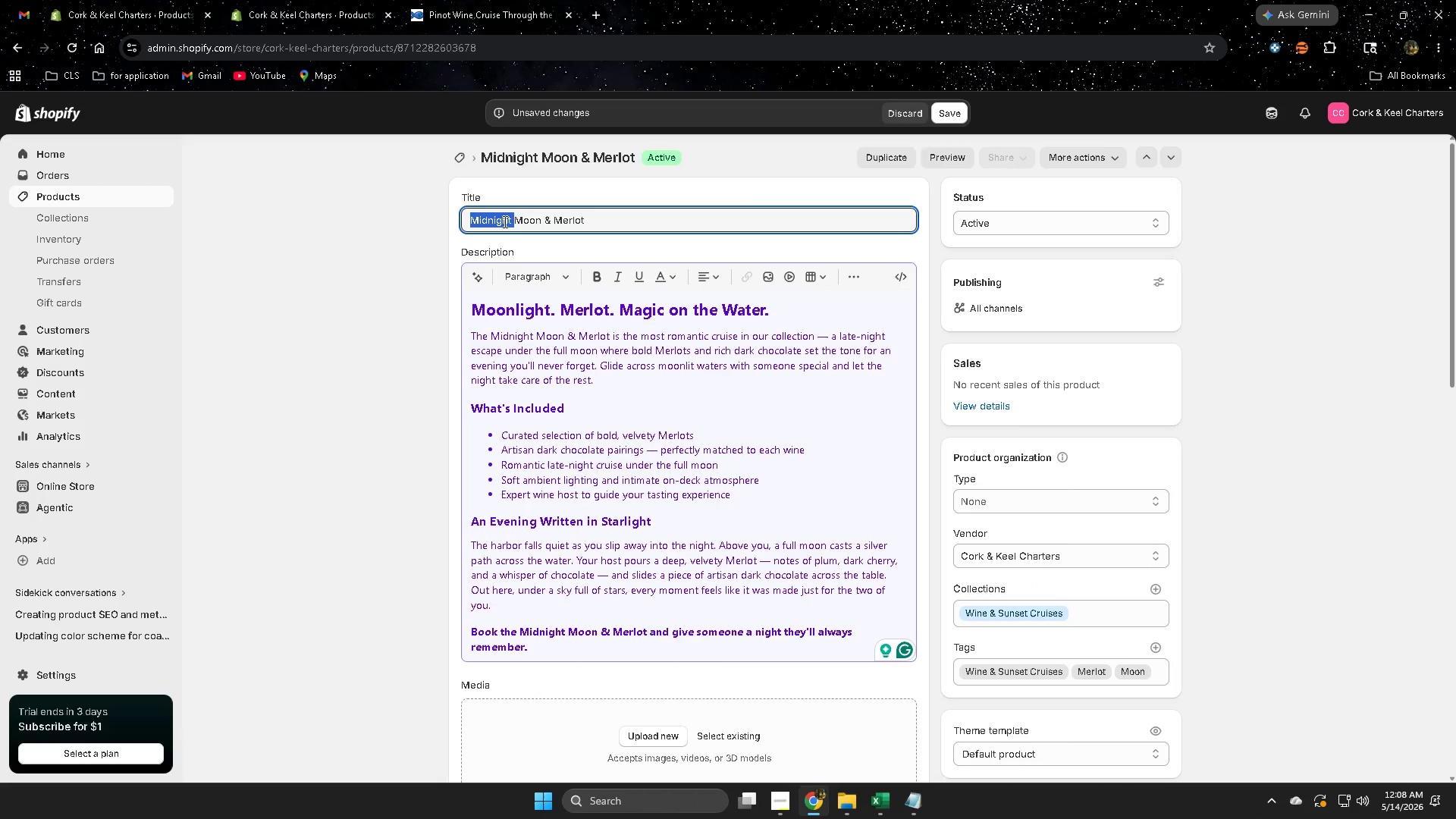 
key(Control+ControlLeft)
 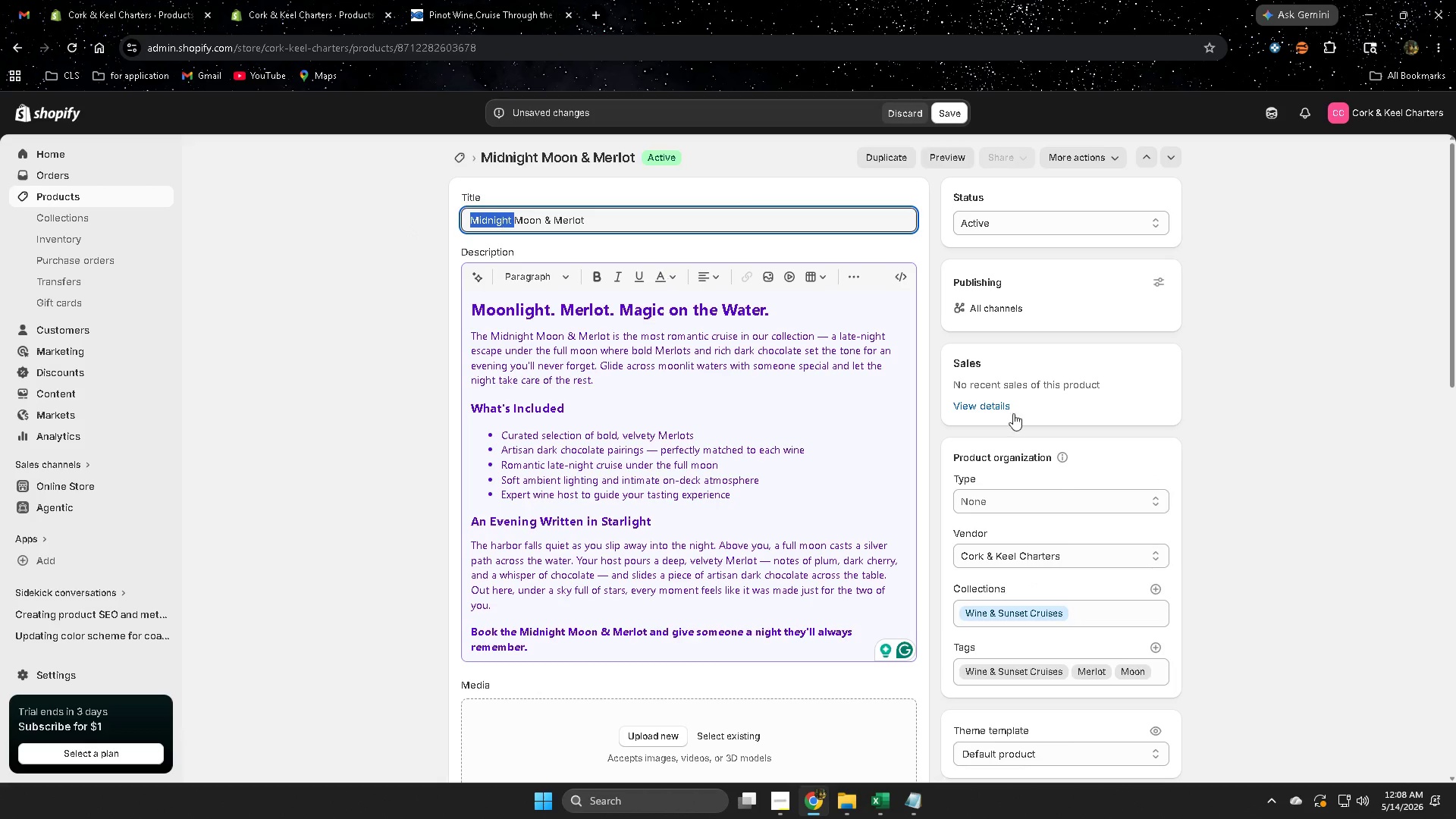 
key(Control+C)
 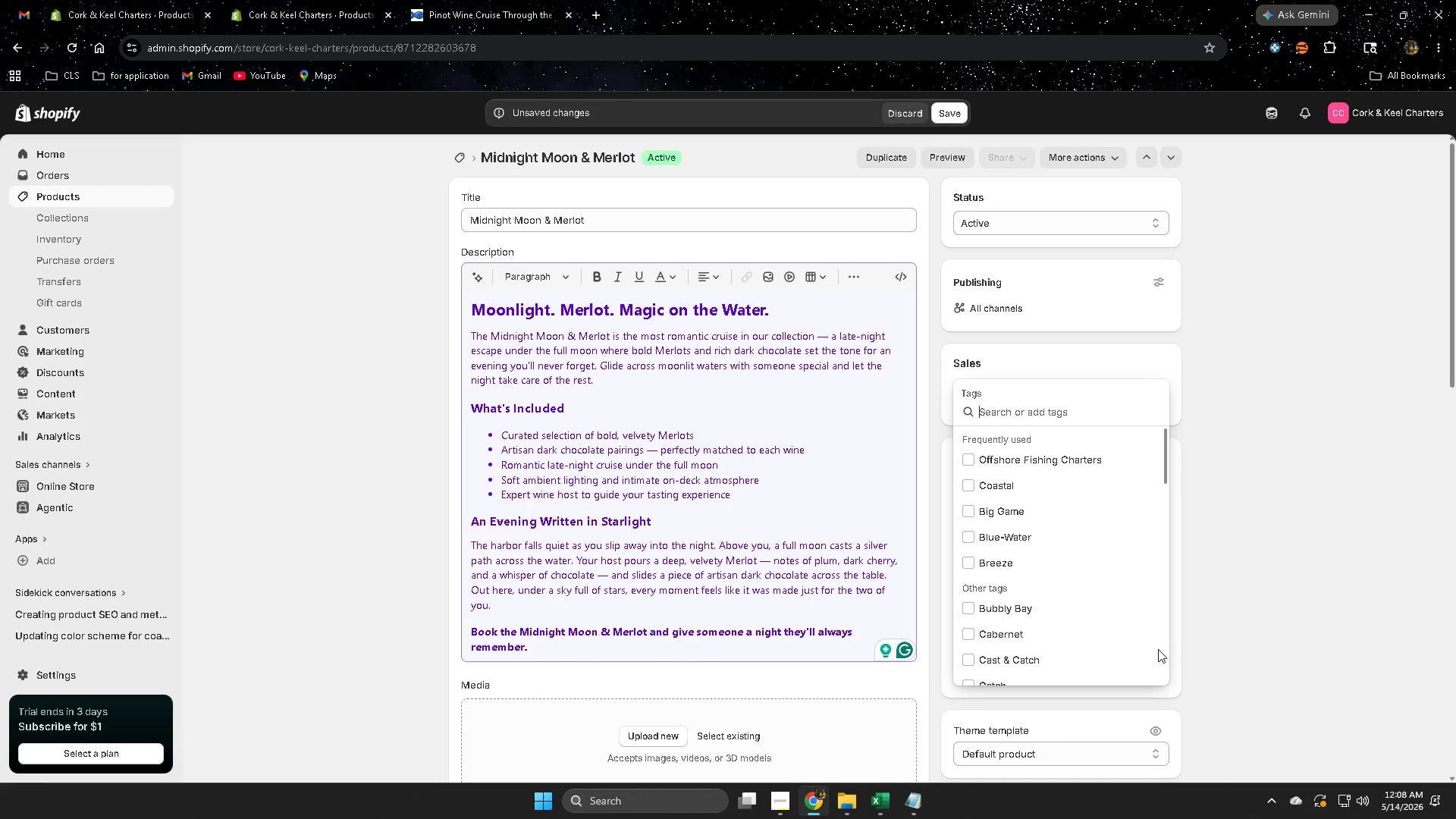 
key(Control+V)
 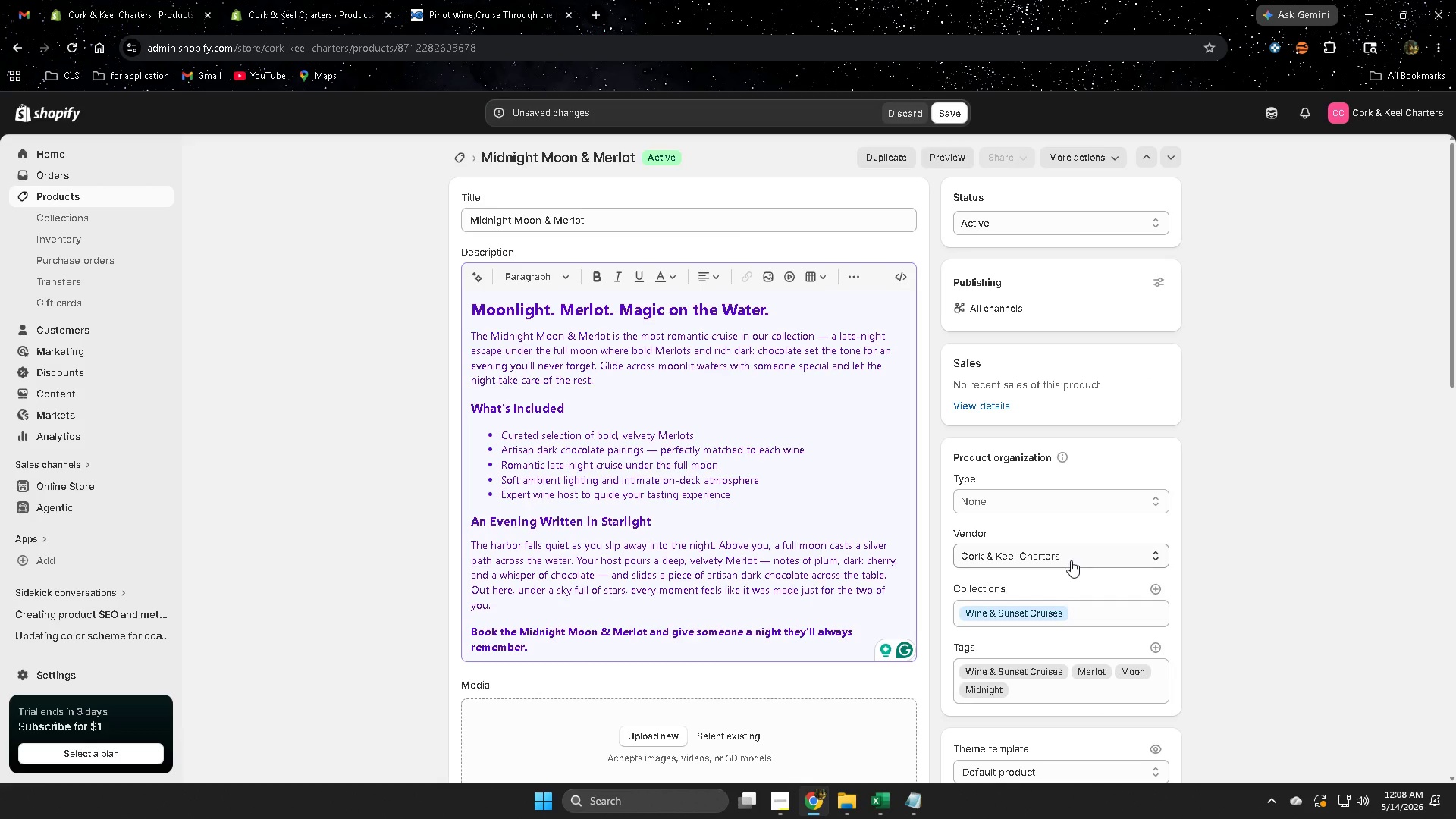 
wait(9.16)
 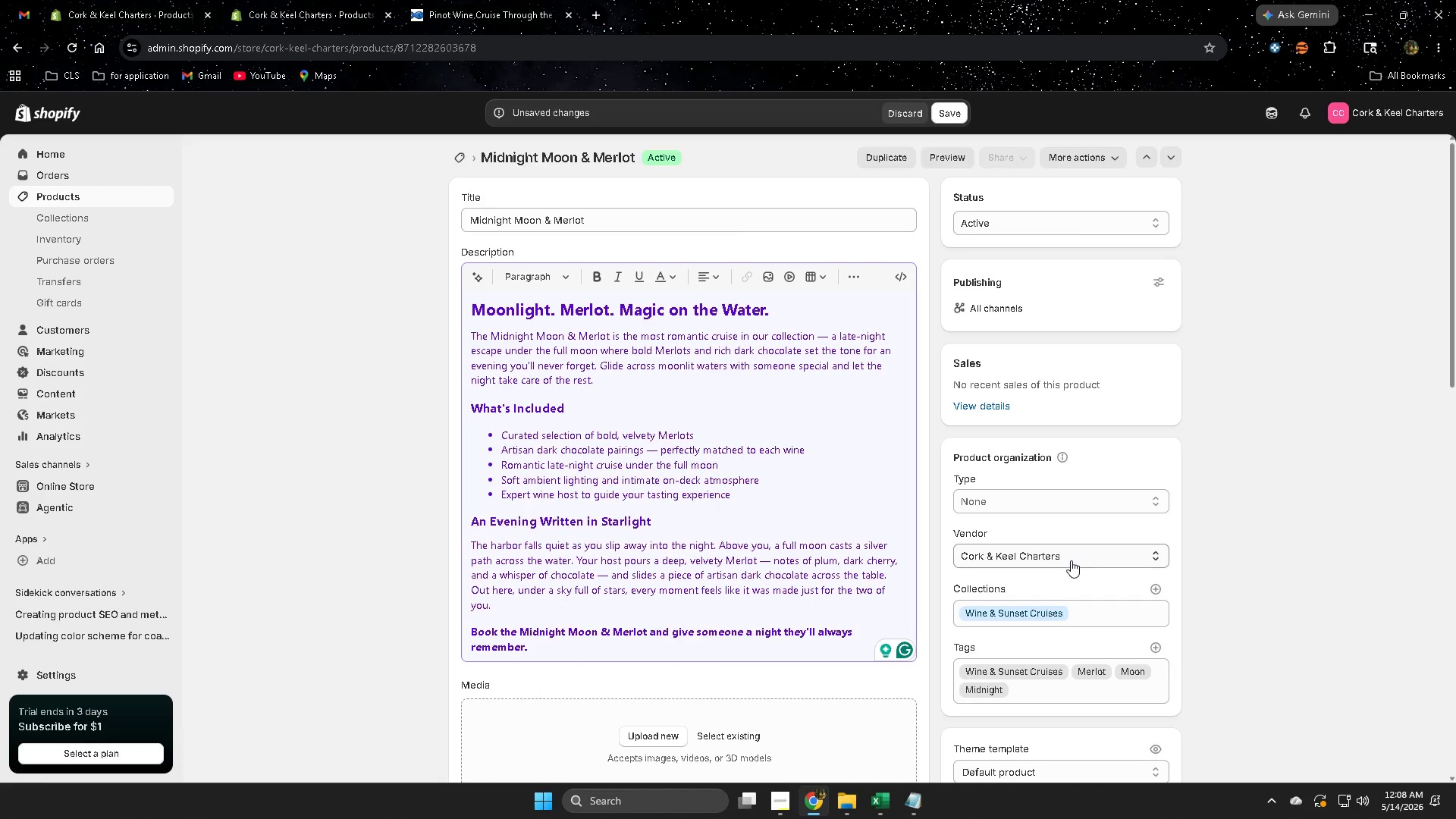 
scroll: coordinate [1224, 507], scroll_direction: down, amount: 4.0
 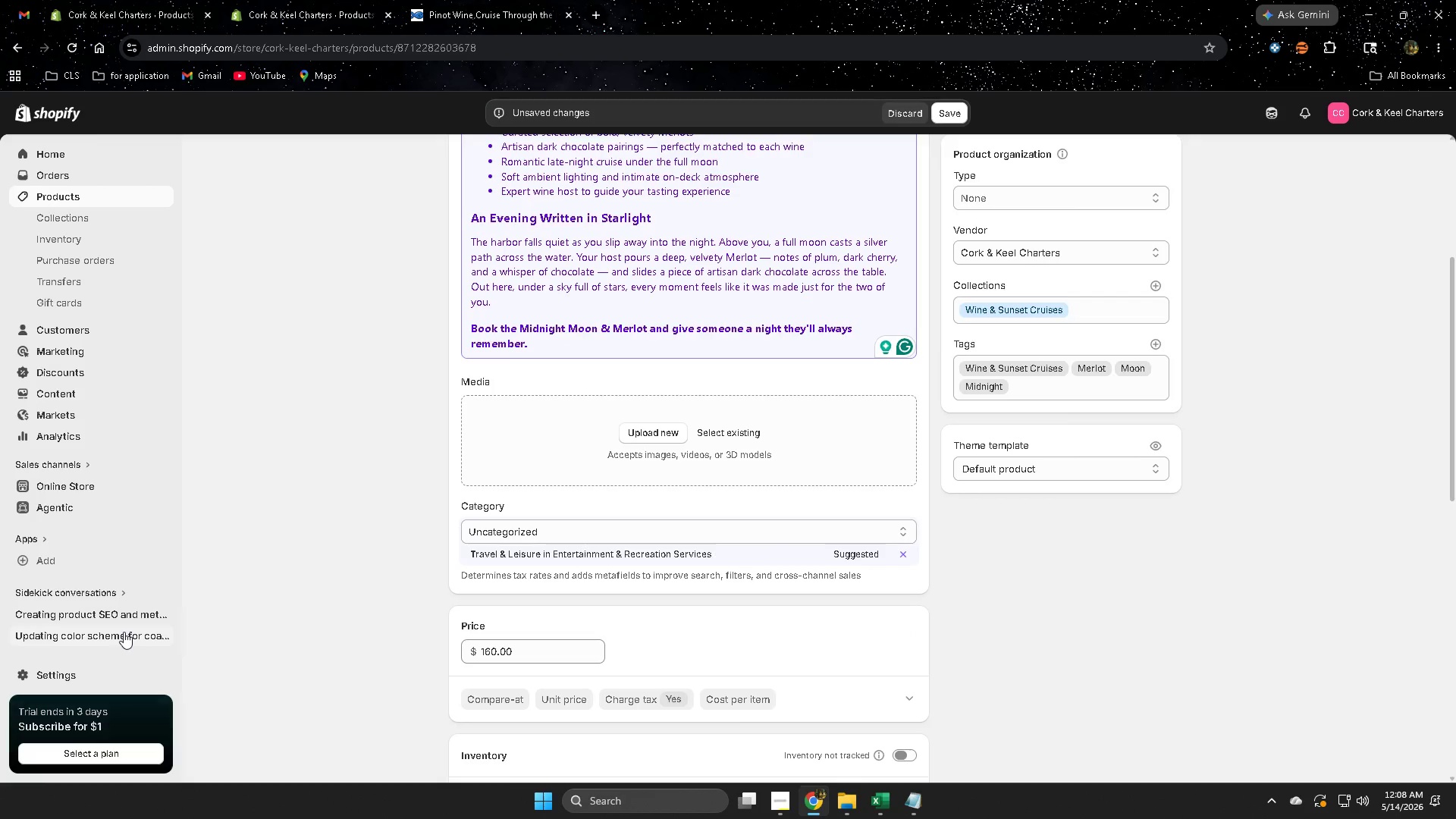 
scroll: coordinate [416, 619], scroll_direction: up, amount: 5.0
 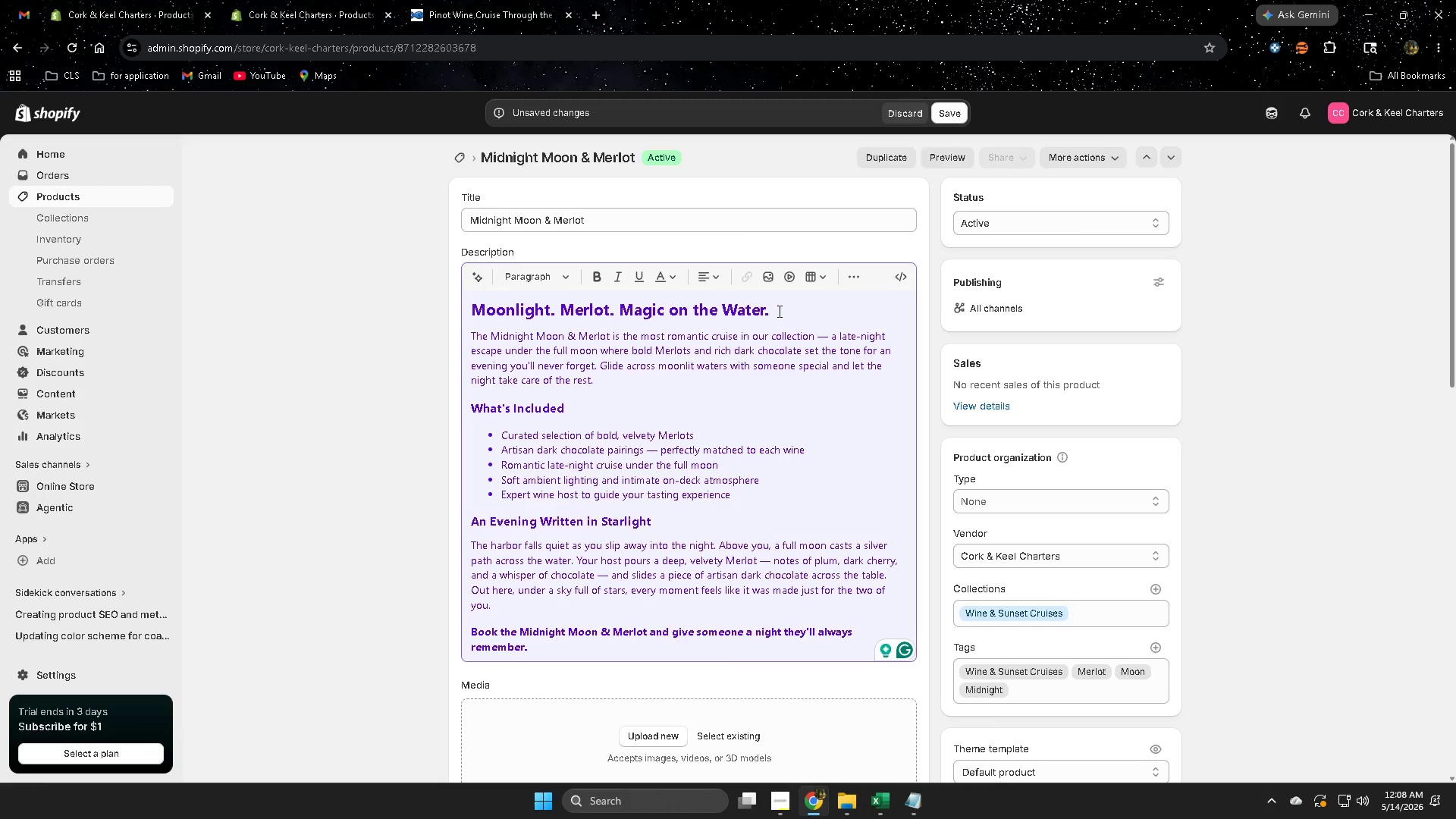 
left_click([777, 311])
 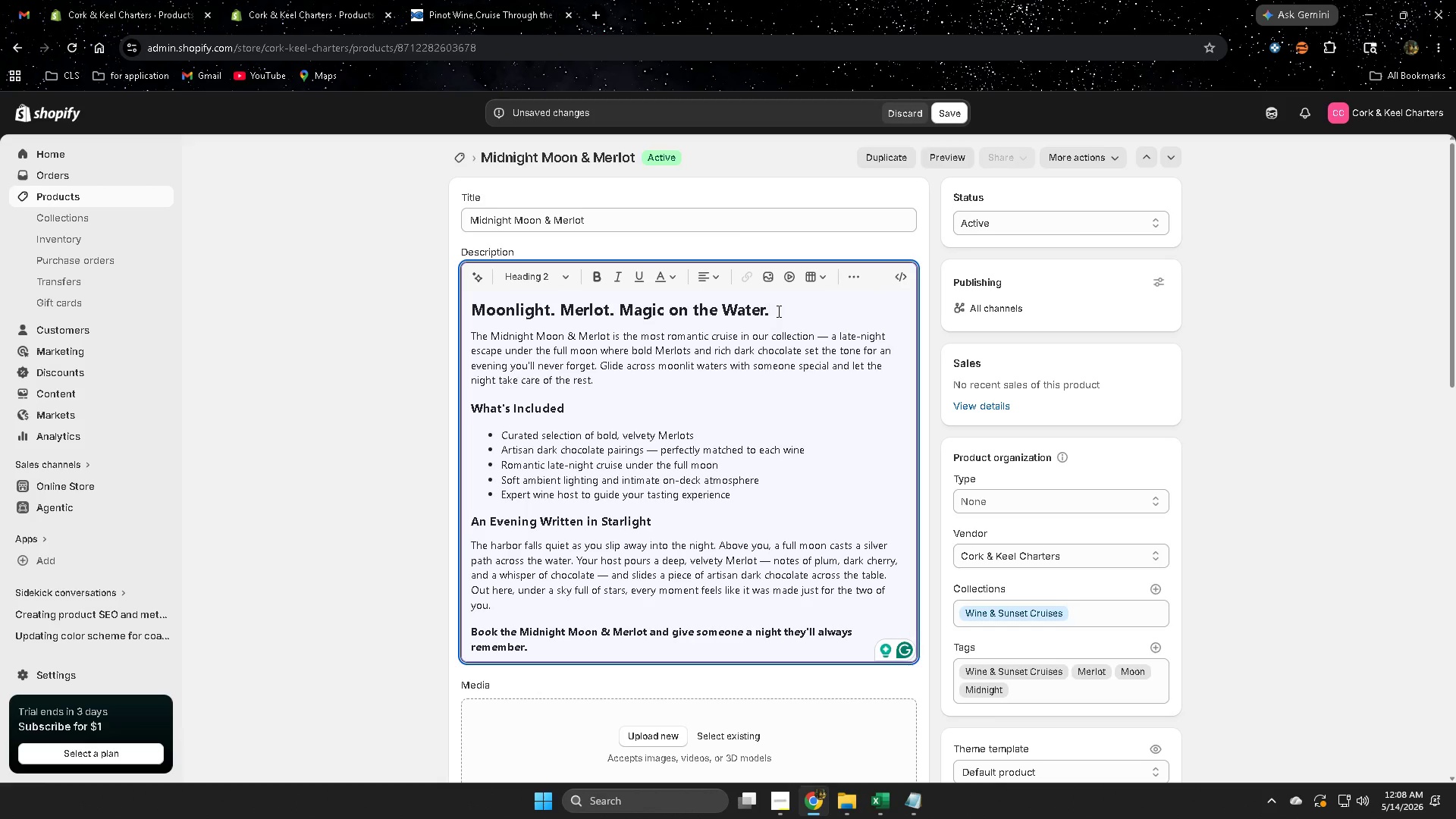 
left_click_drag(start_coordinate=[777, 311], to_coordinate=[506, 312])
 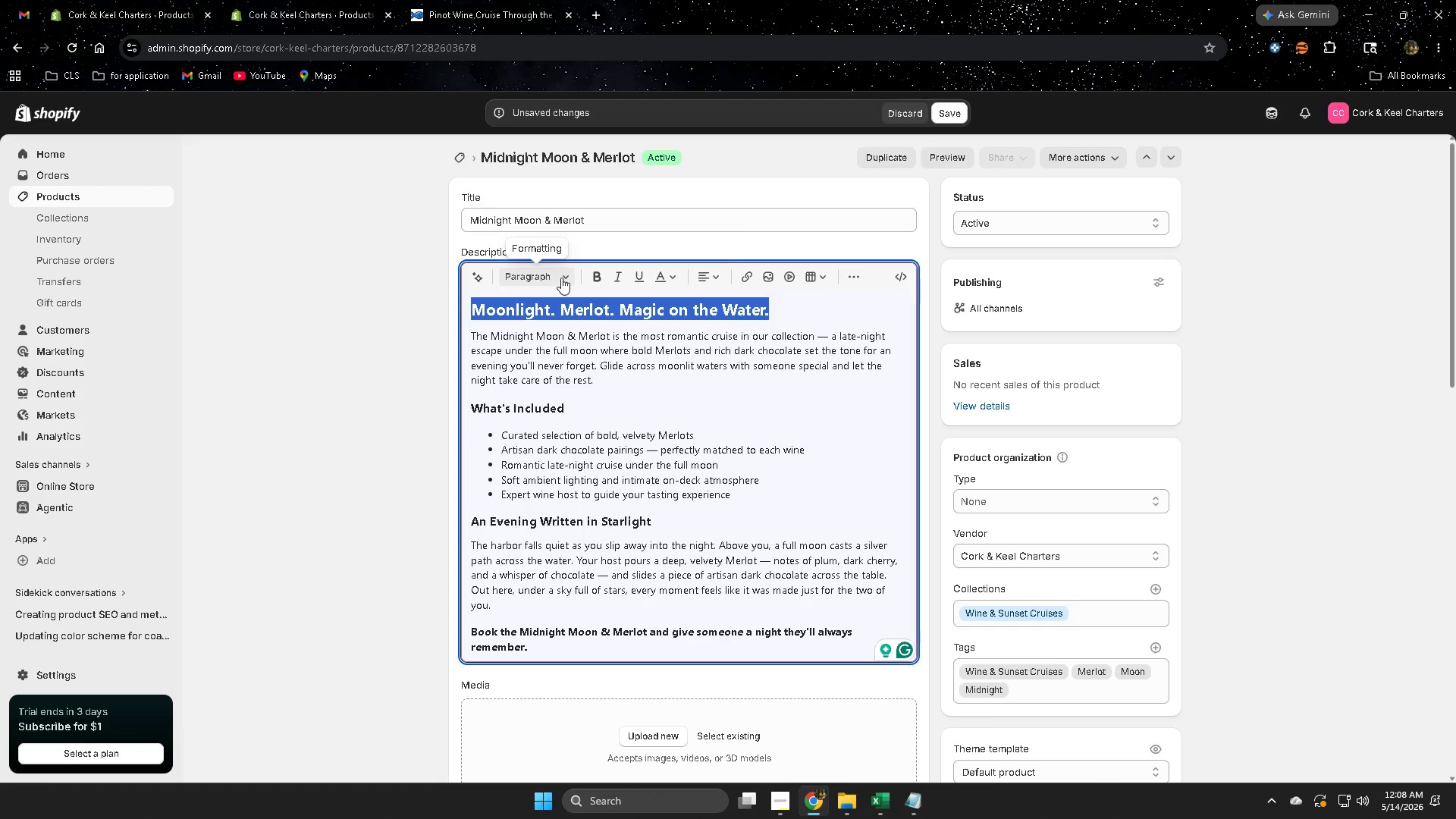 
left_click([569, 275])
 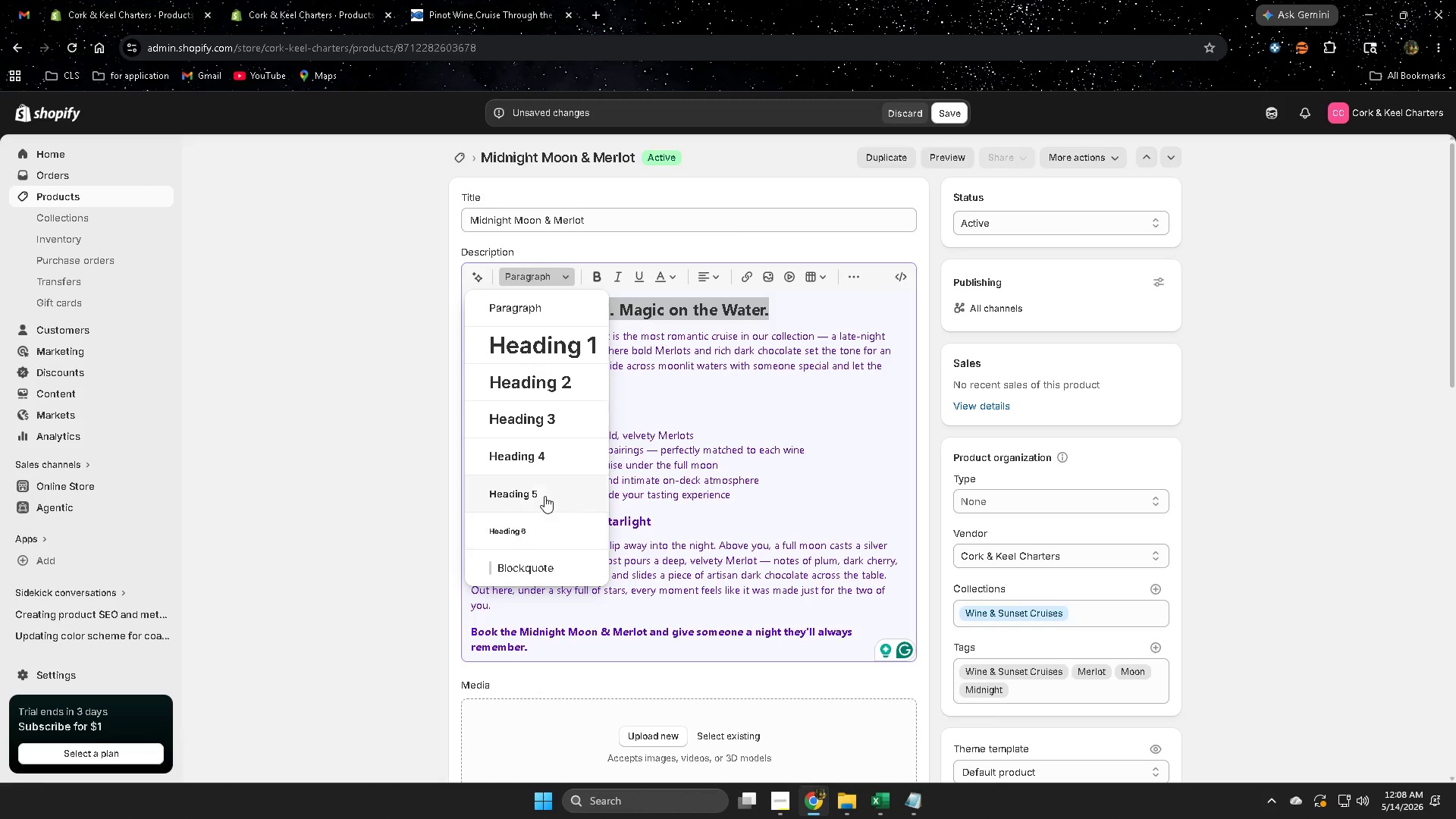 
left_click([544, 454])
 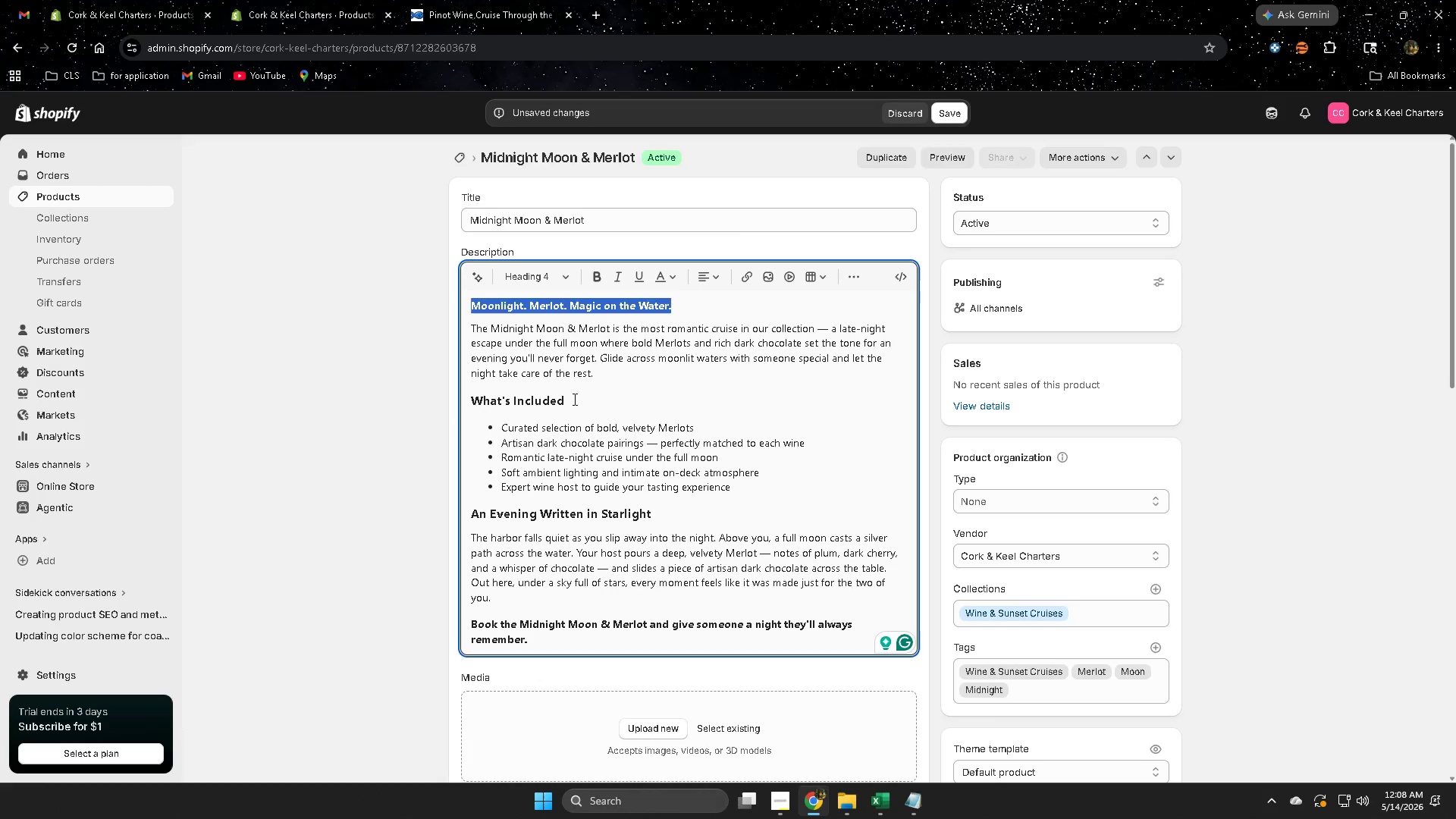 
left_click([571, 400])
 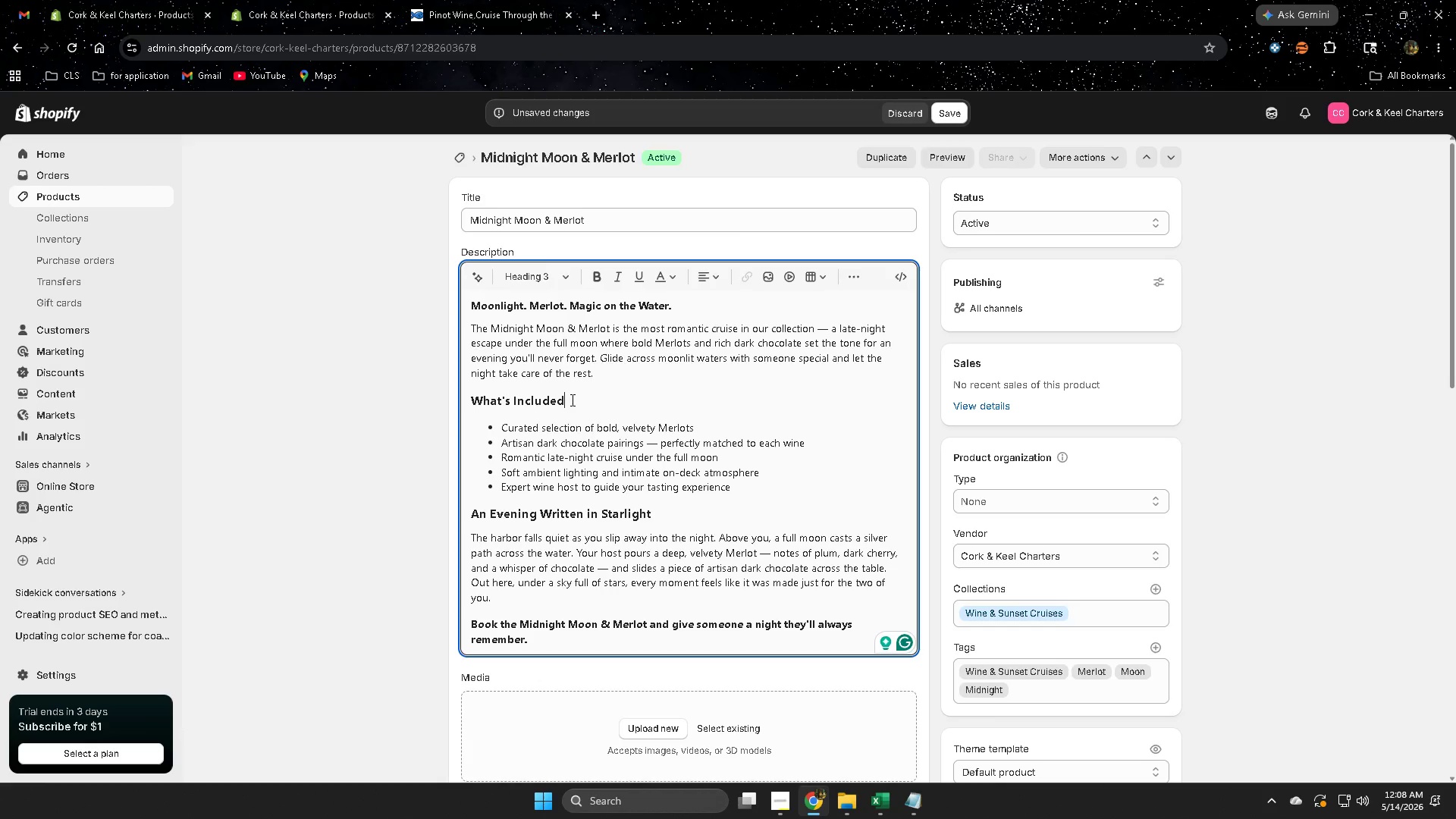 
left_click_drag(start_coordinate=[571, 400], to_coordinate=[481, 394])
 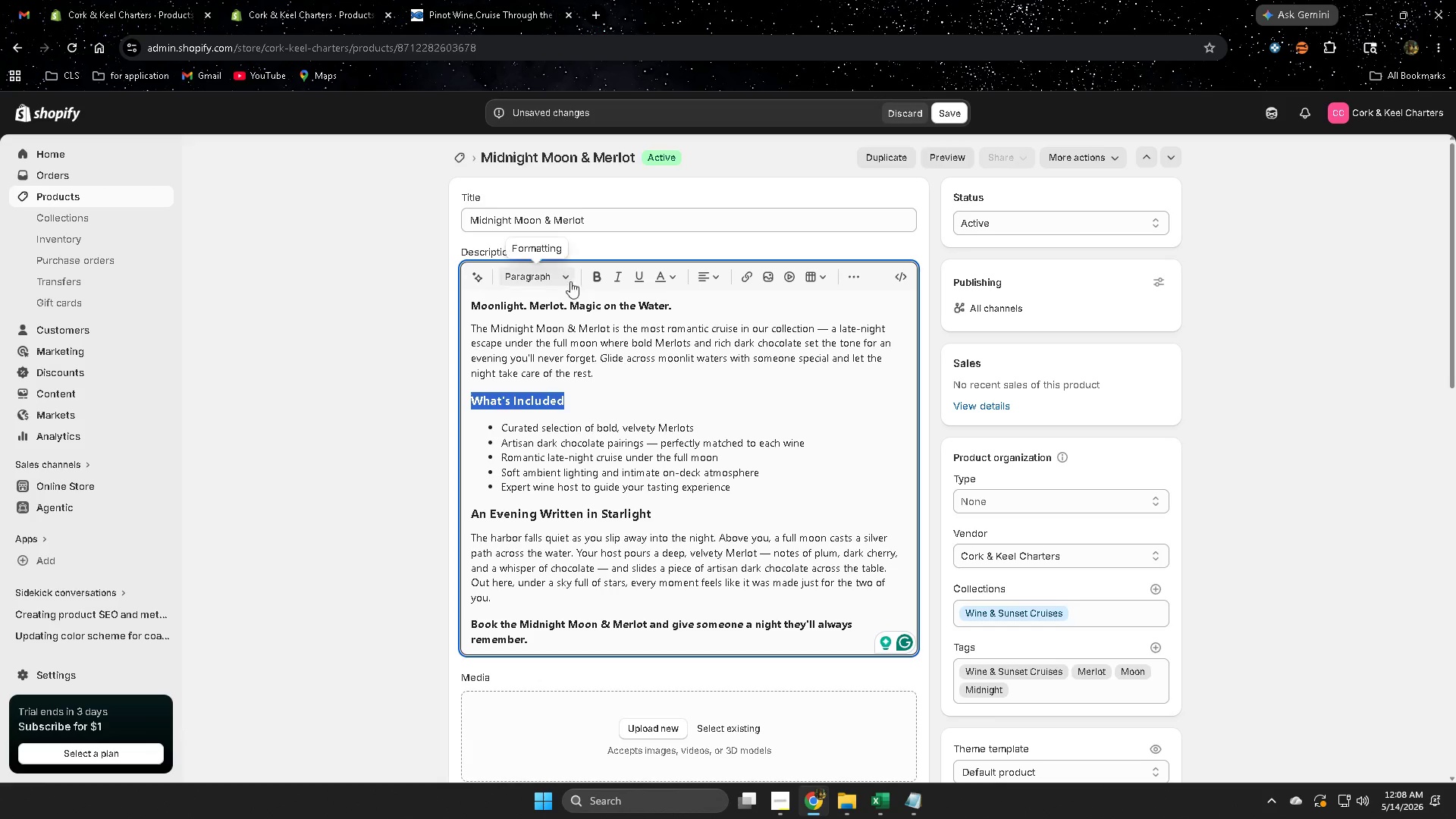 
left_click([568, 279])
 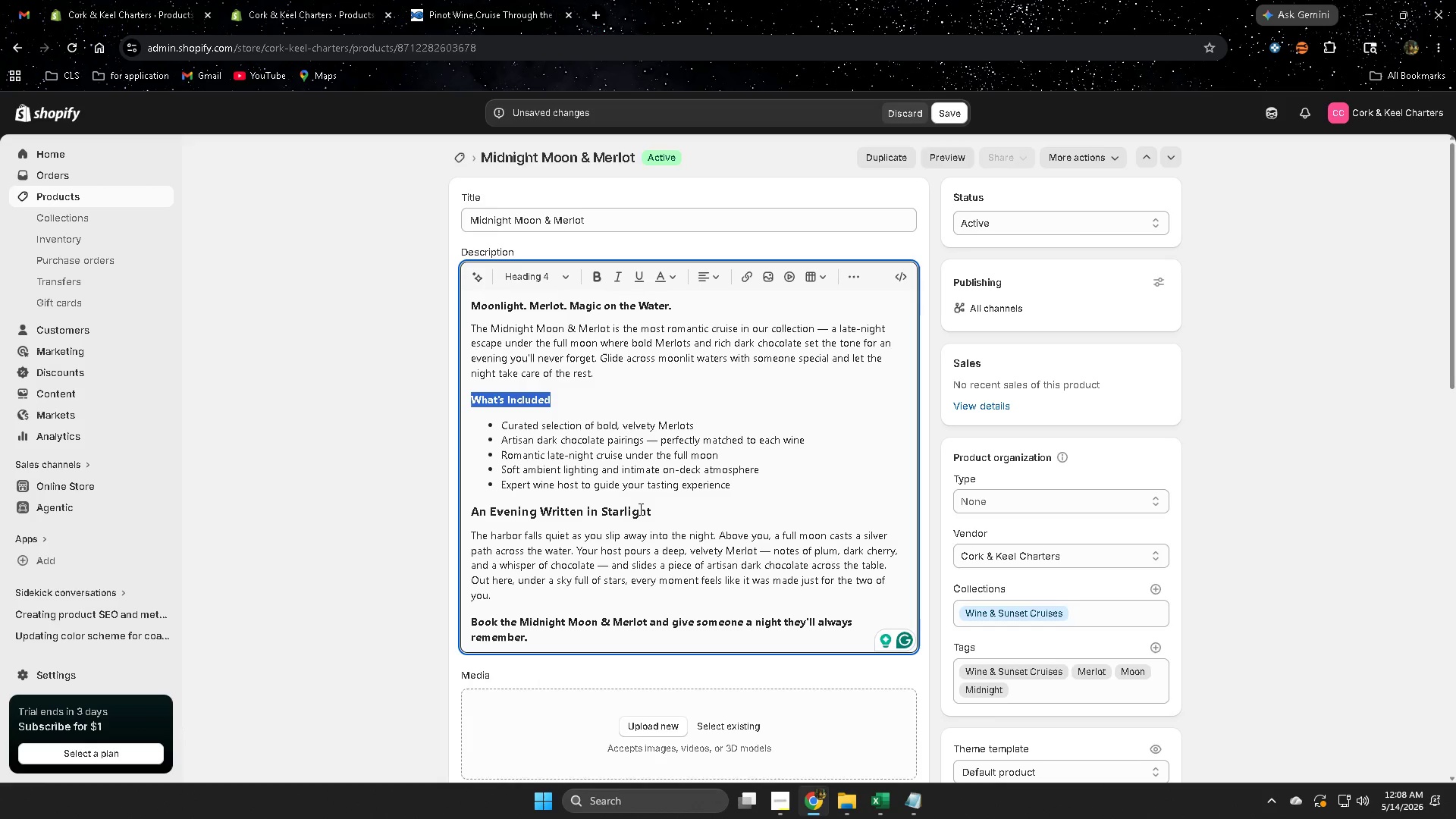 
left_click([657, 513])
 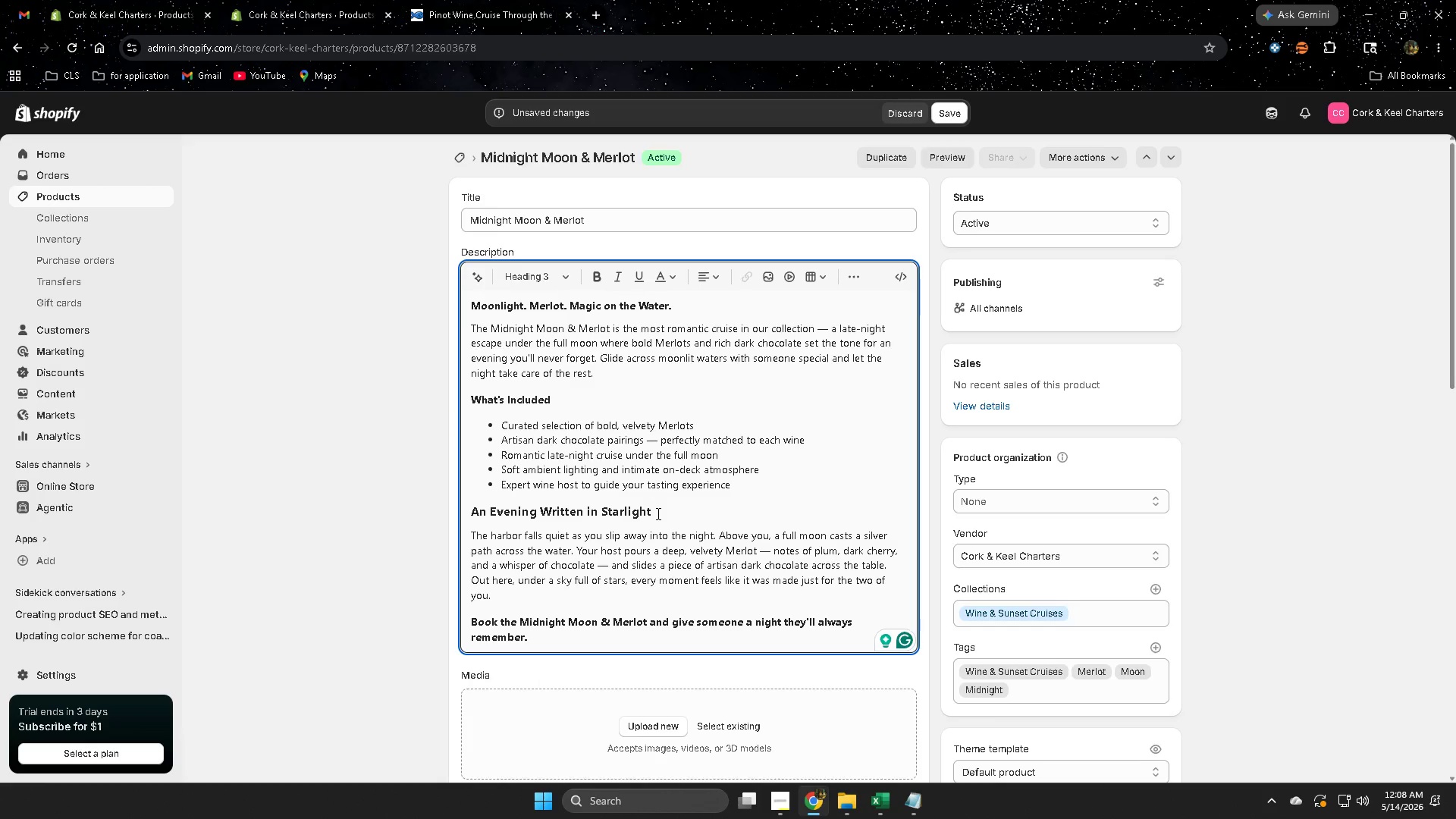 
left_click_drag(start_coordinate=[657, 513], to_coordinate=[475, 505])
 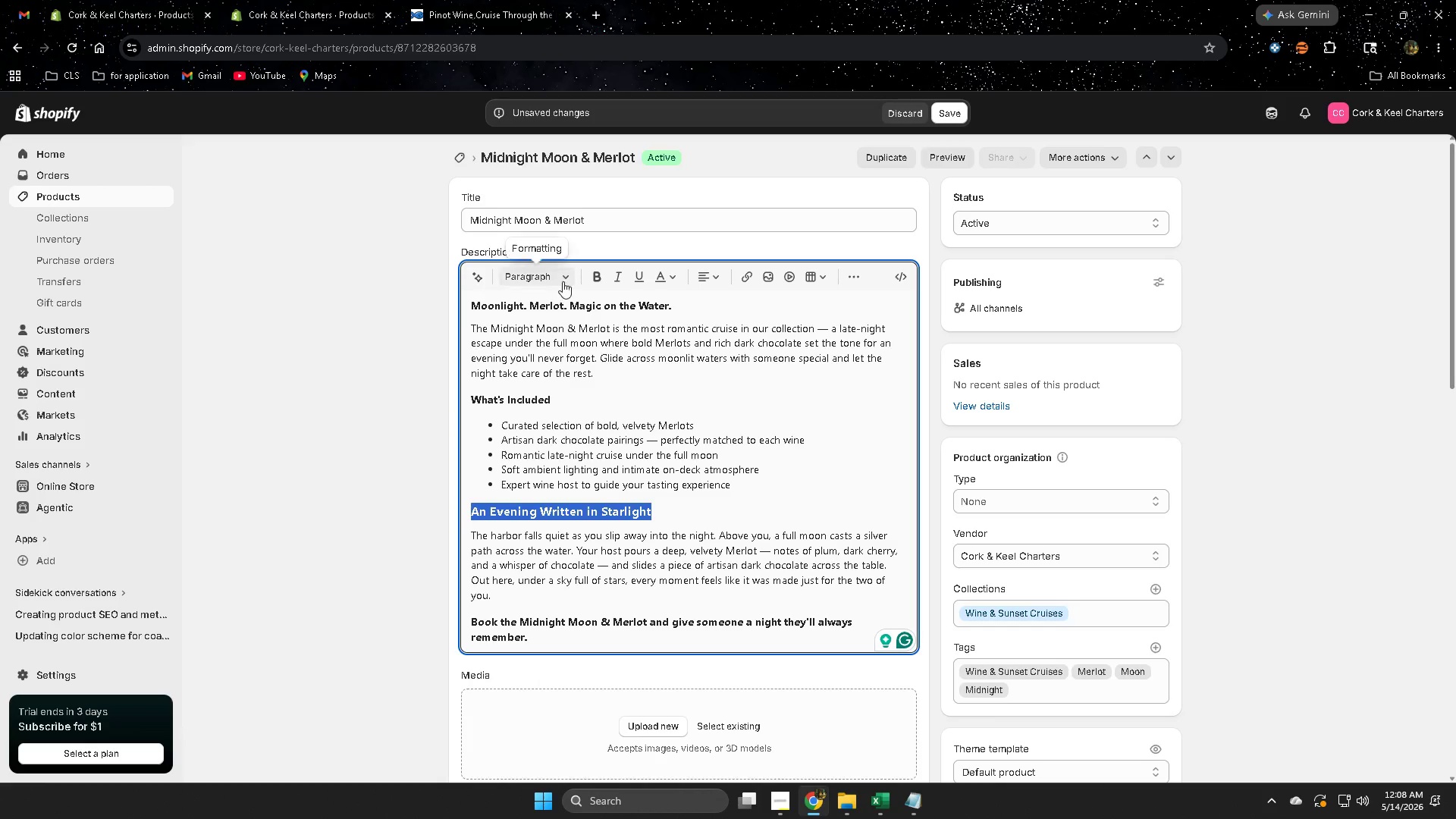 
left_click([567, 275])
 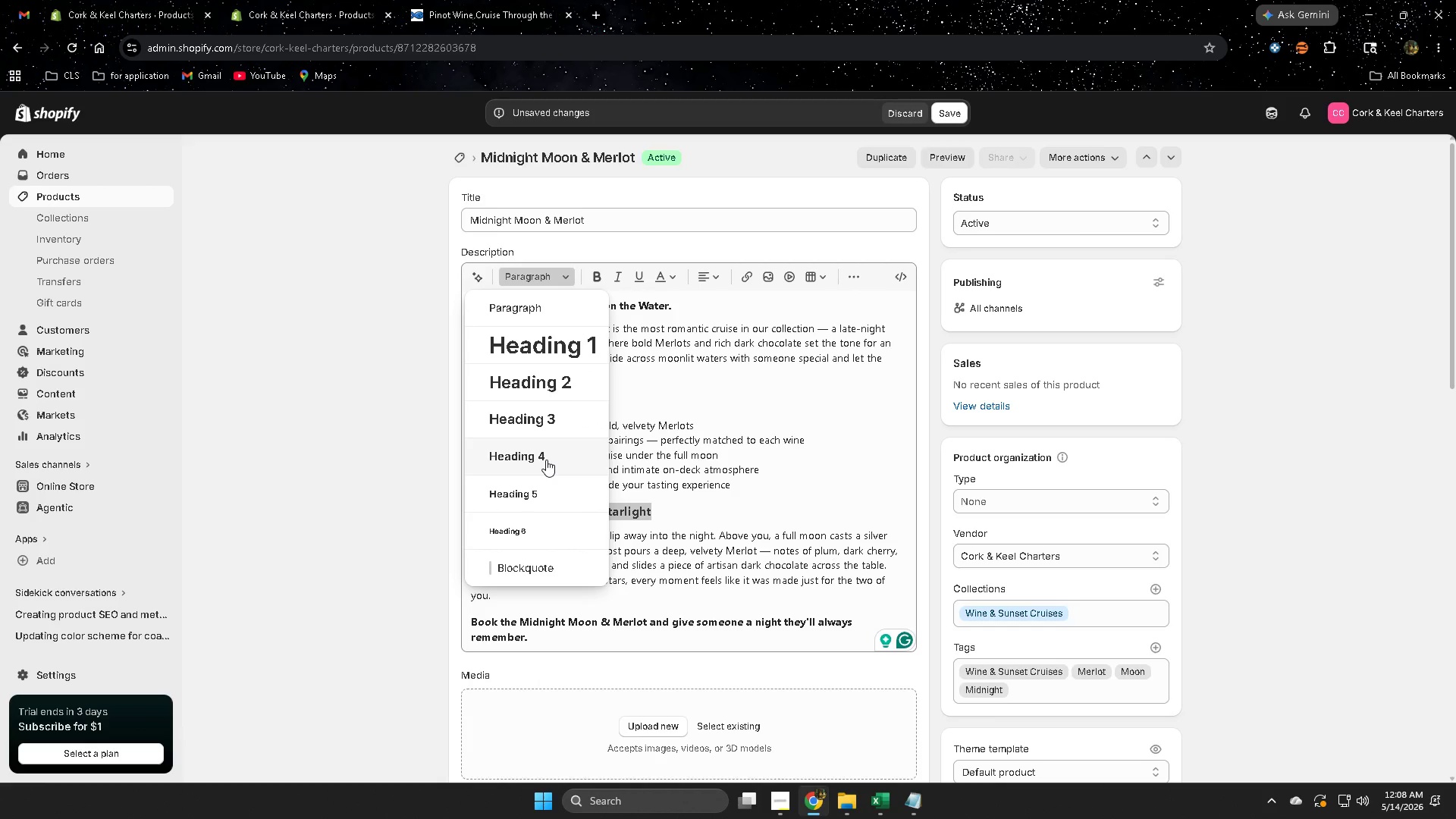 
left_click([546, 454])
 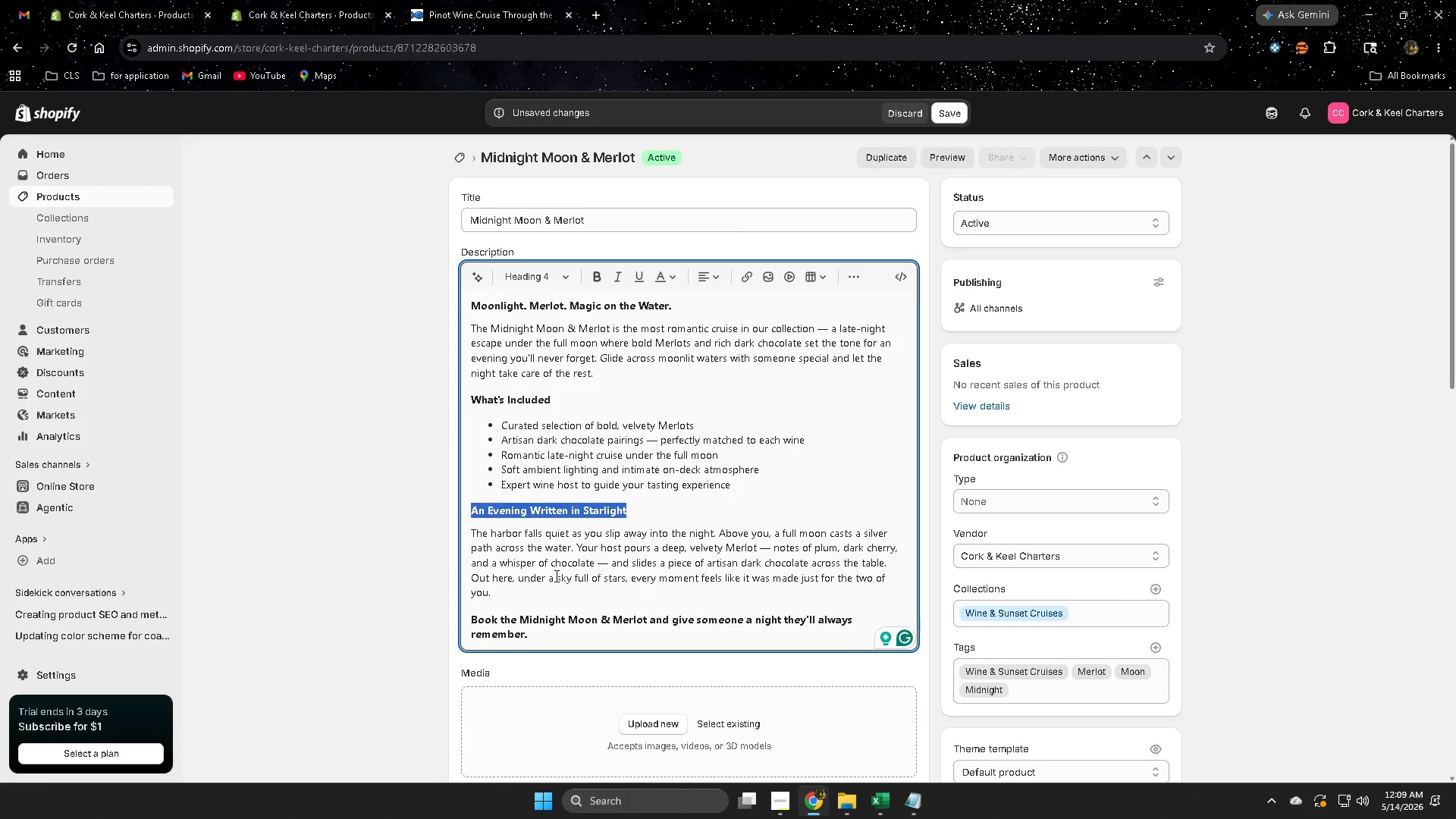 
wait(7.92)
 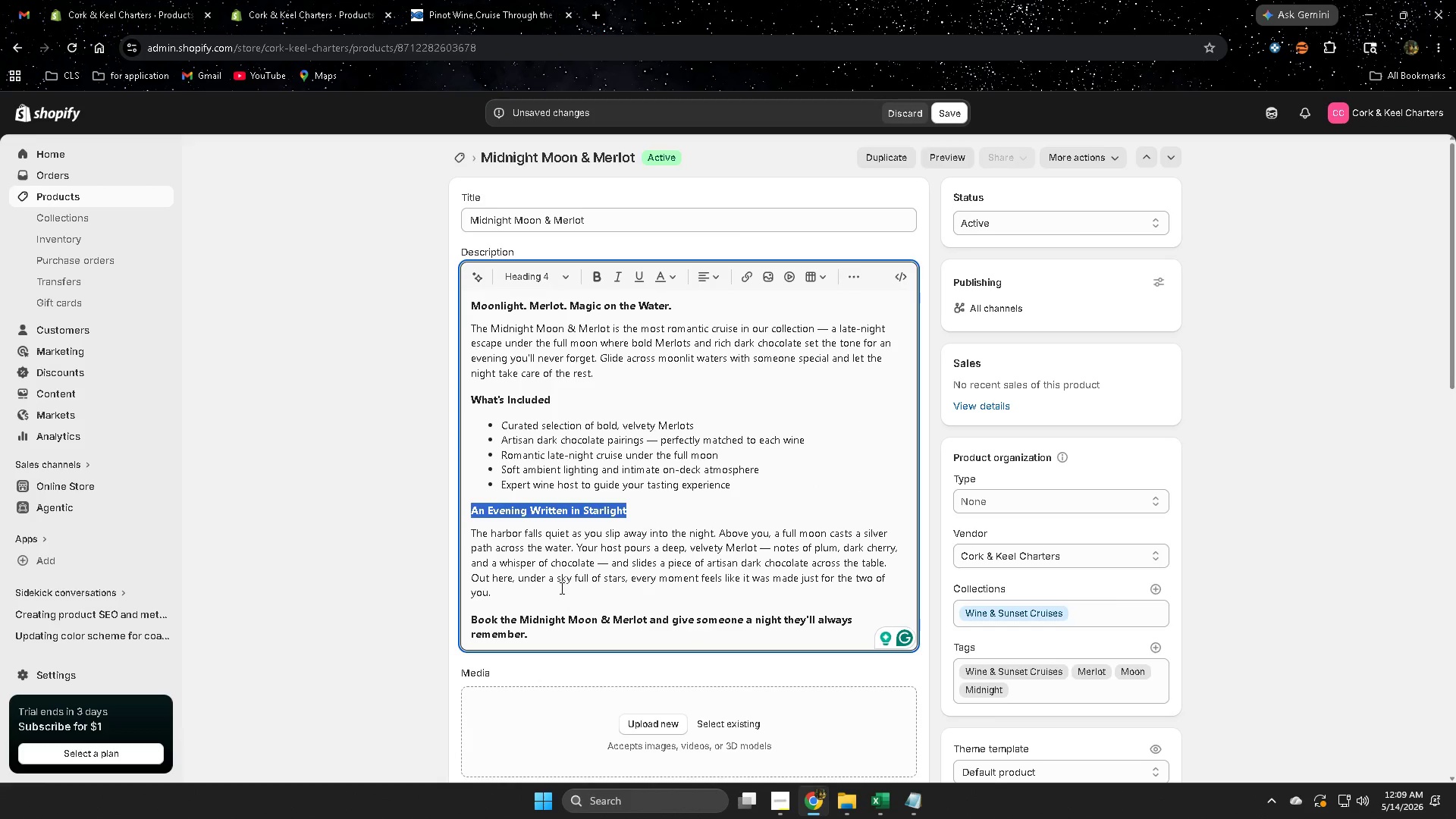 
scroll: coordinate [1290, 467], scroll_direction: down, amount: 13.0
 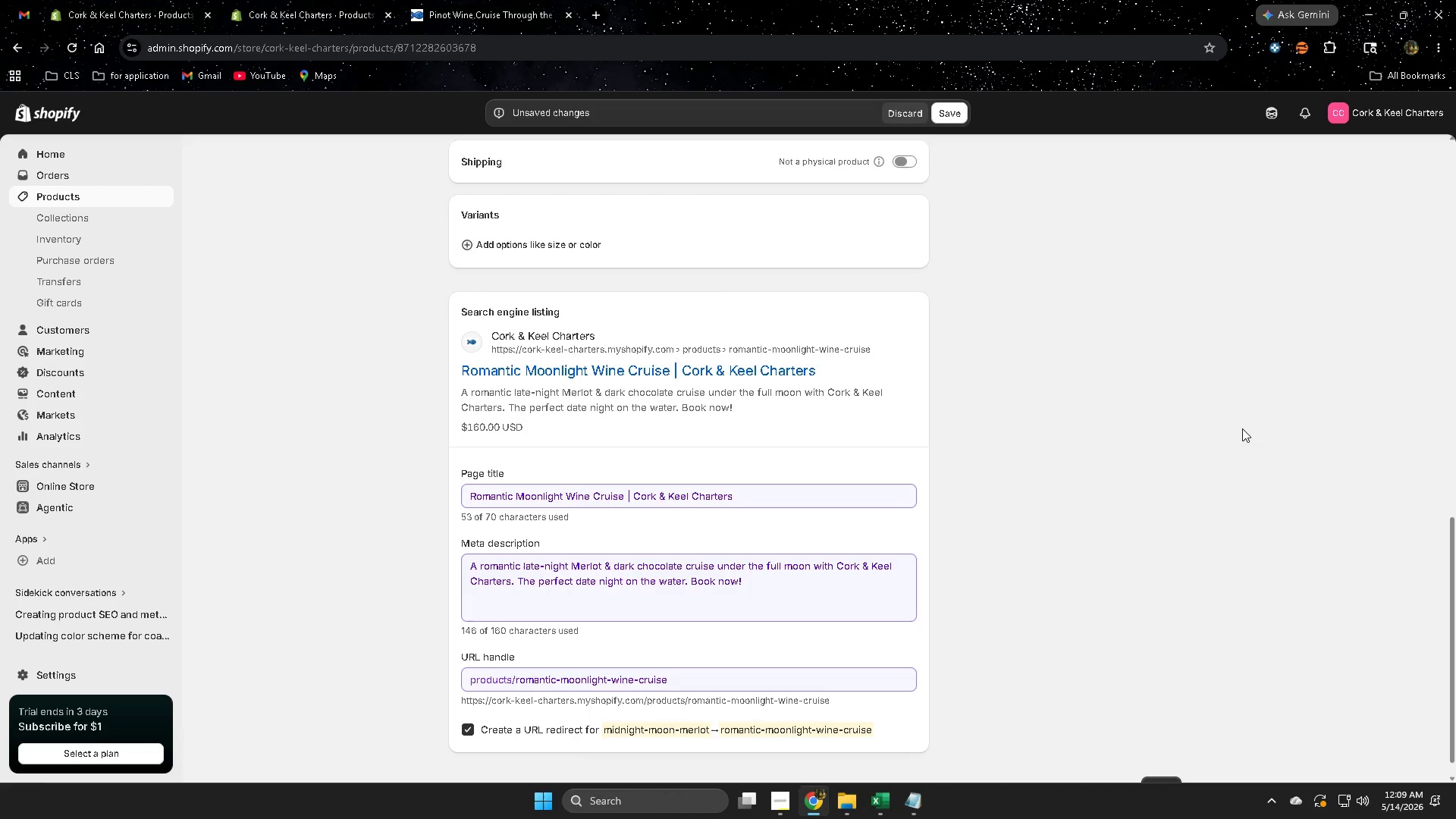 
wait(8.42)
 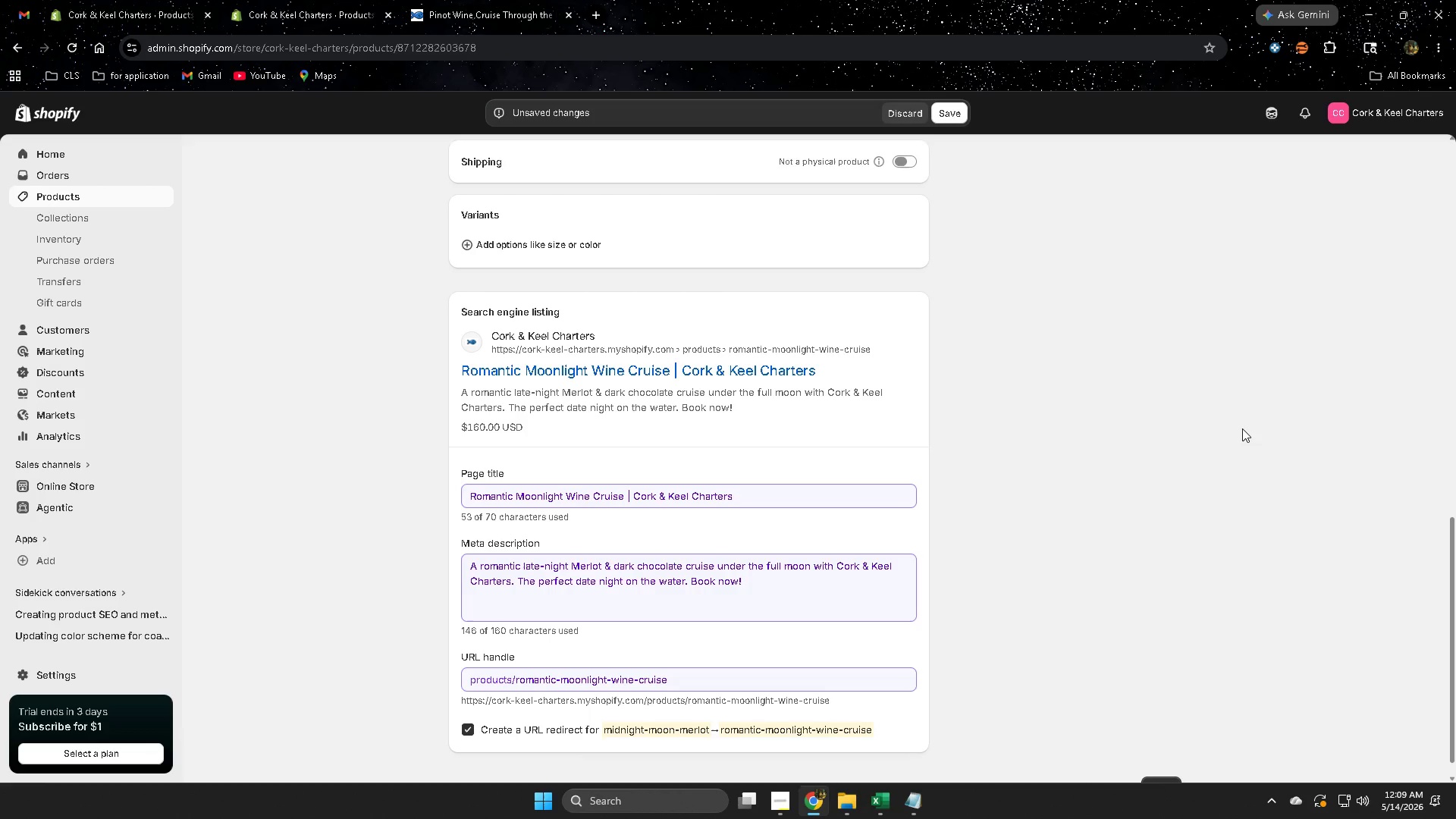 
scroll: coordinate [969, 340], scroll_direction: up, amount: 11.0
 